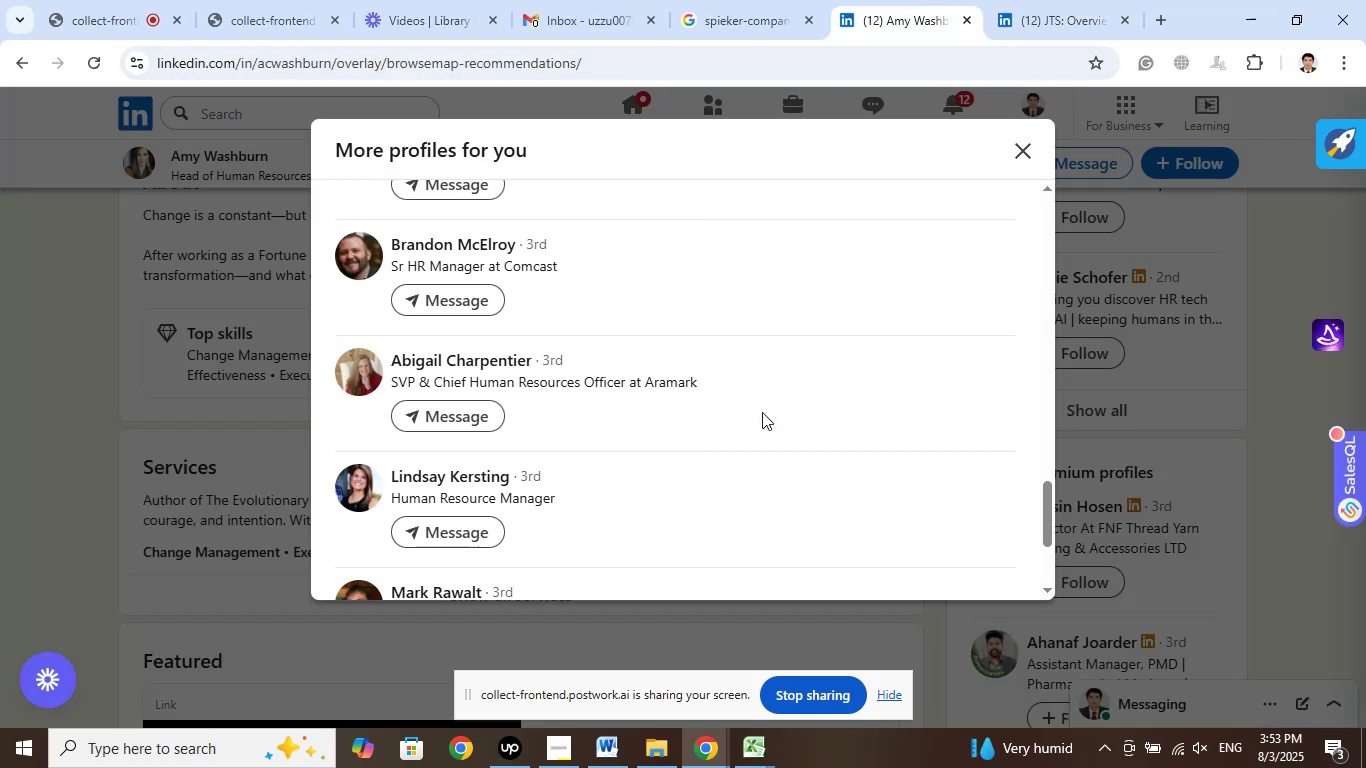 
scroll: coordinate [762, 404], scroll_direction: down, amount: 1.0
 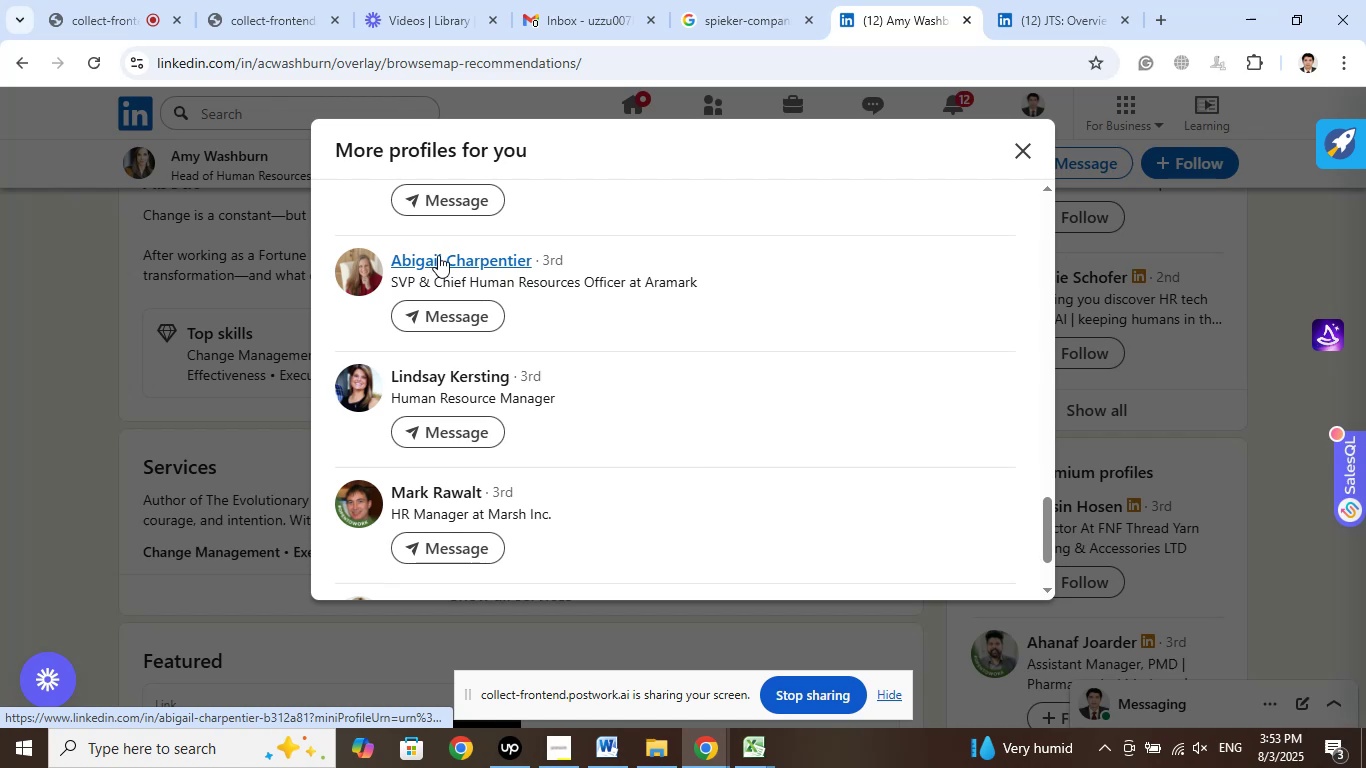 
left_click_drag(start_coordinate=[518, 285], to_coordinate=[528, 285])
 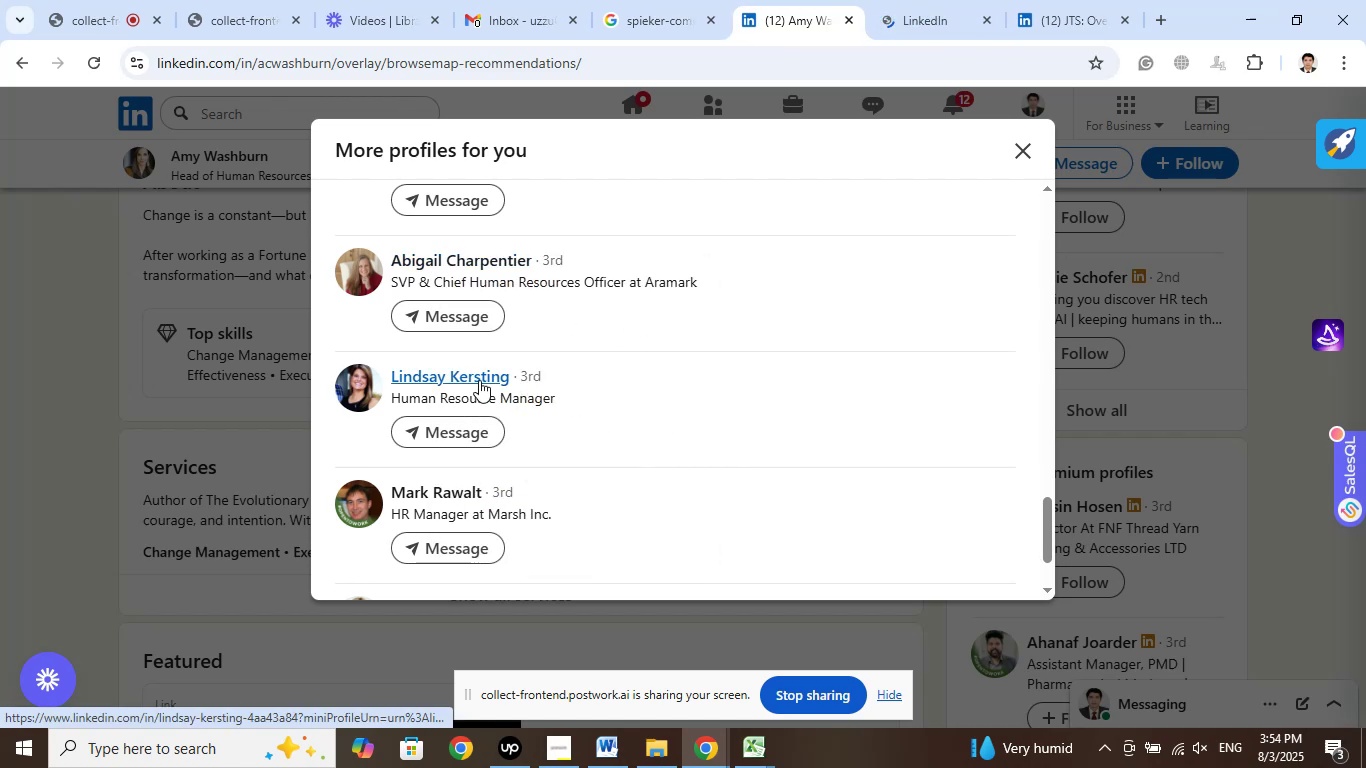 
left_click([545, 408])
 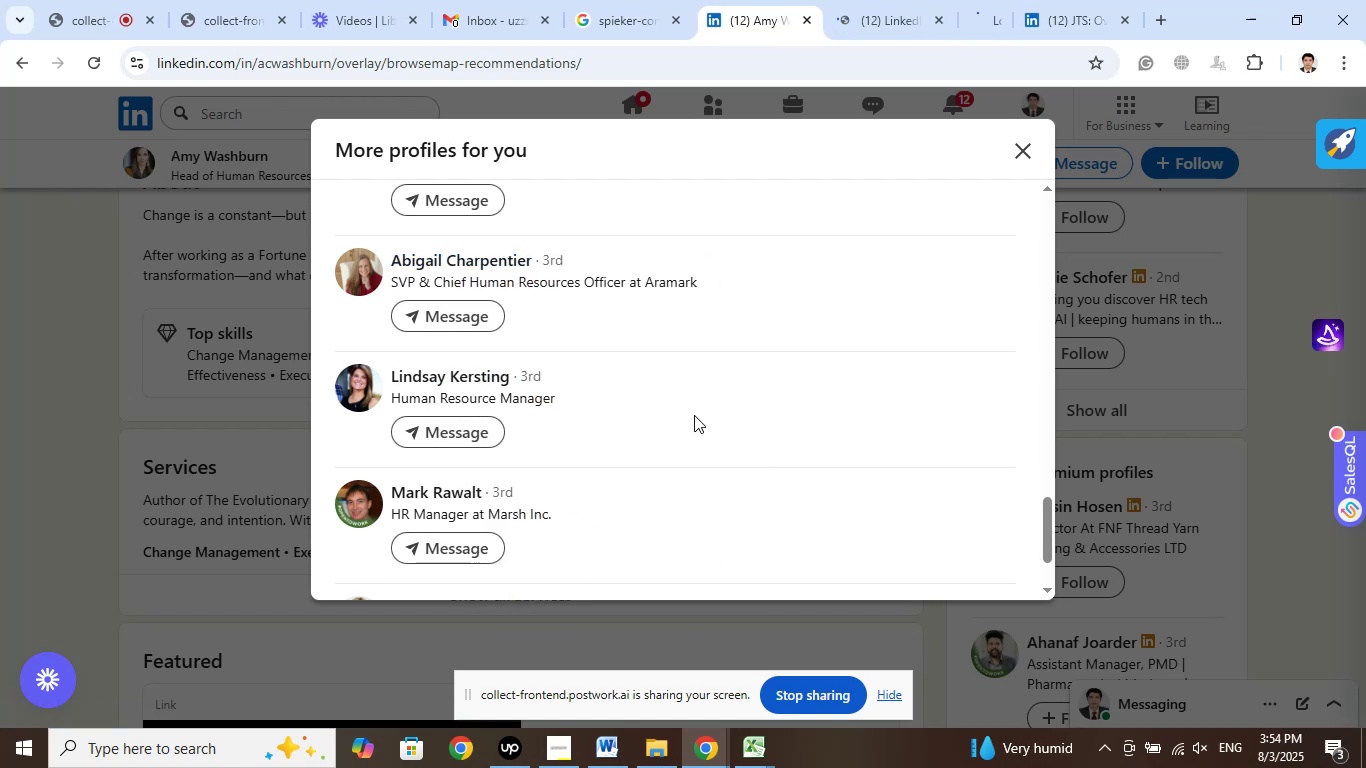 
scroll: coordinate [694, 415], scroll_direction: down, amount: 4.0
 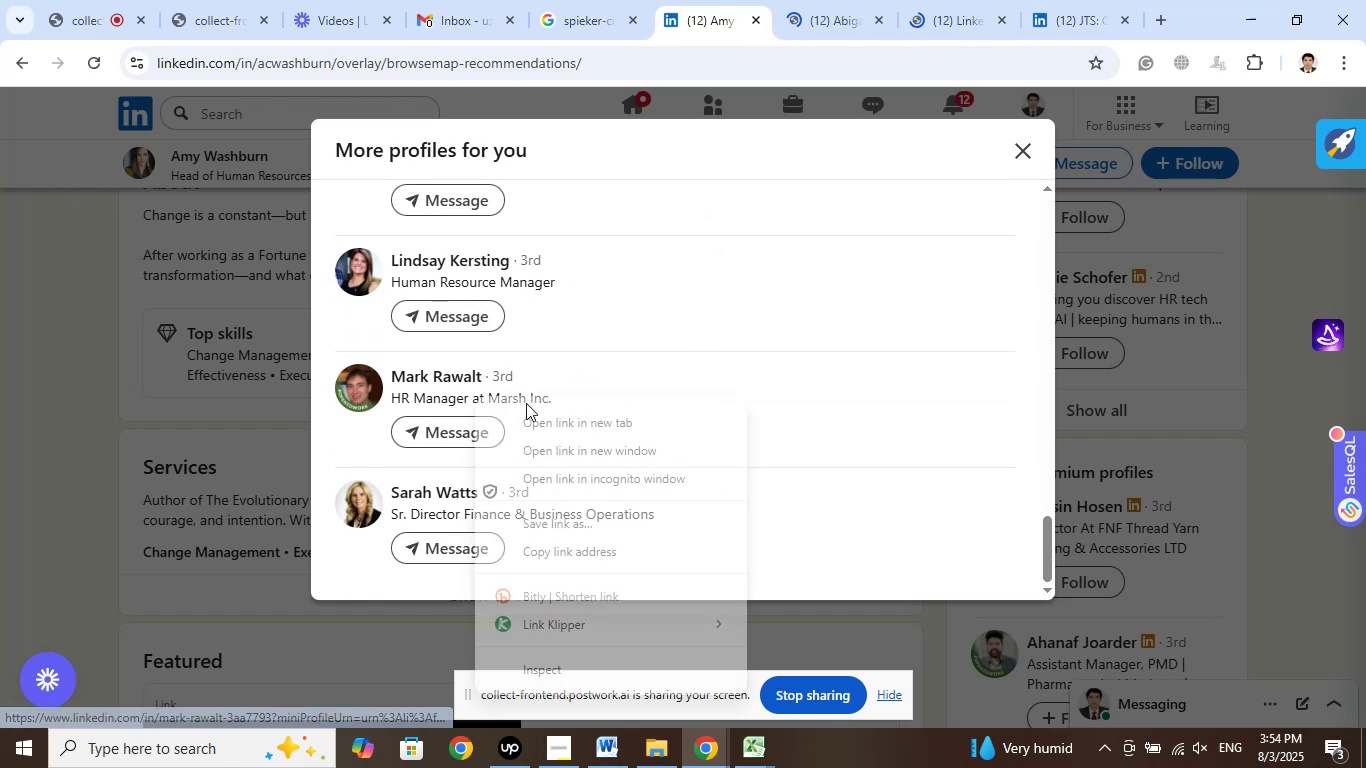 
left_click_drag(start_coordinate=[549, 427], to_coordinate=[554, 432])
 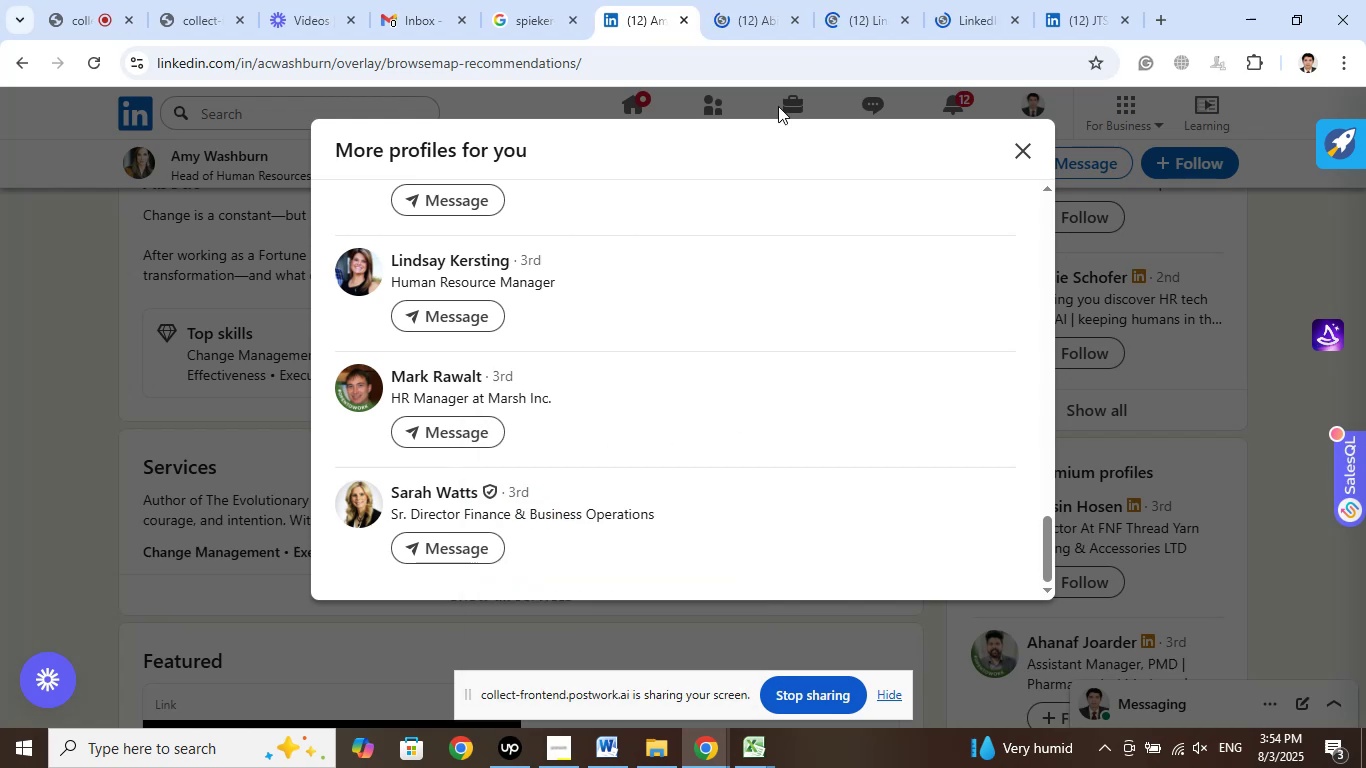 
left_click([754, 17])
 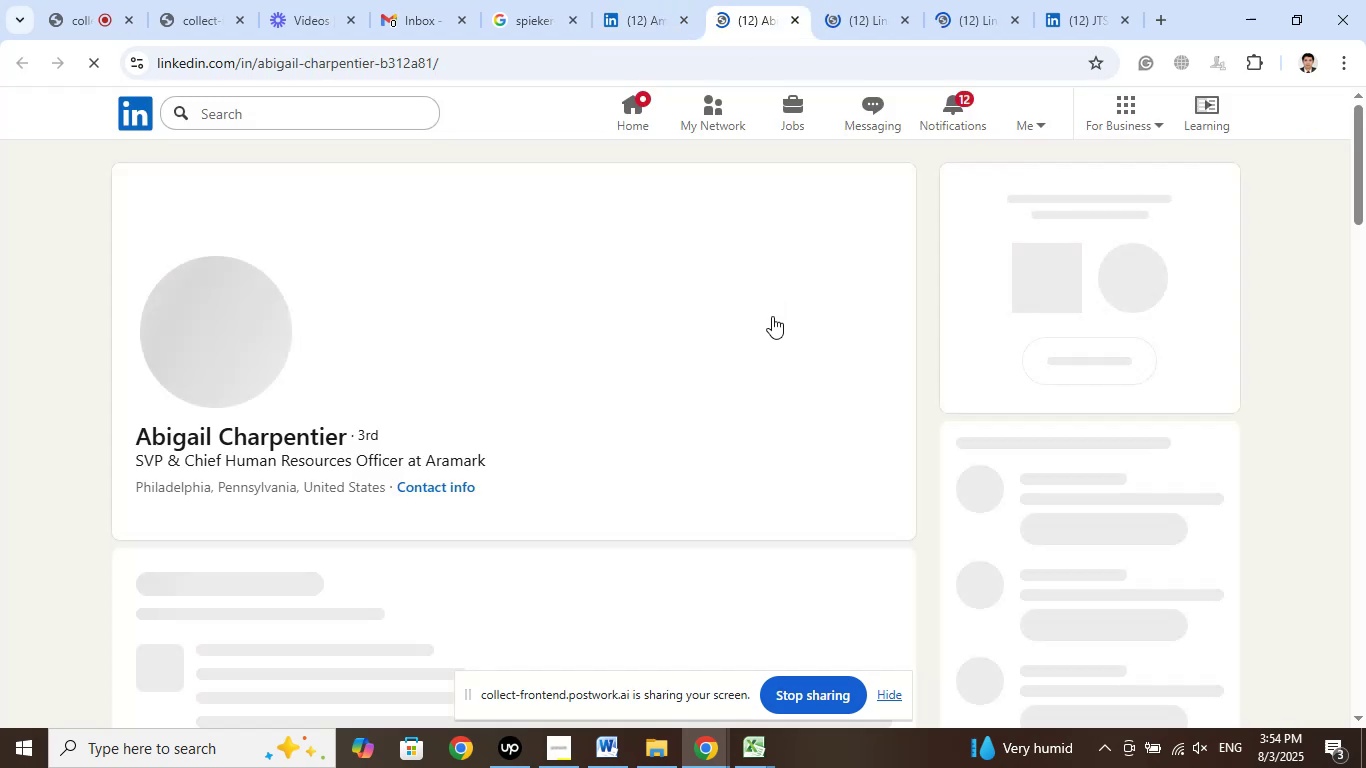 
mouse_move([680, 498])
 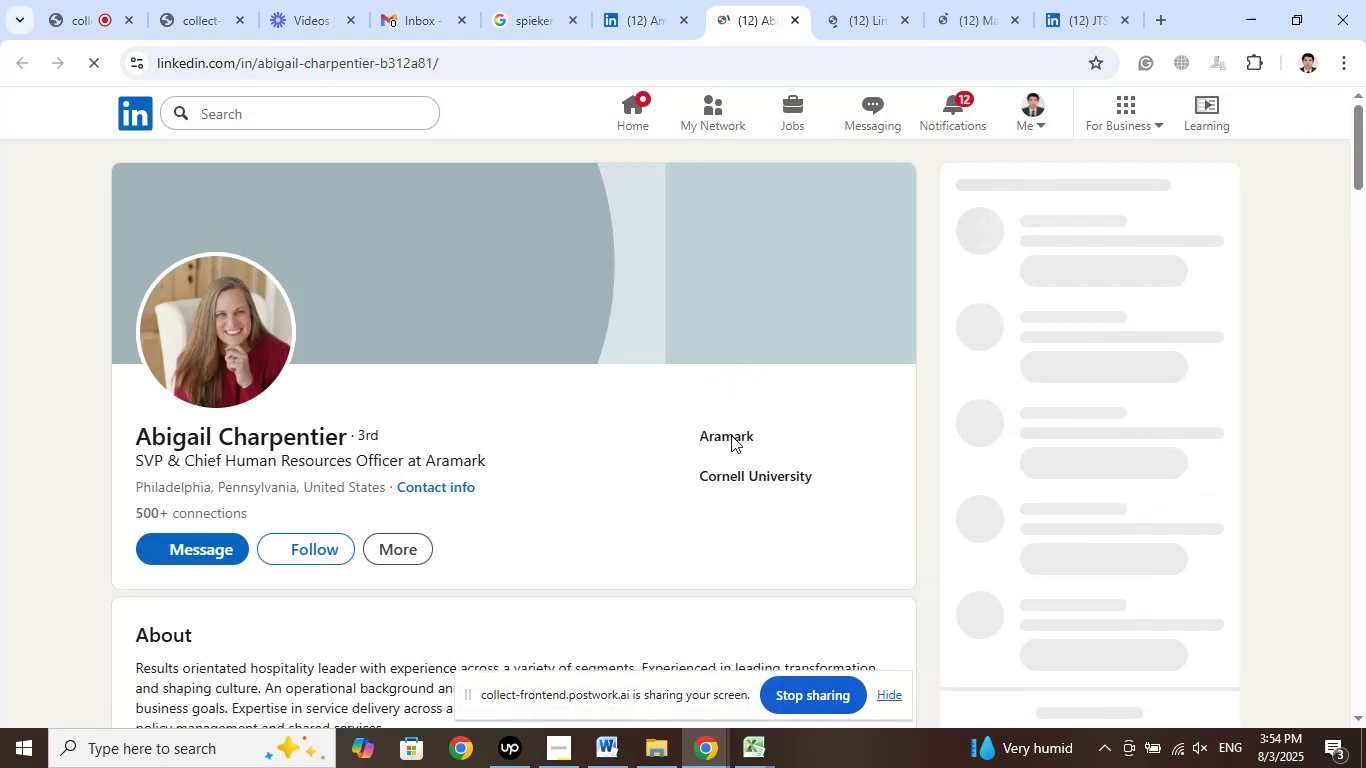 
left_click([731, 435])
 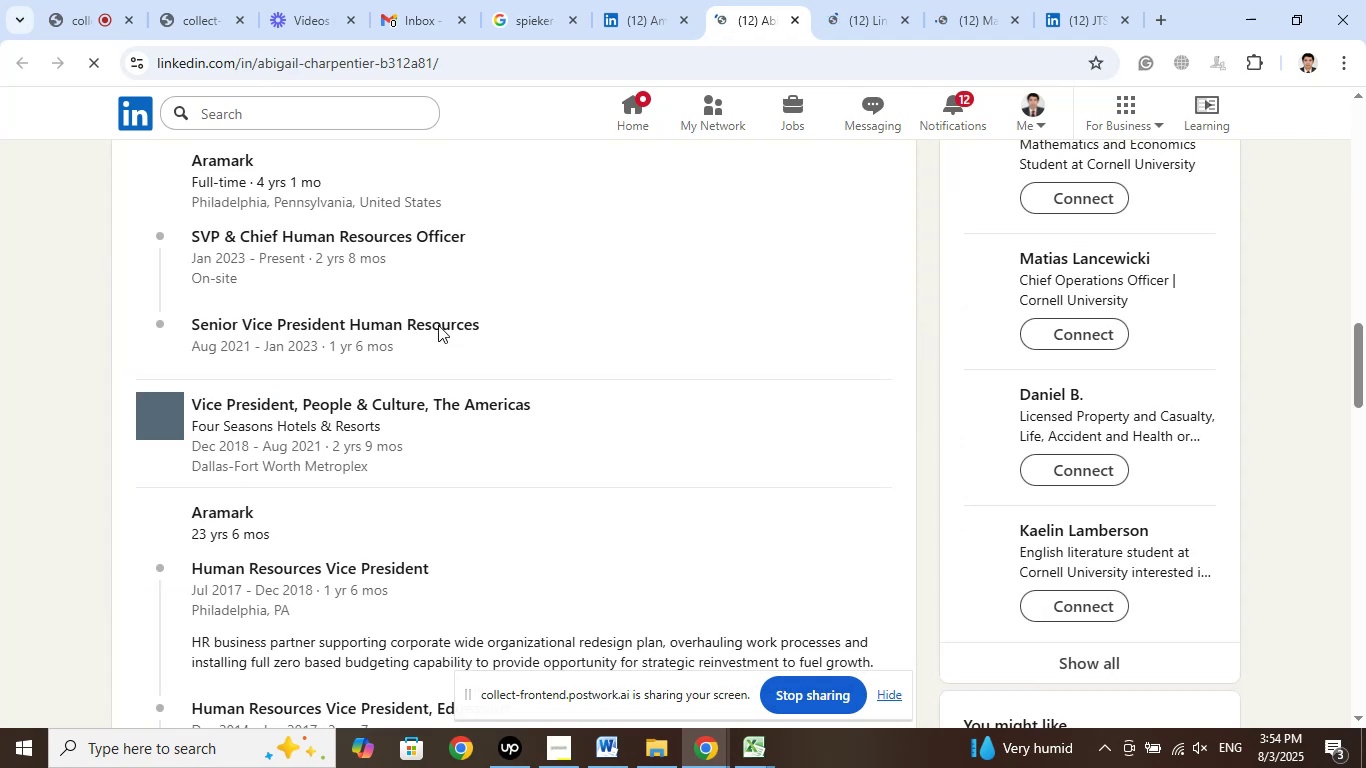 
scroll: coordinate [376, 413], scroll_direction: up, amount: 2.0
 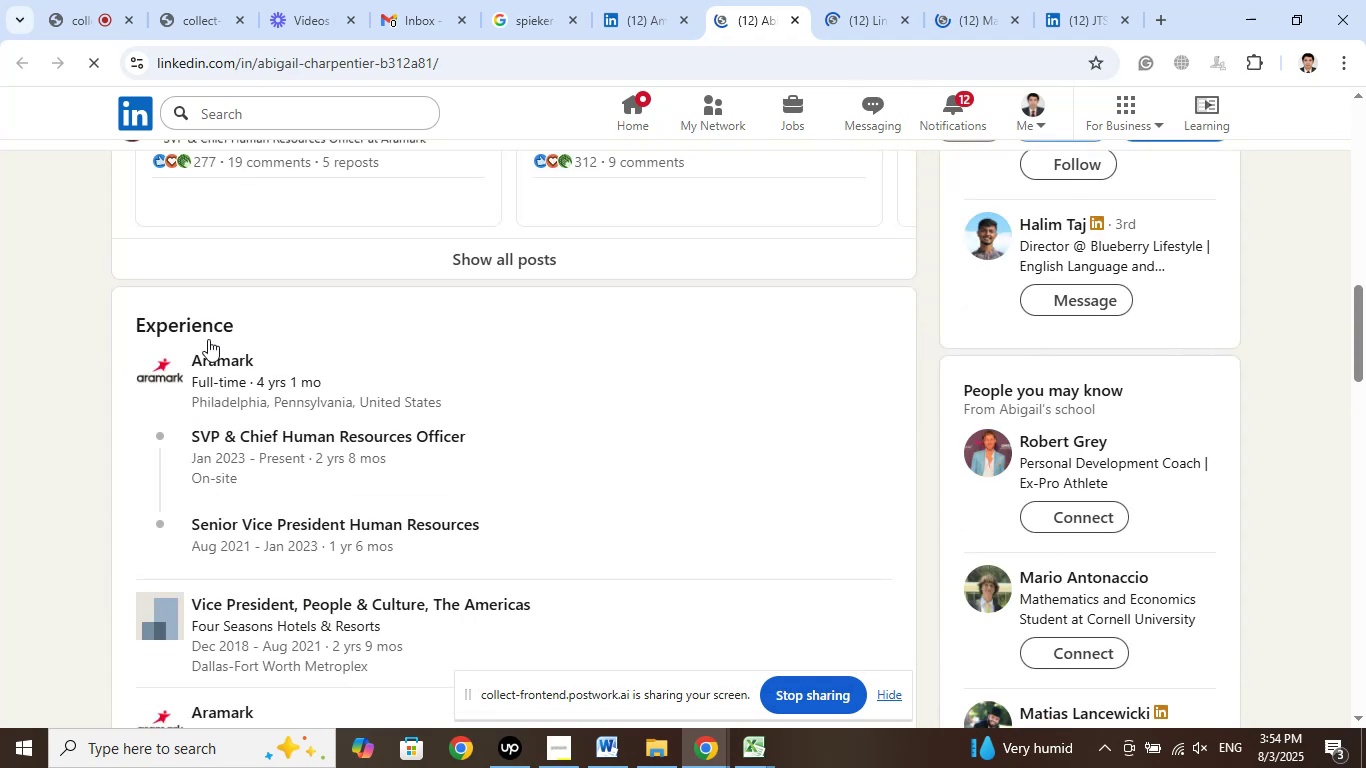 
right_click([211, 361])
 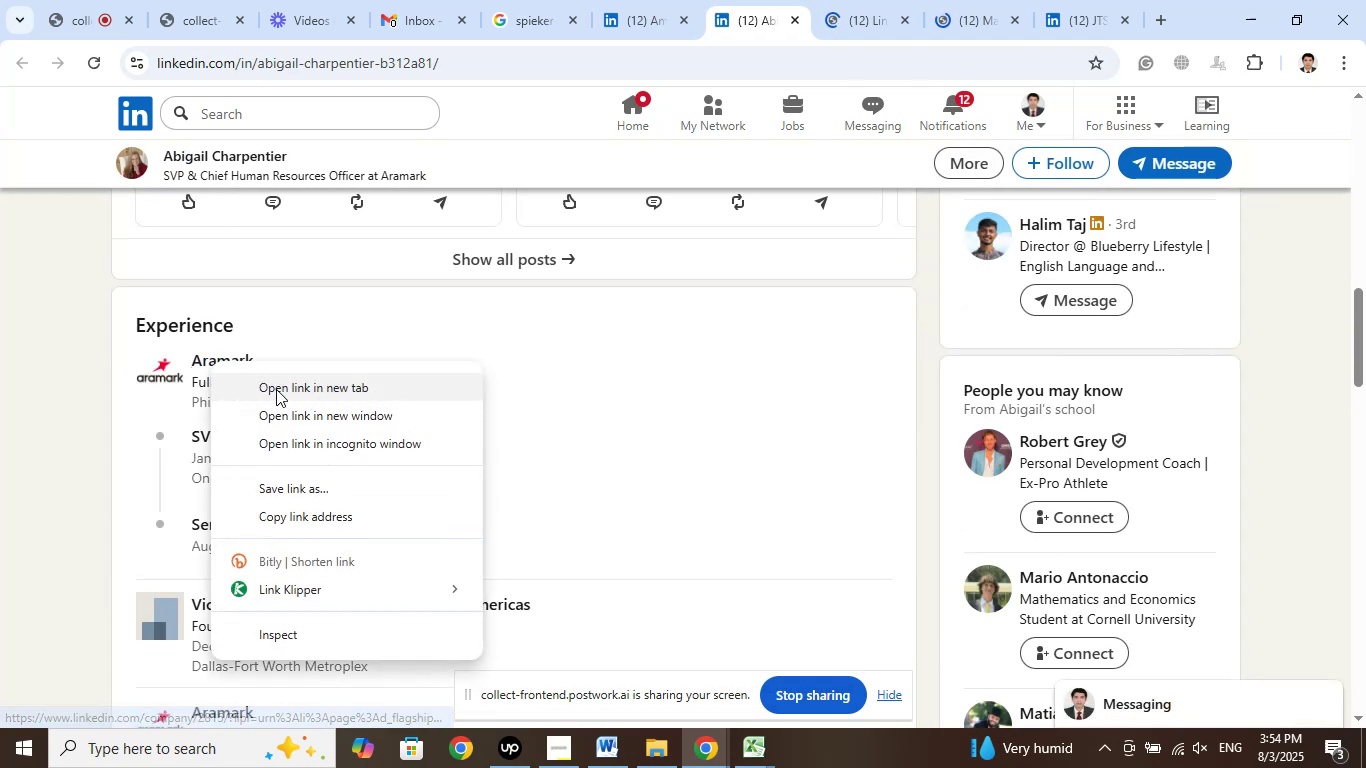 
left_click([281, 389])
 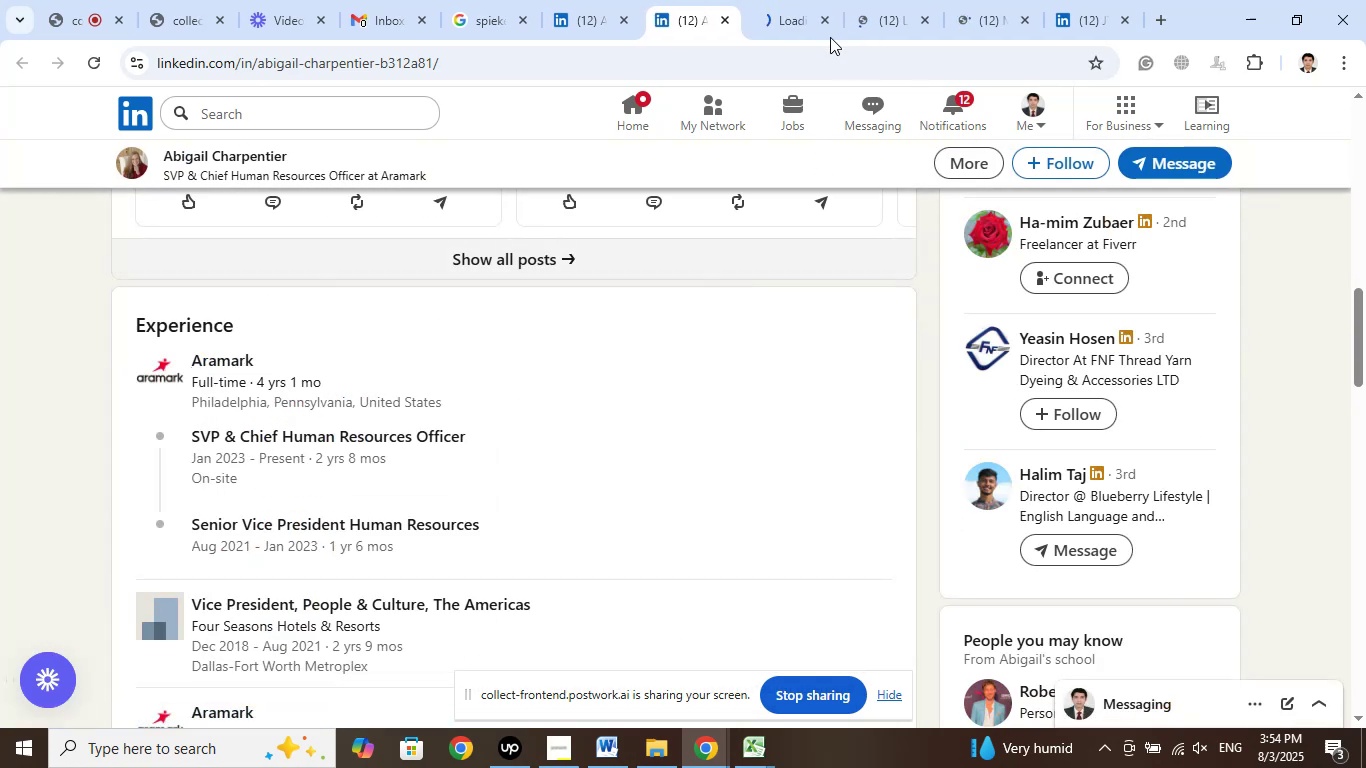 
left_click([789, 17])
 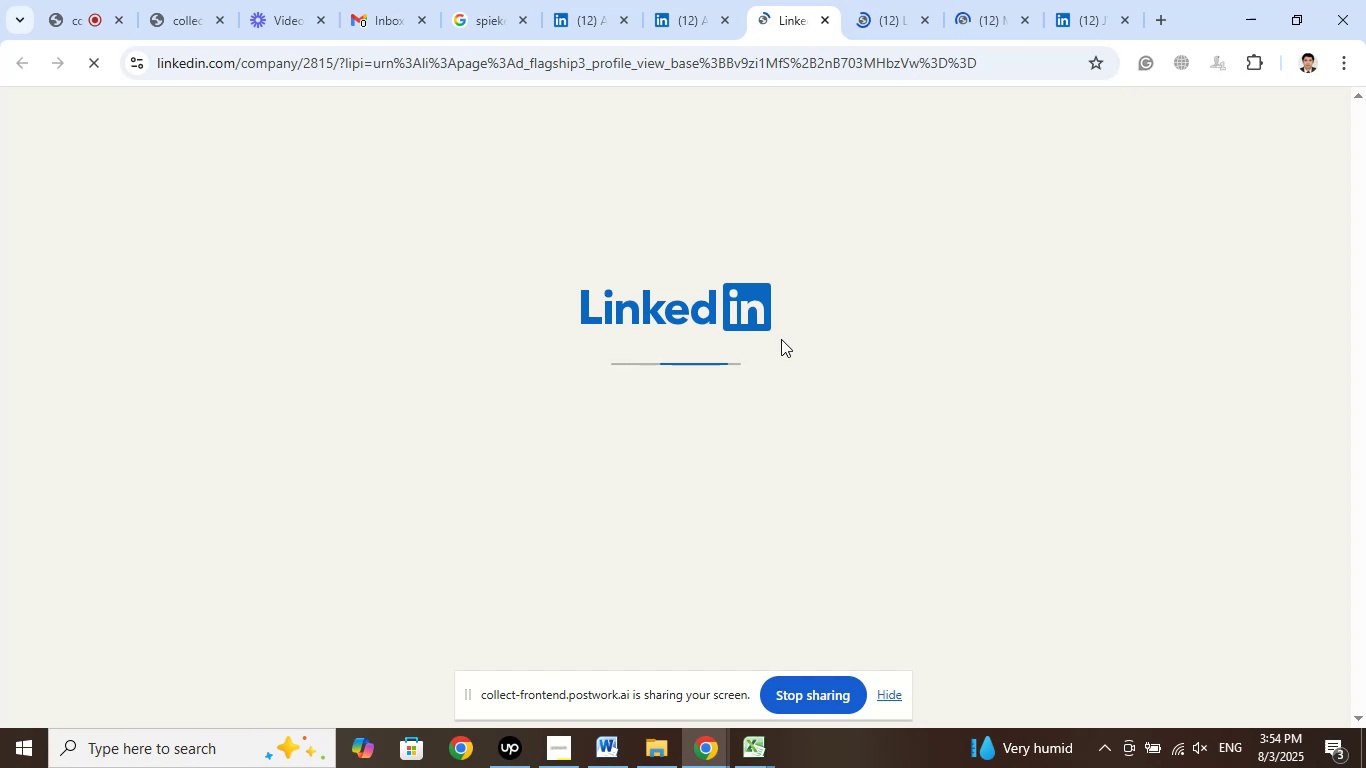 
wait(8.67)
 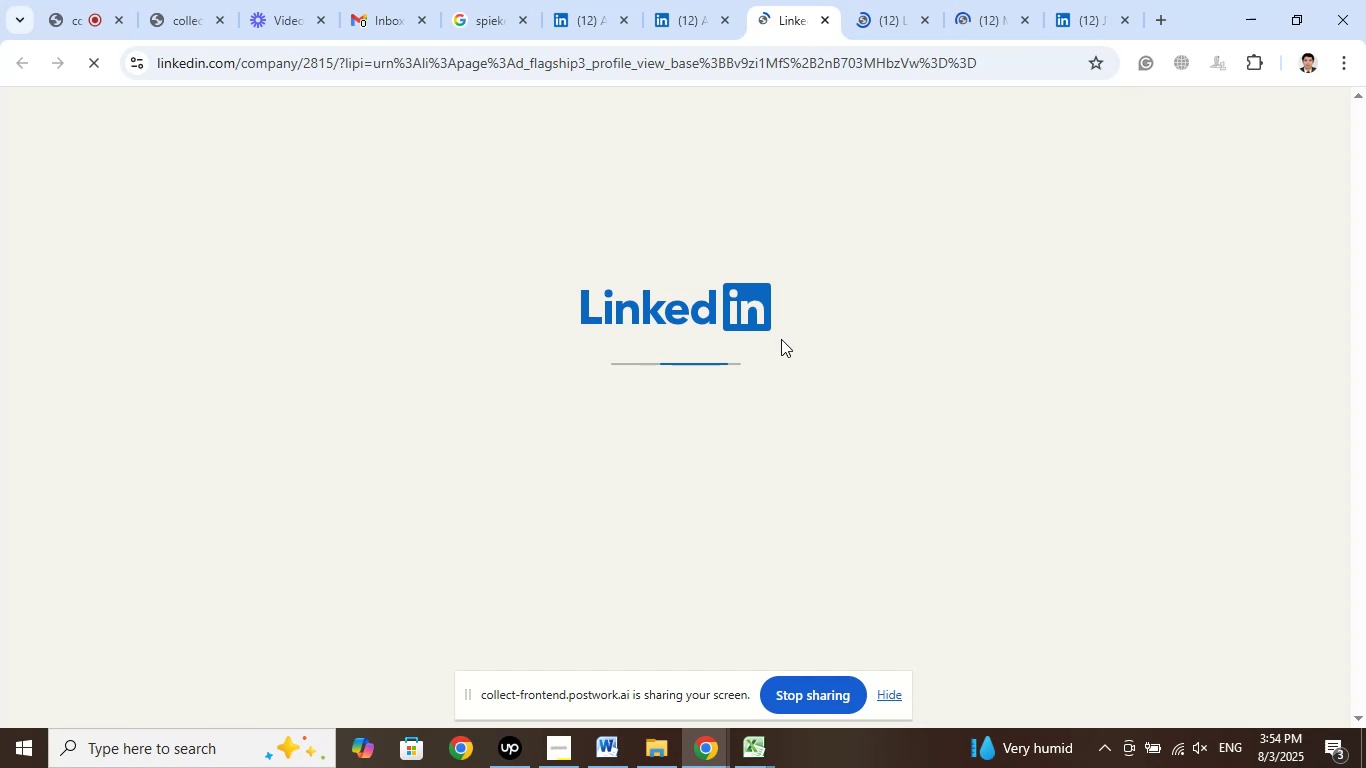 
left_click([722, 22])
 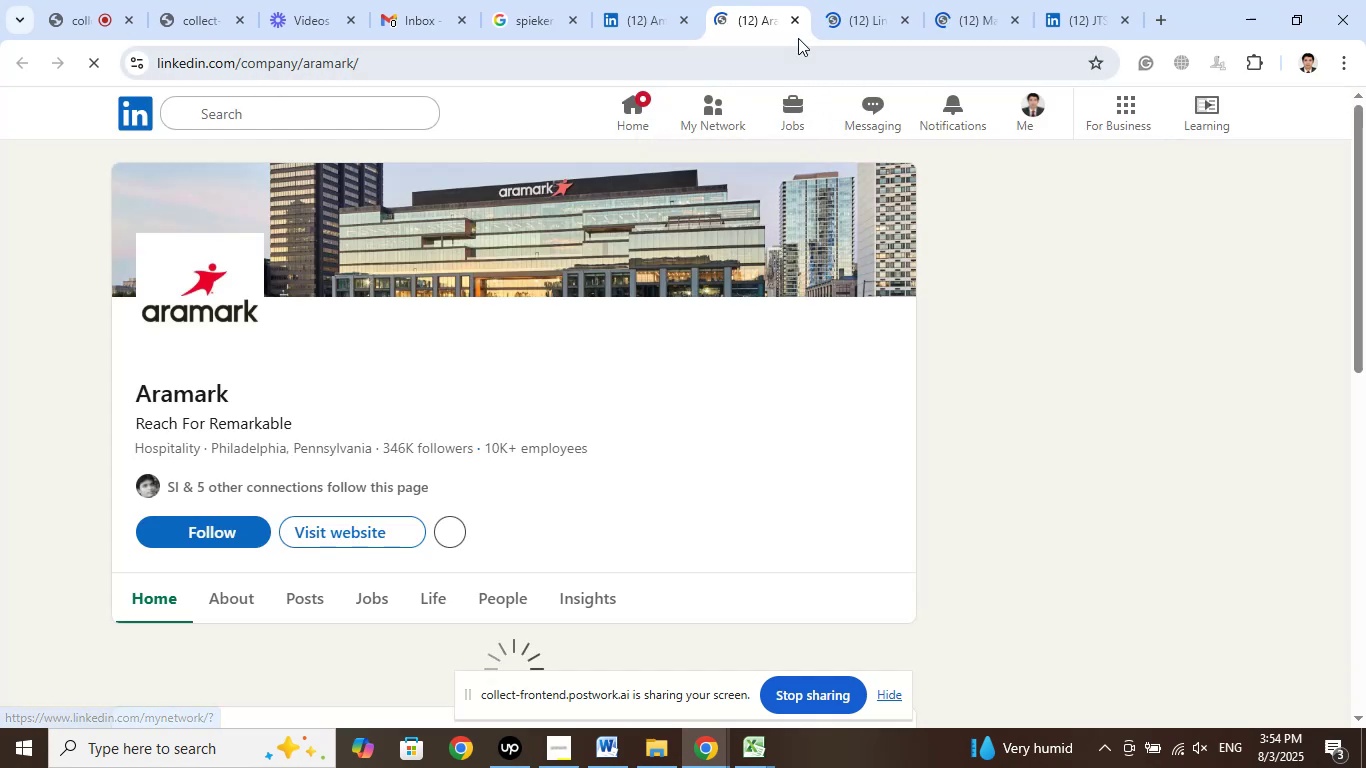 
left_click([798, 20])
 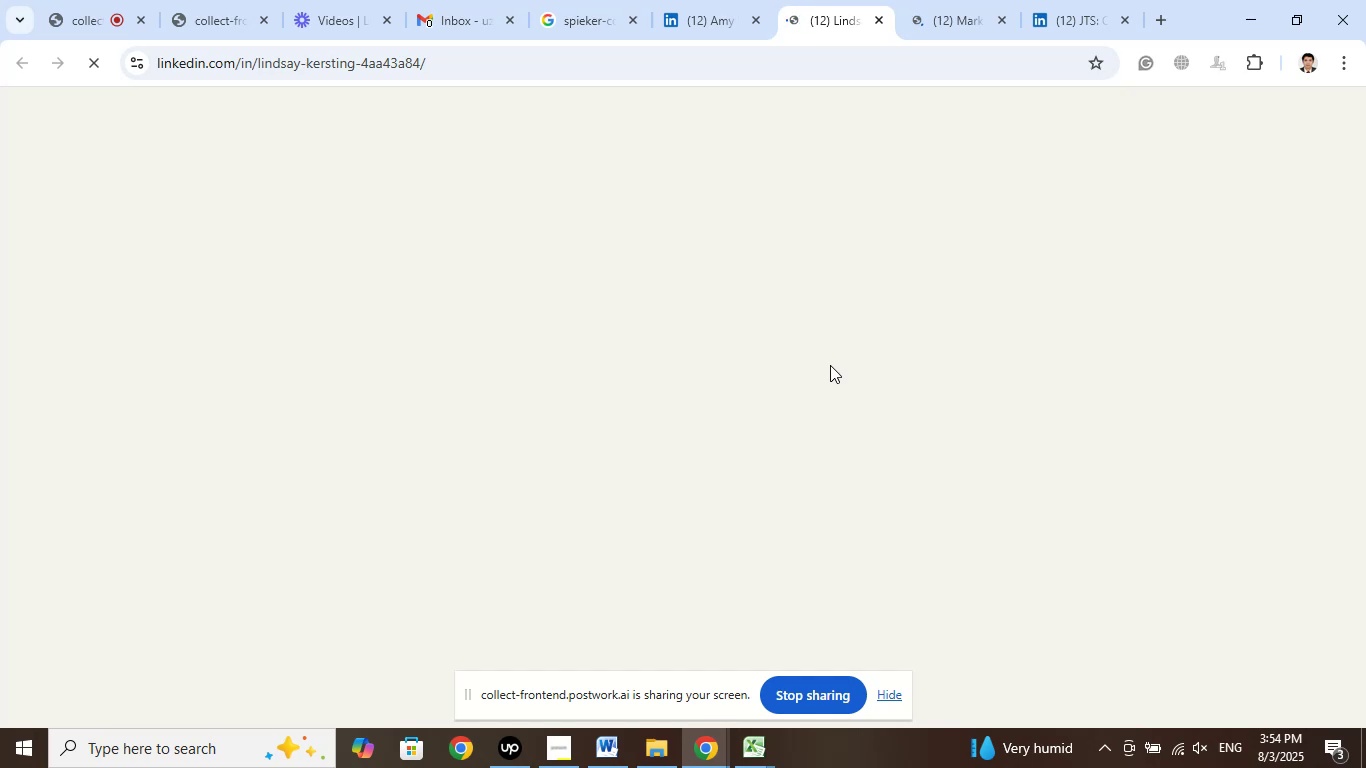 
wait(9.09)
 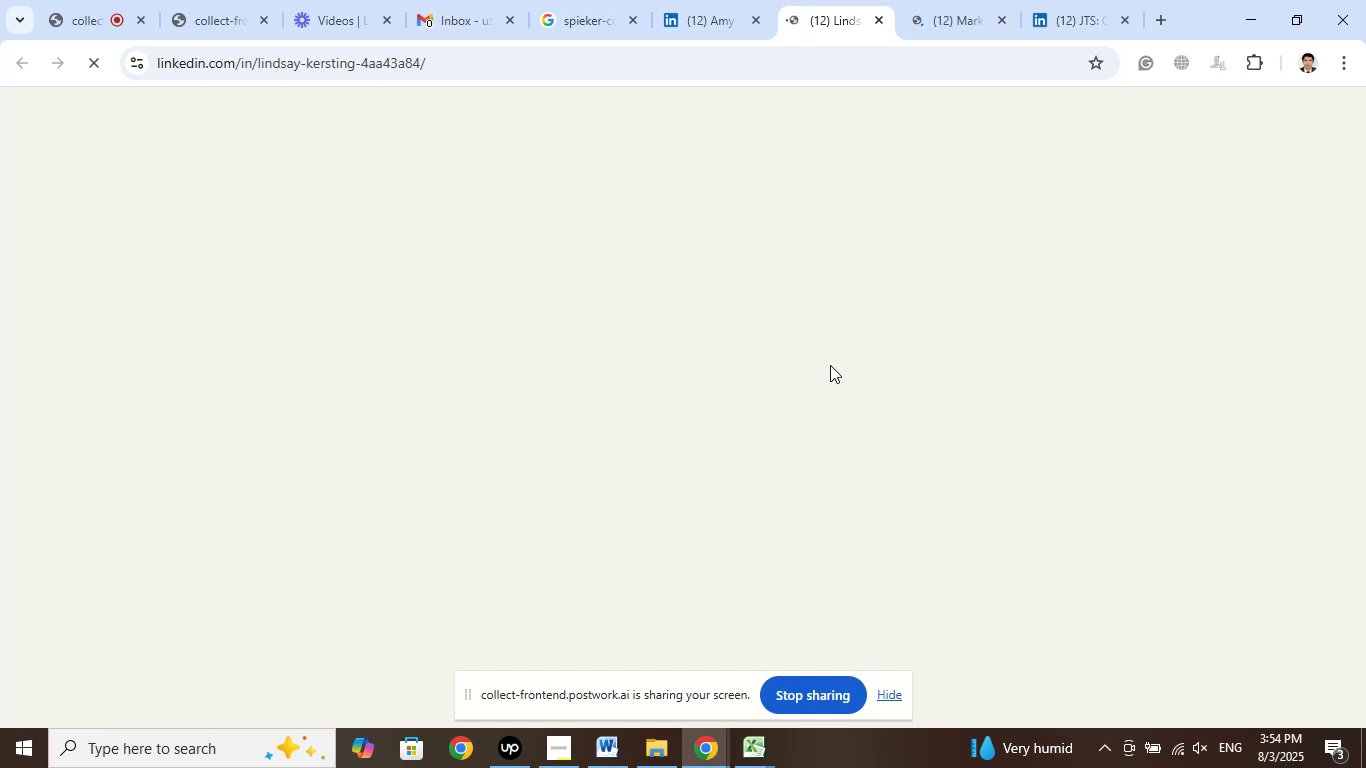 
left_click([729, 429])
 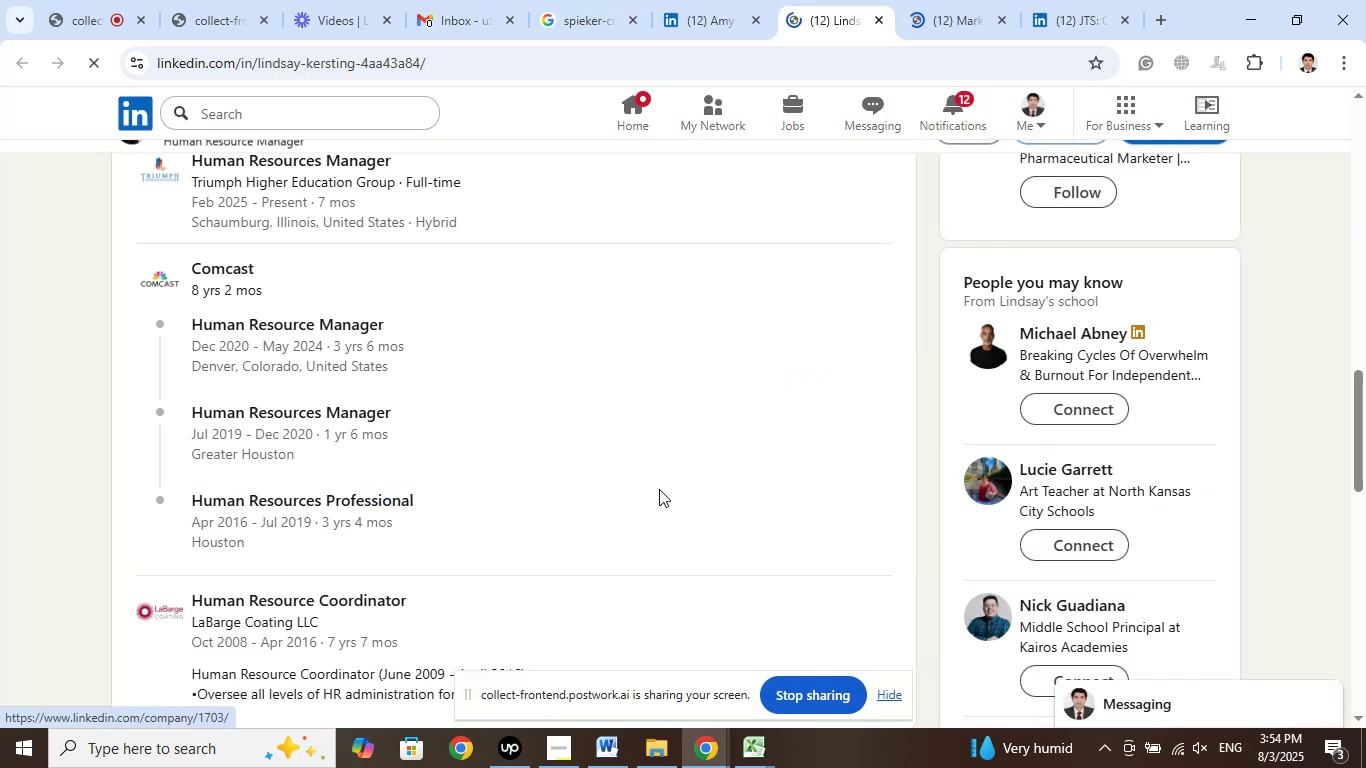 
scroll: coordinate [458, 443], scroll_direction: up, amount: 2.0
 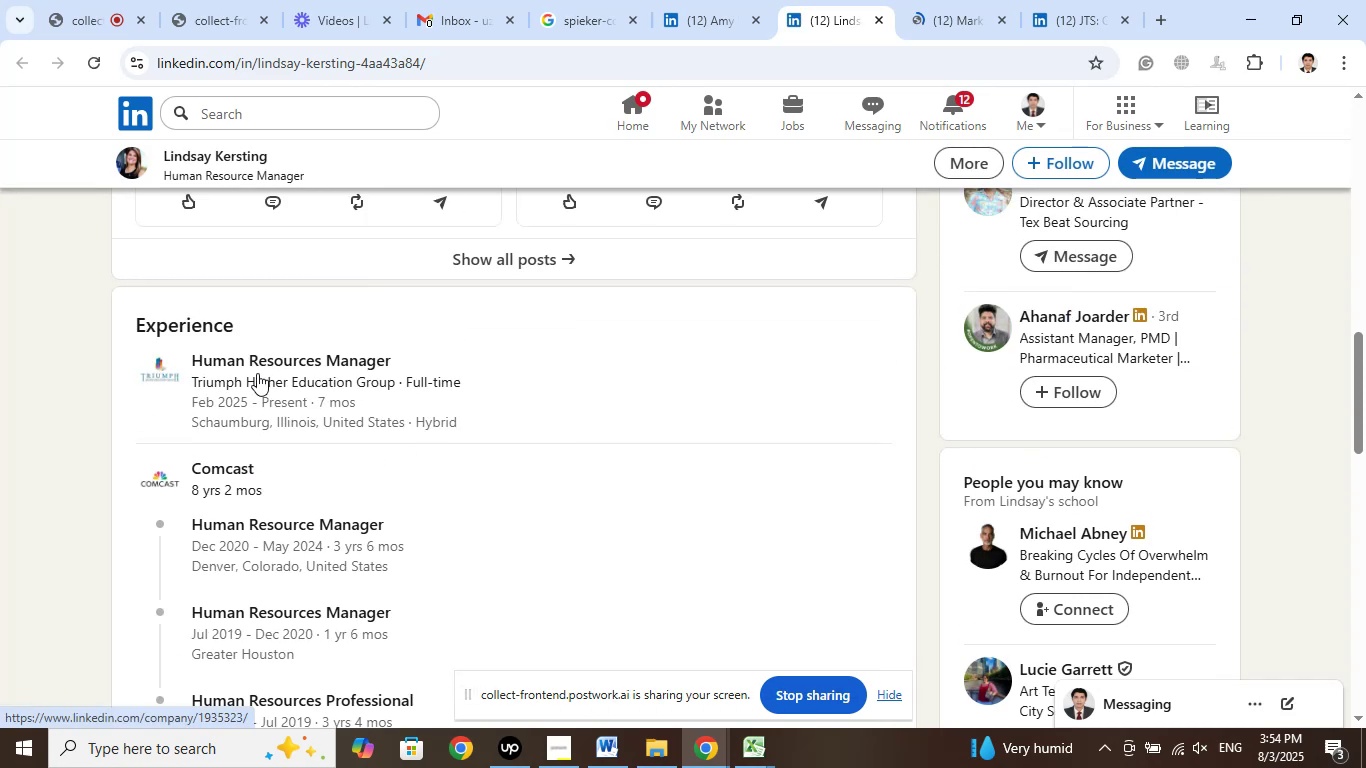 
right_click([257, 373])
 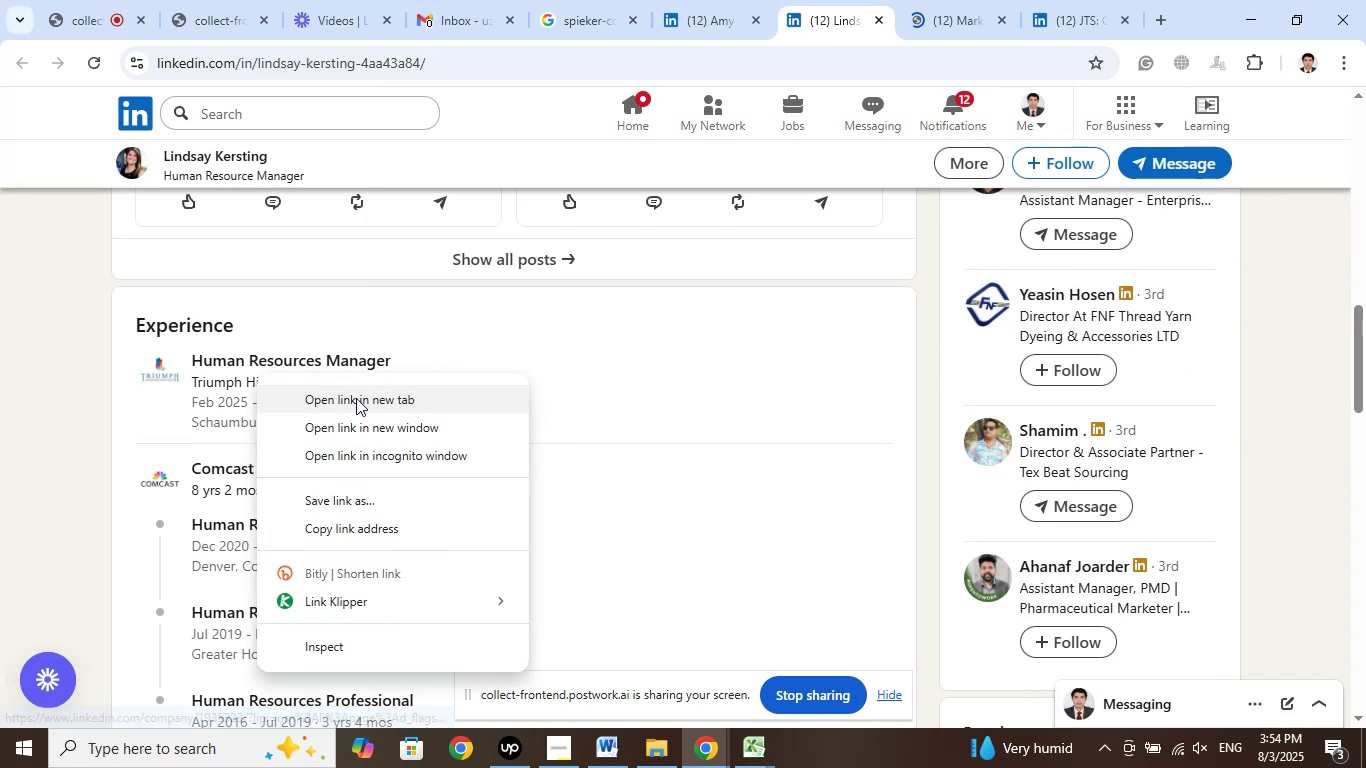 
left_click_drag(start_coordinate=[358, 404], to_coordinate=[367, 406])
 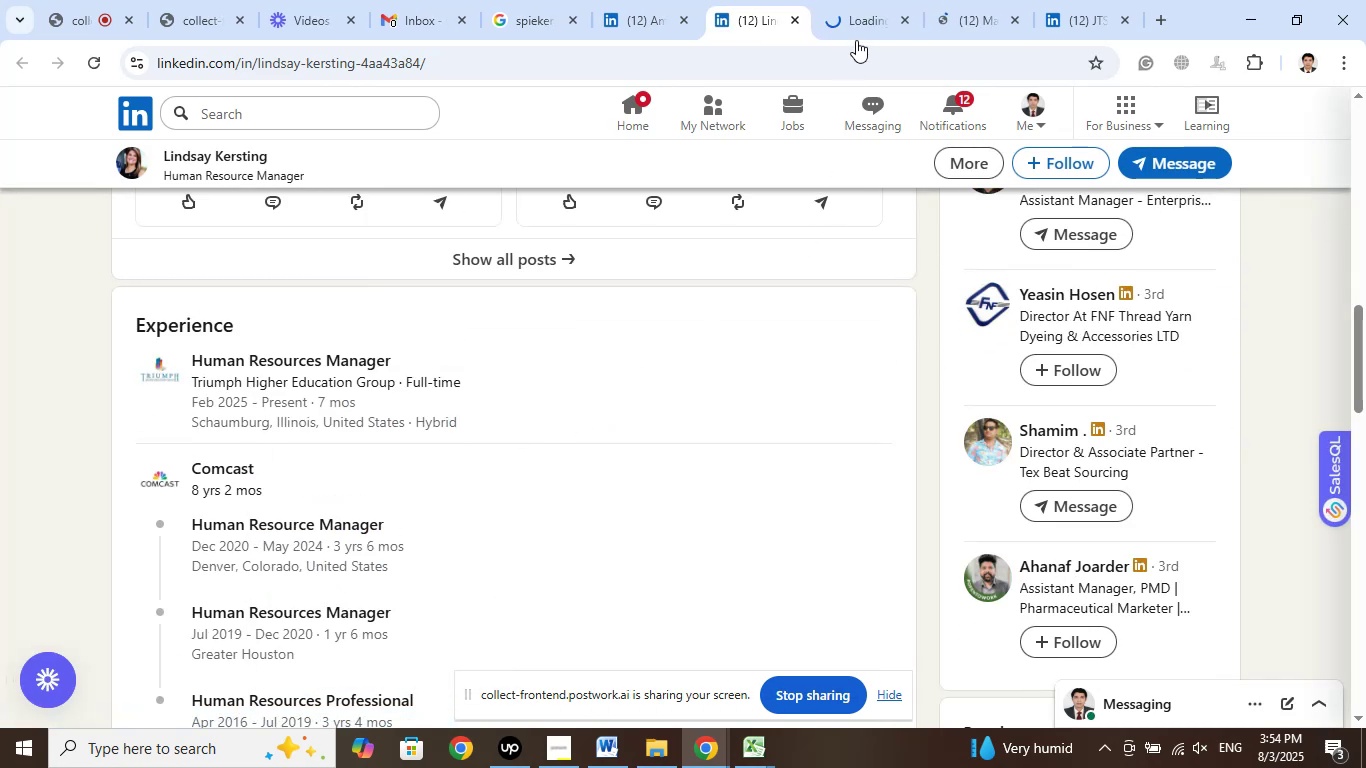 
left_click([857, 20])
 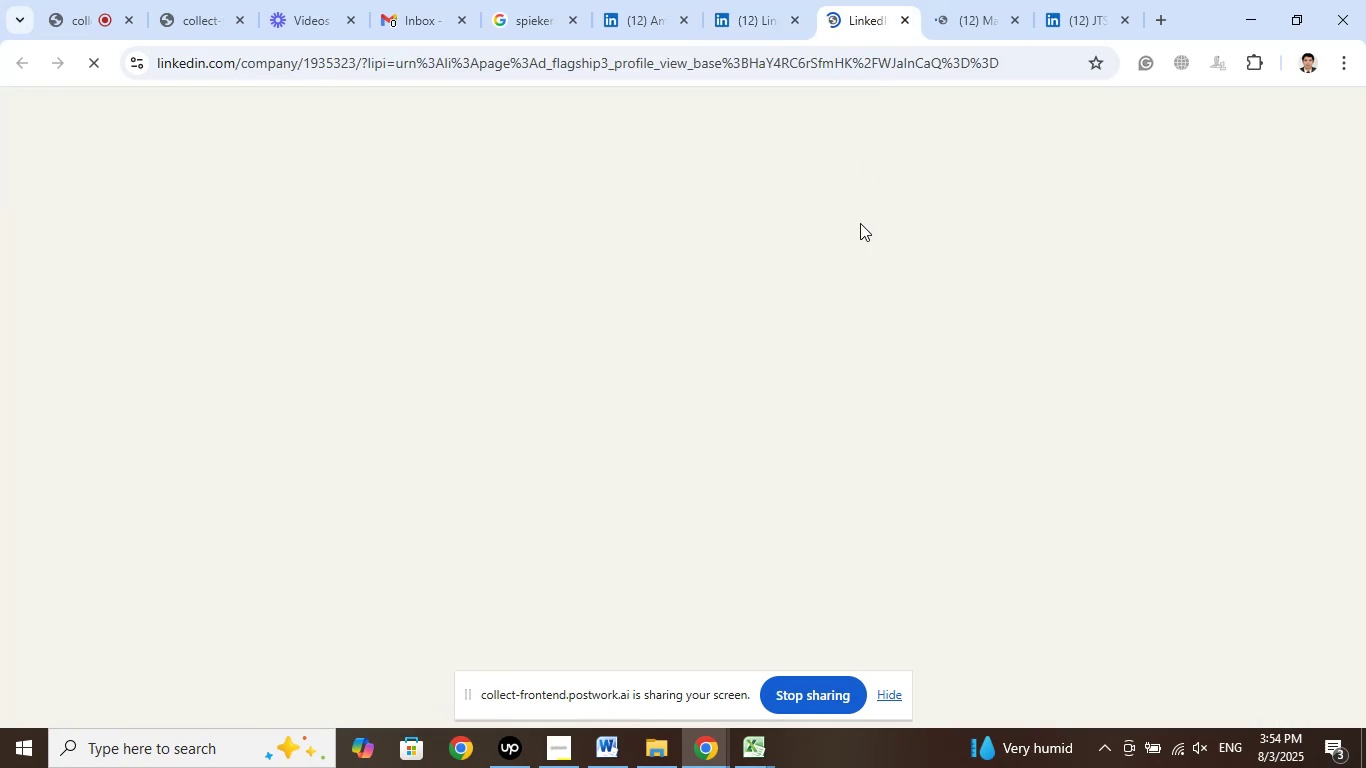 
mouse_move([801, 411])
 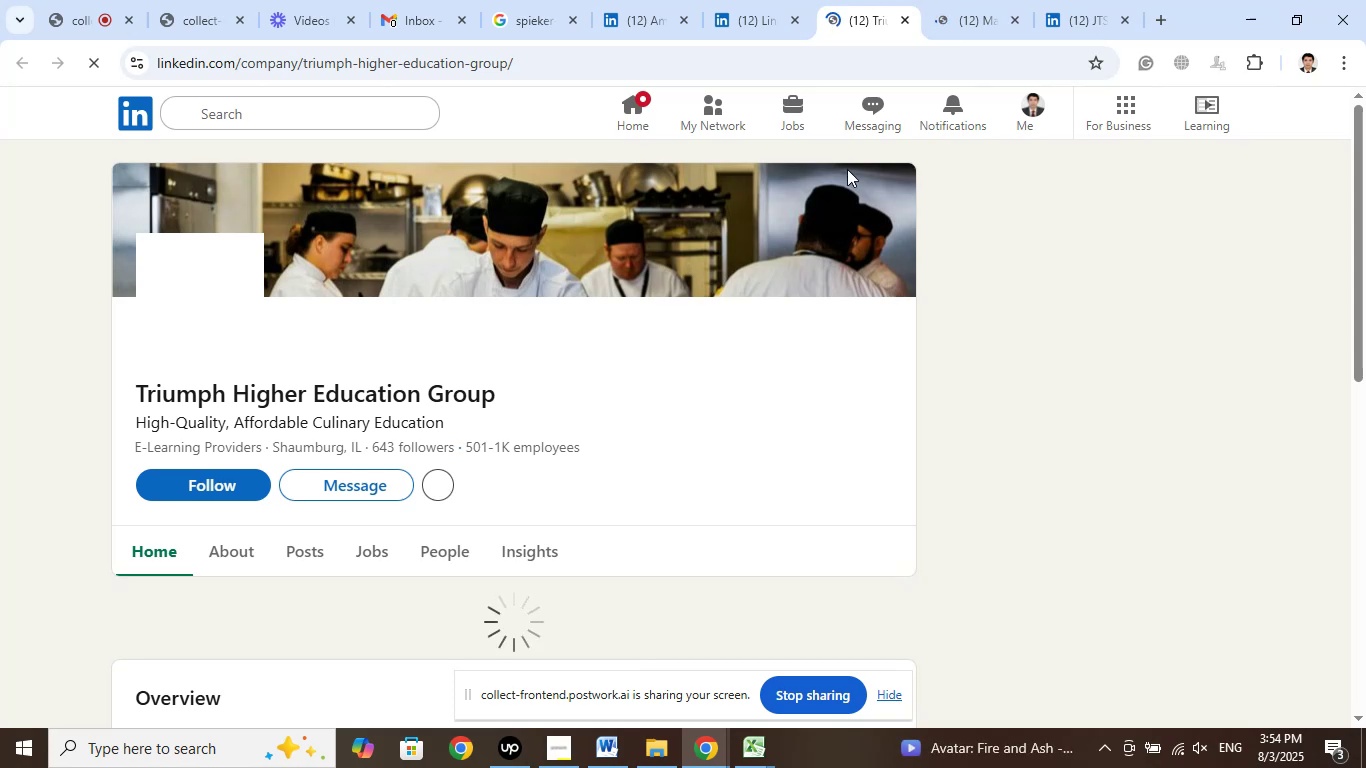 
left_click([795, 19])
 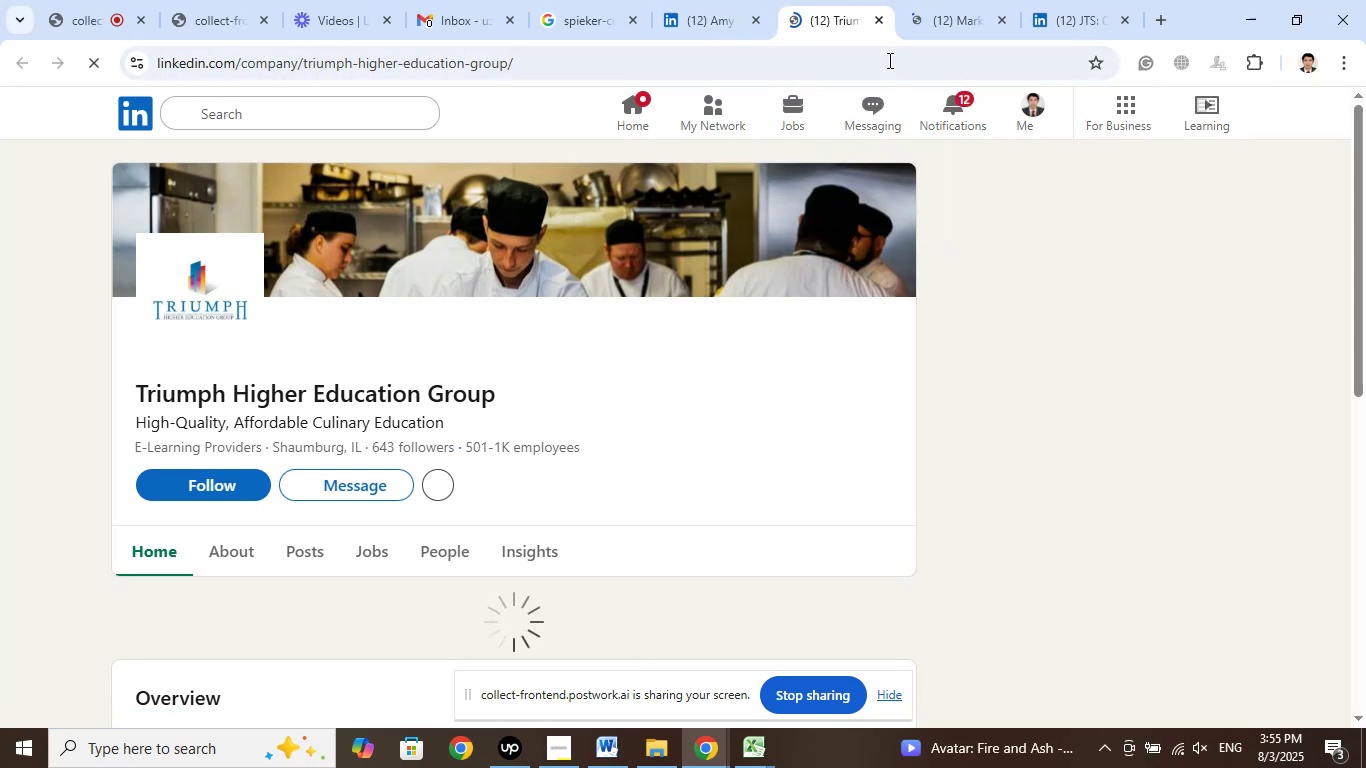 
left_click([876, 24])
 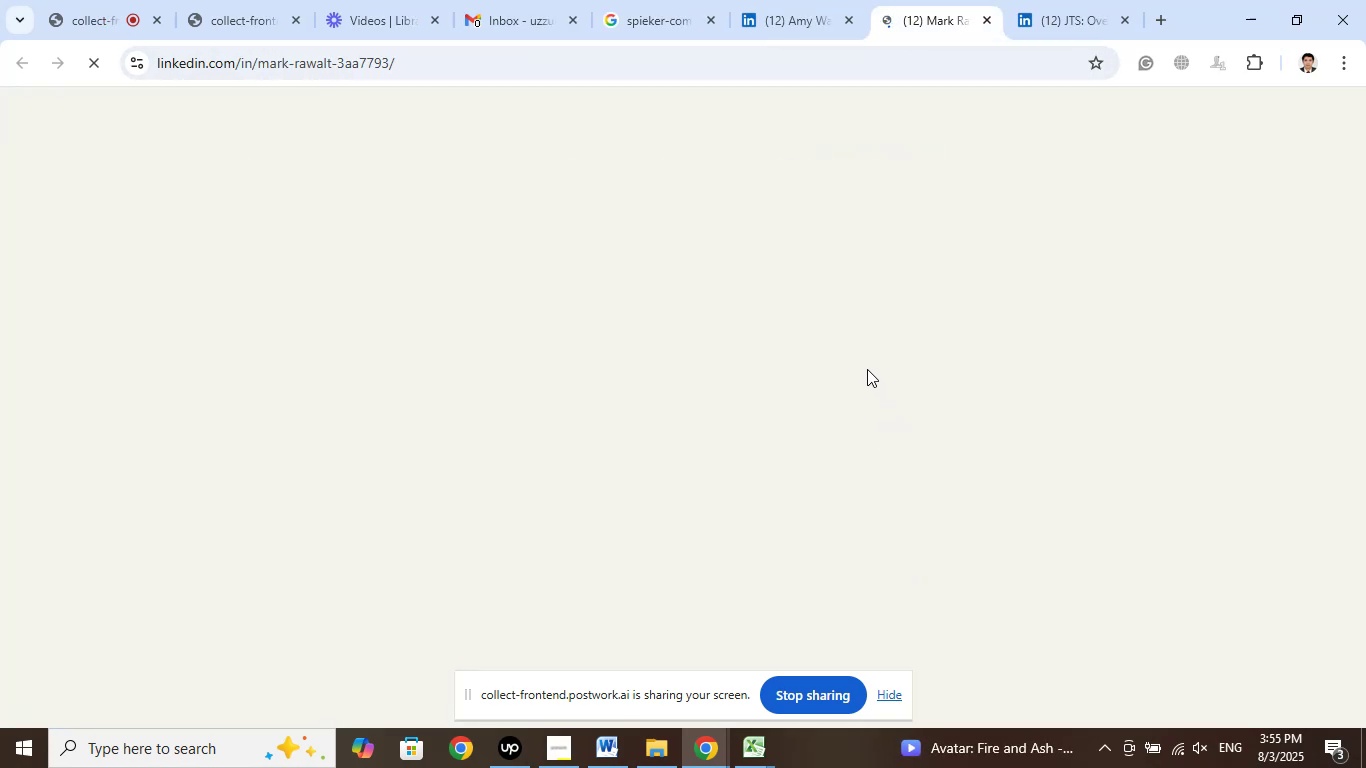 
wait(9.99)
 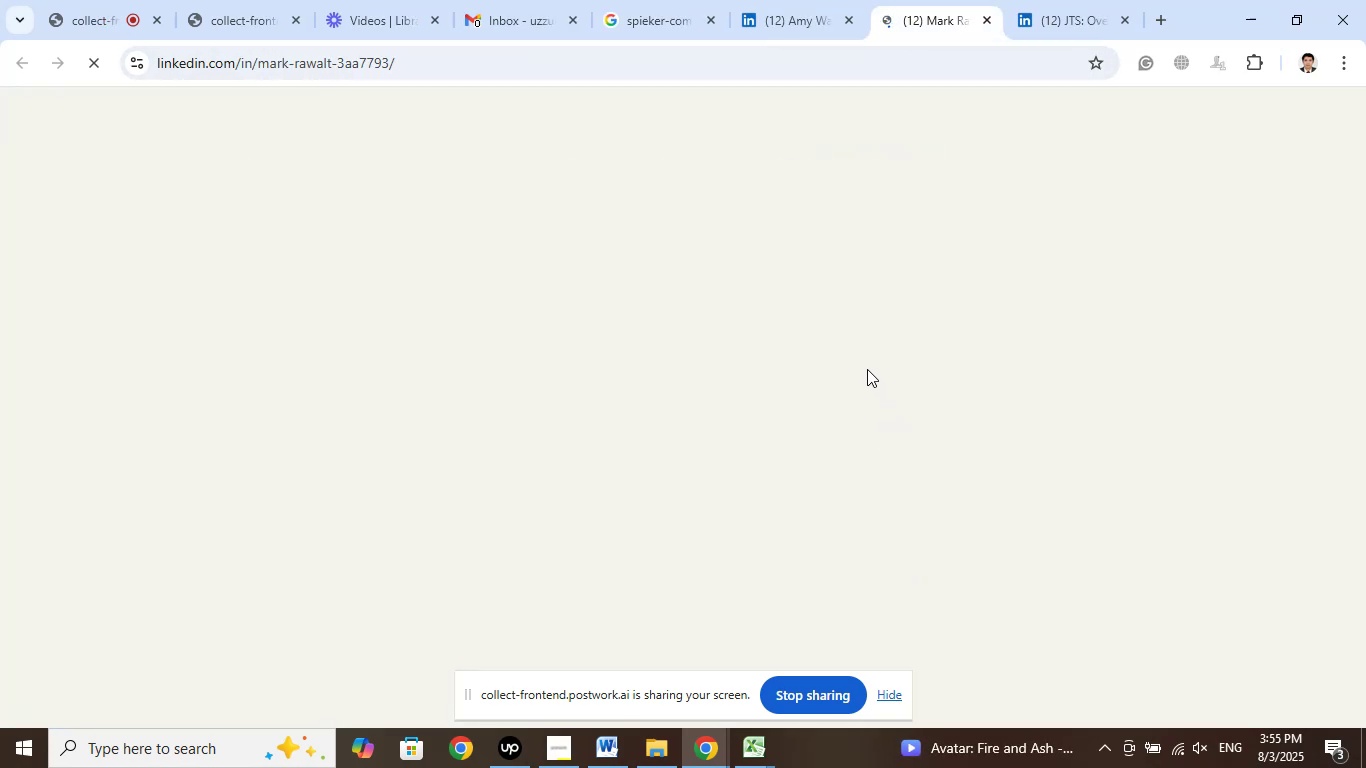 
left_click([719, 435])
 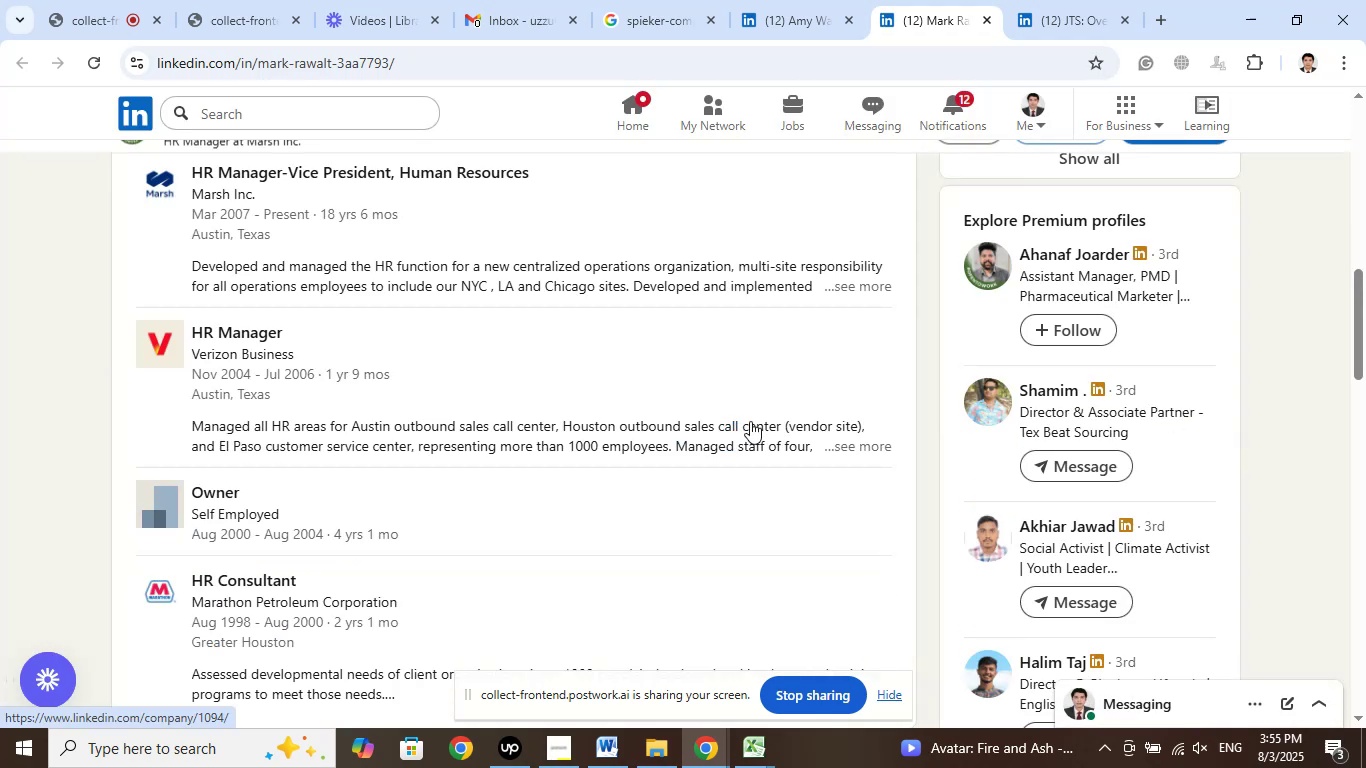 
scroll: coordinate [715, 423], scroll_direction: up, amount: 1.0
 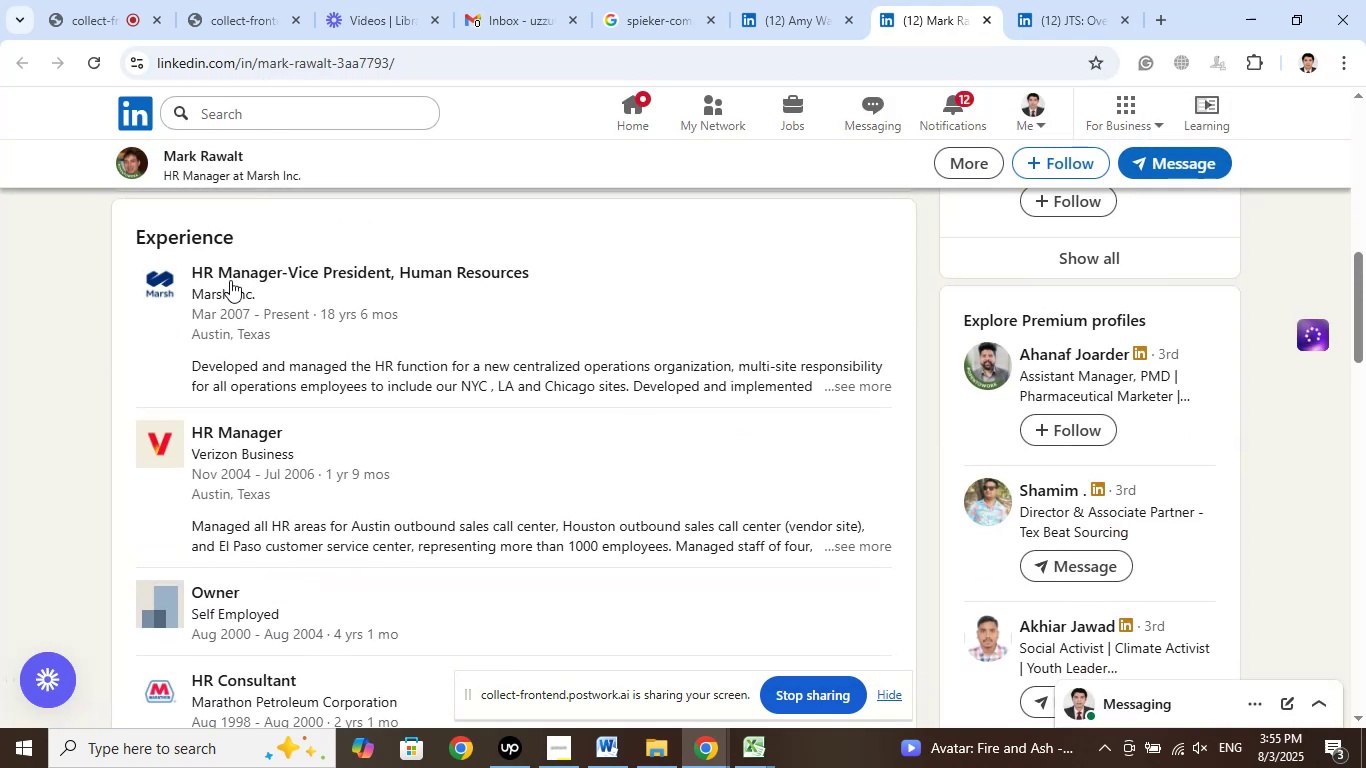 
right_click([229, 281])
 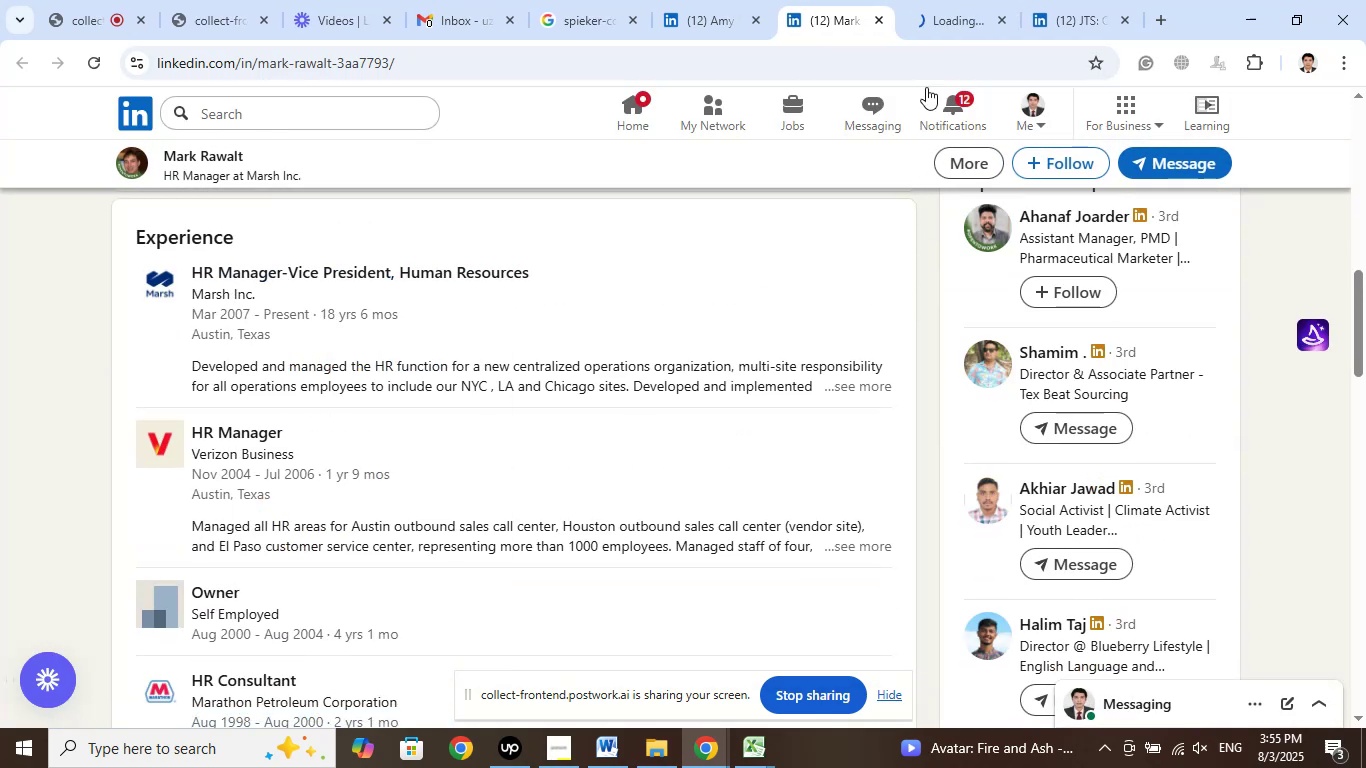 
left_click([935, 13])
 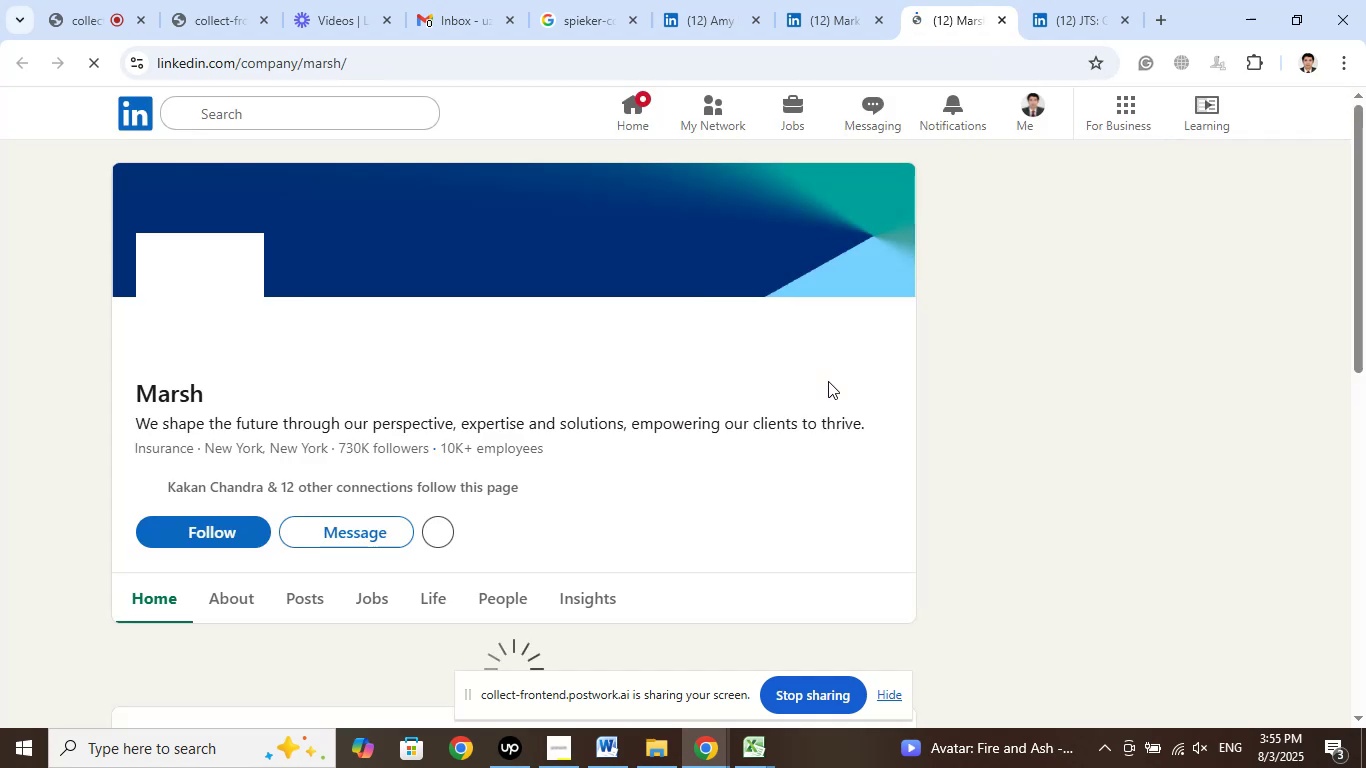 
wait(7.59)
 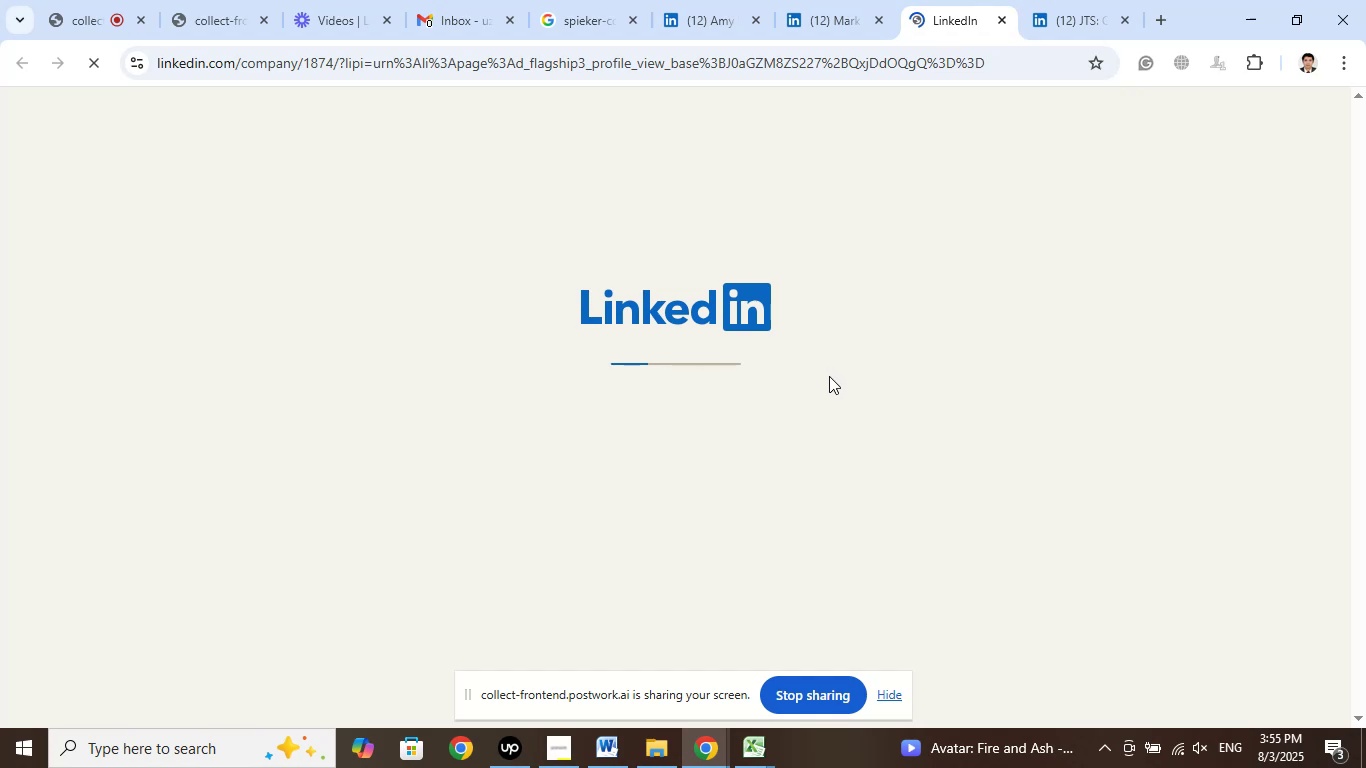 
left_click([881, 20])
 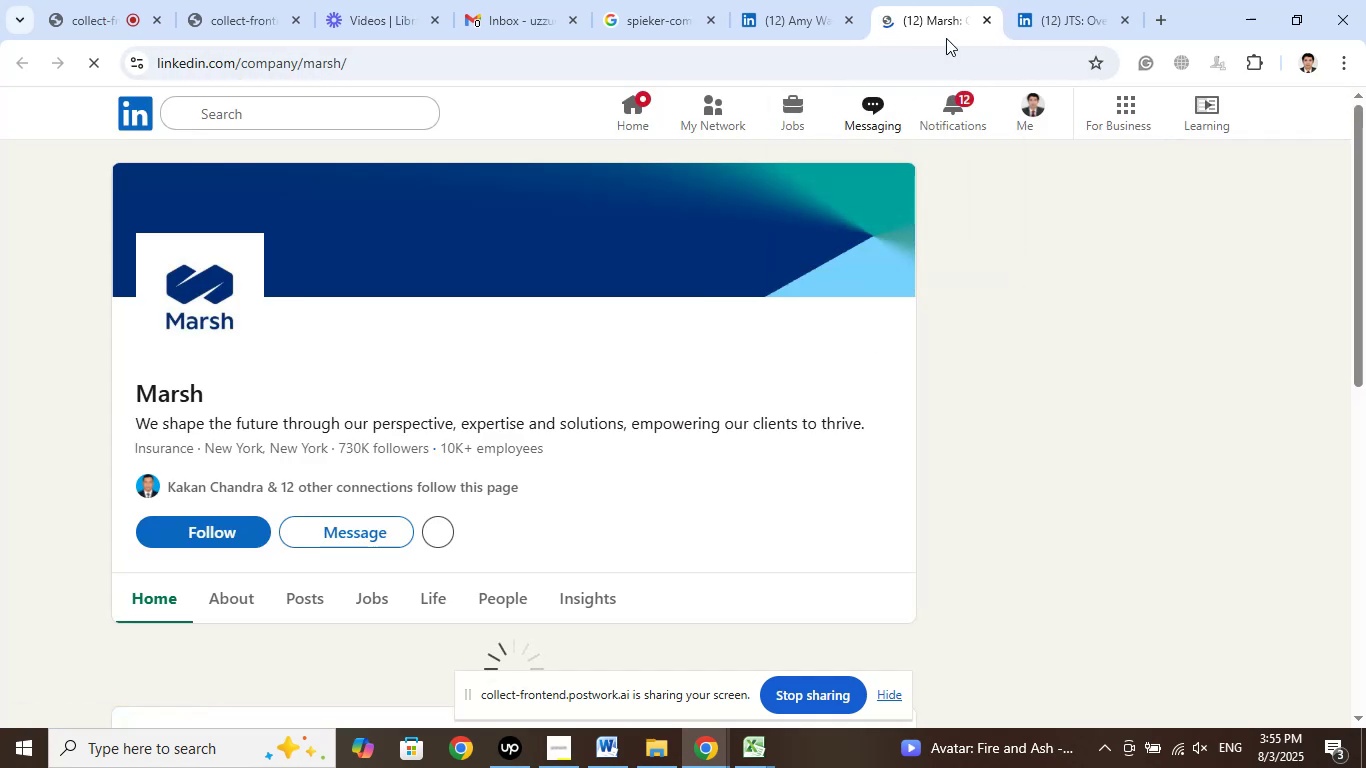 
left_click([987, 16])
 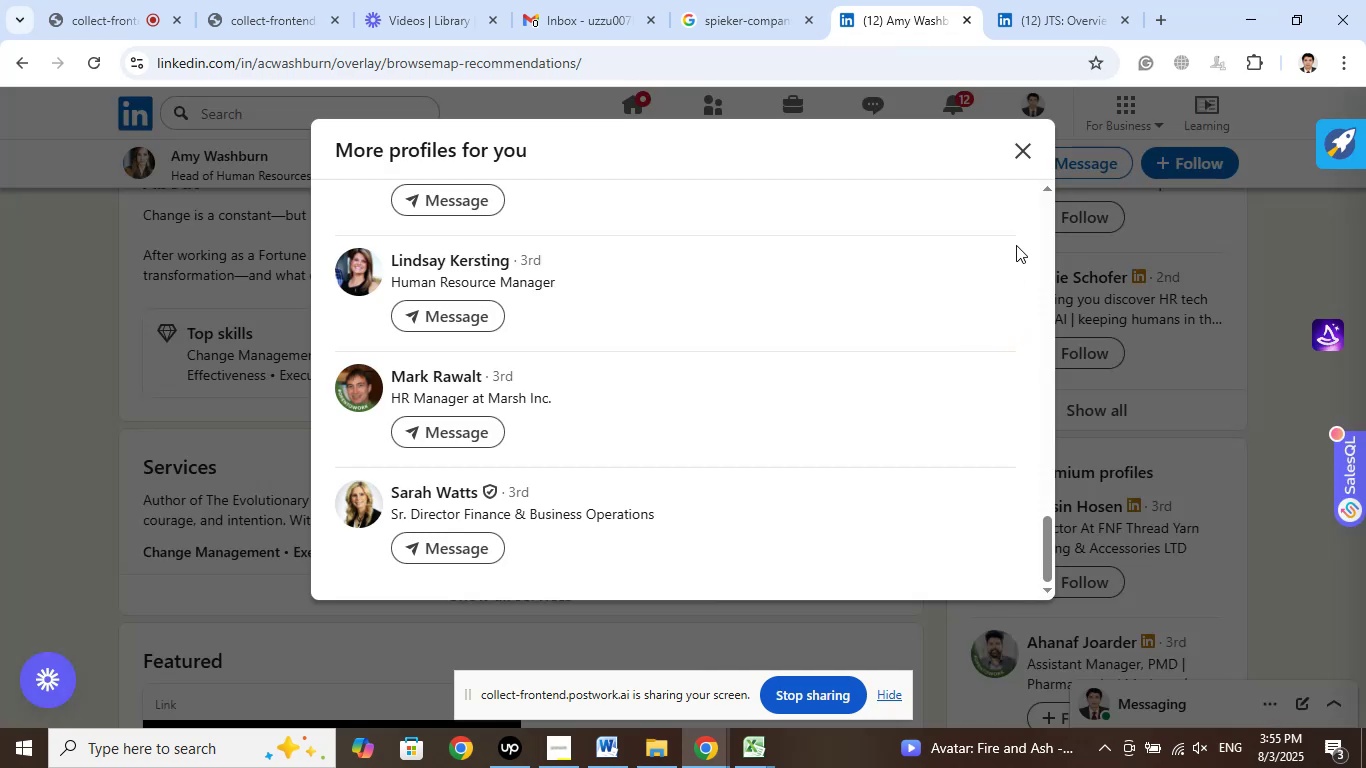 
wait(5.08)
 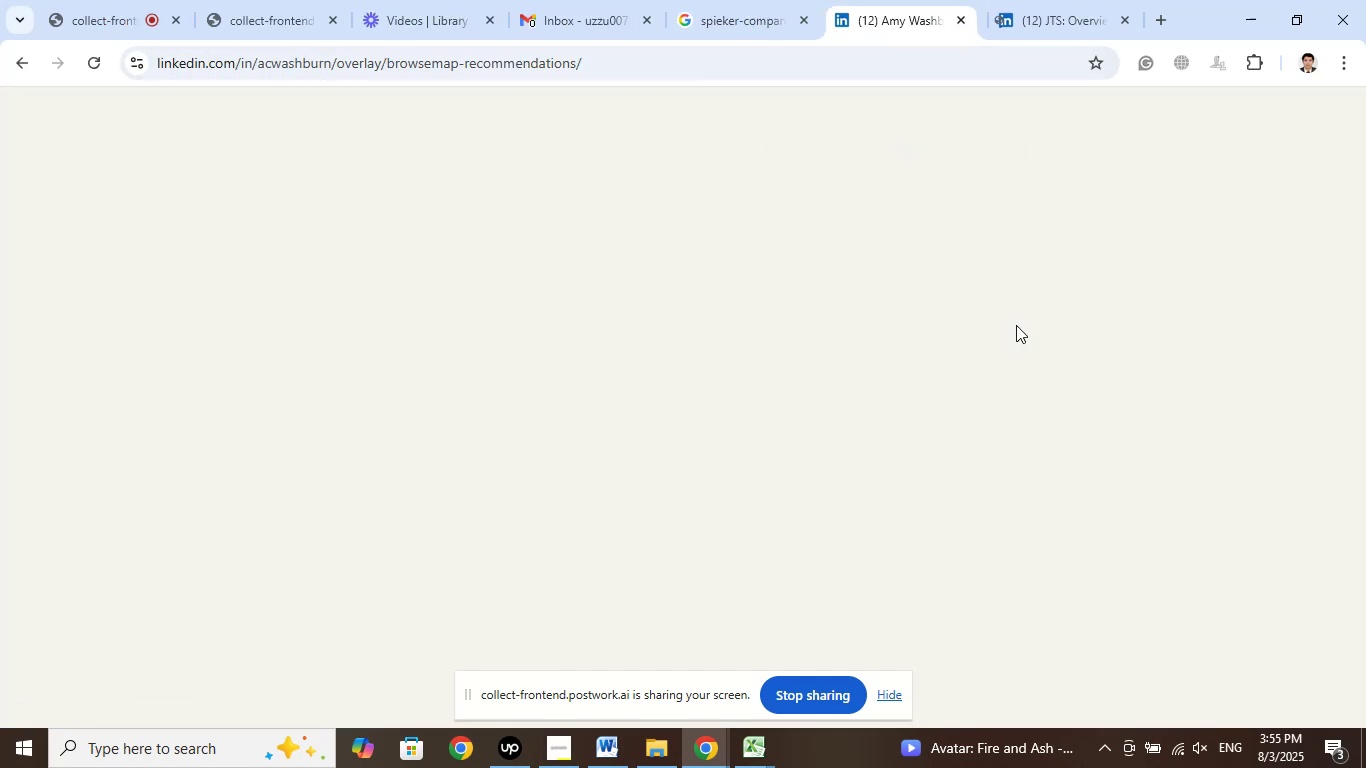 
scroll: coordinate [867, 388], scroll_direction: up, amount: 2.0
 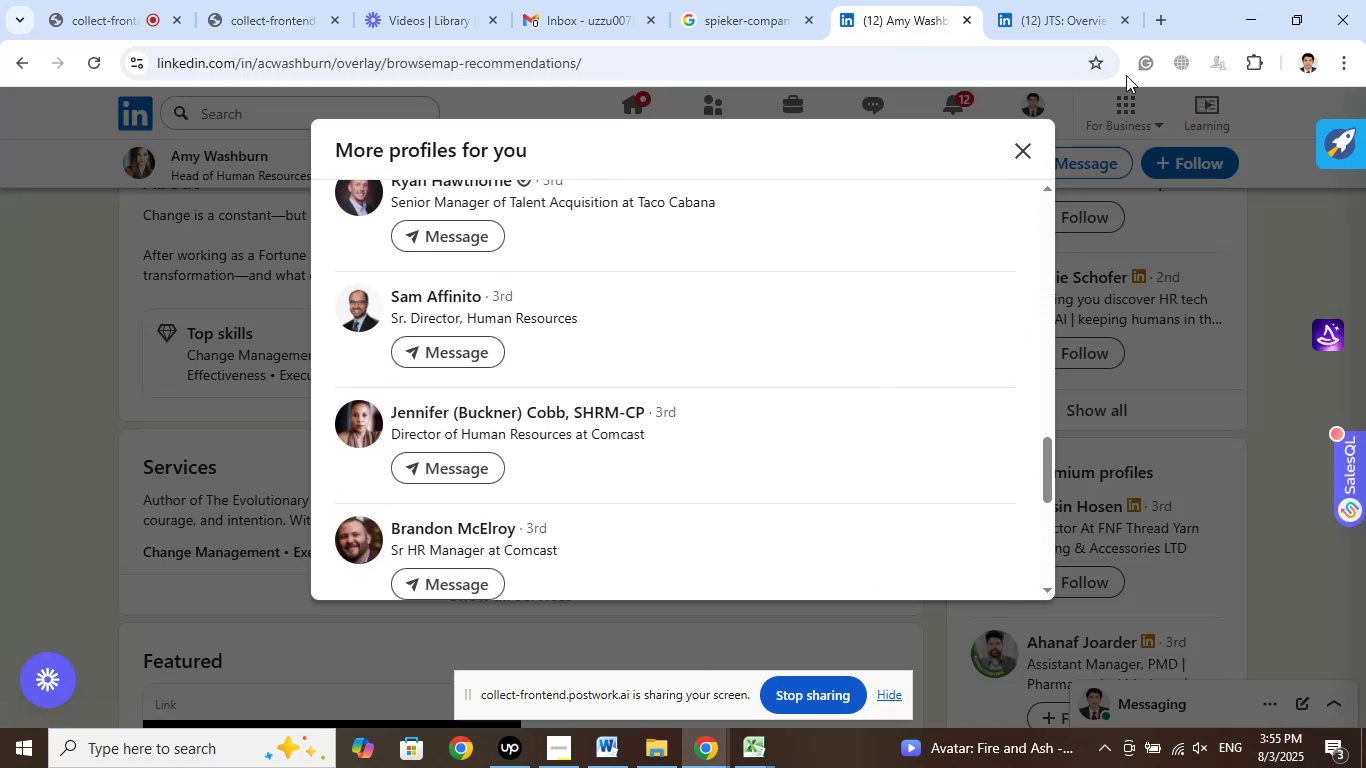 
left_click([1068, 22])
 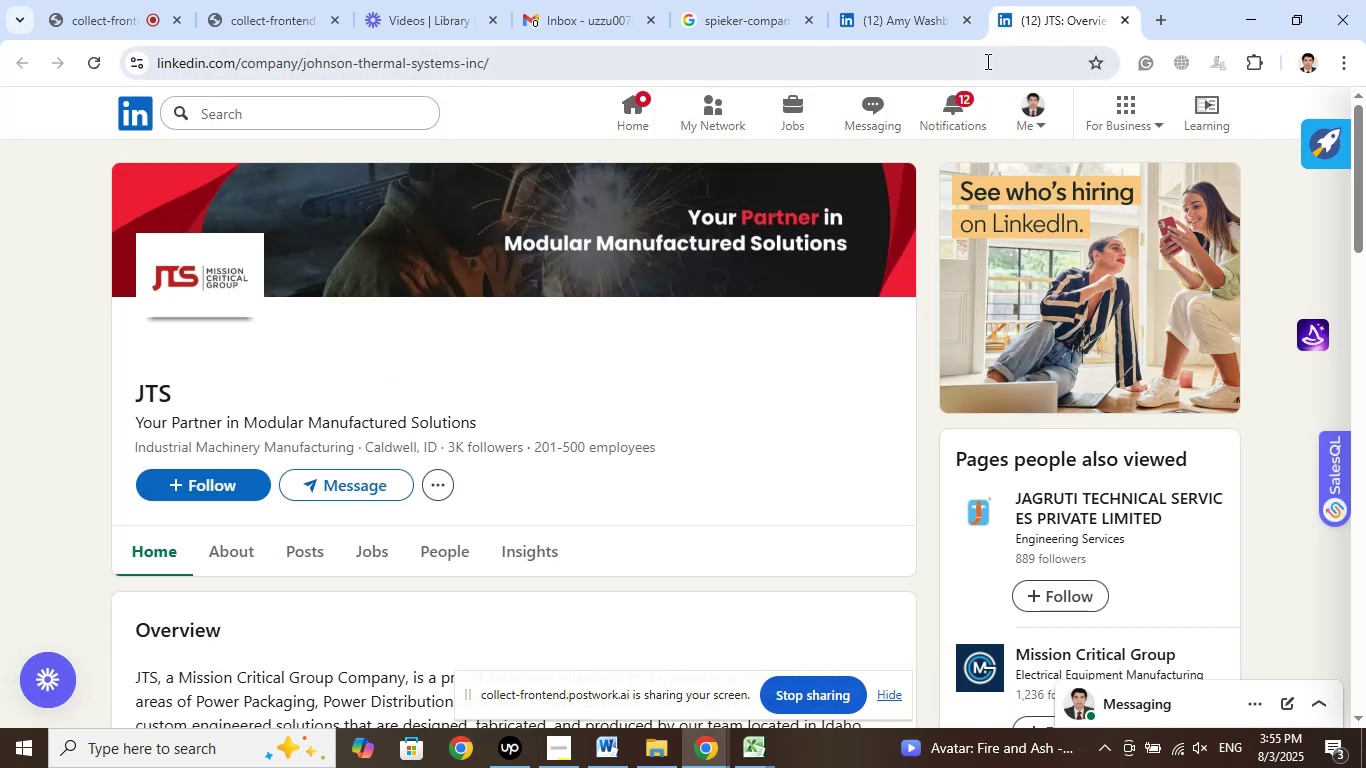 
left_click([937, 9])
 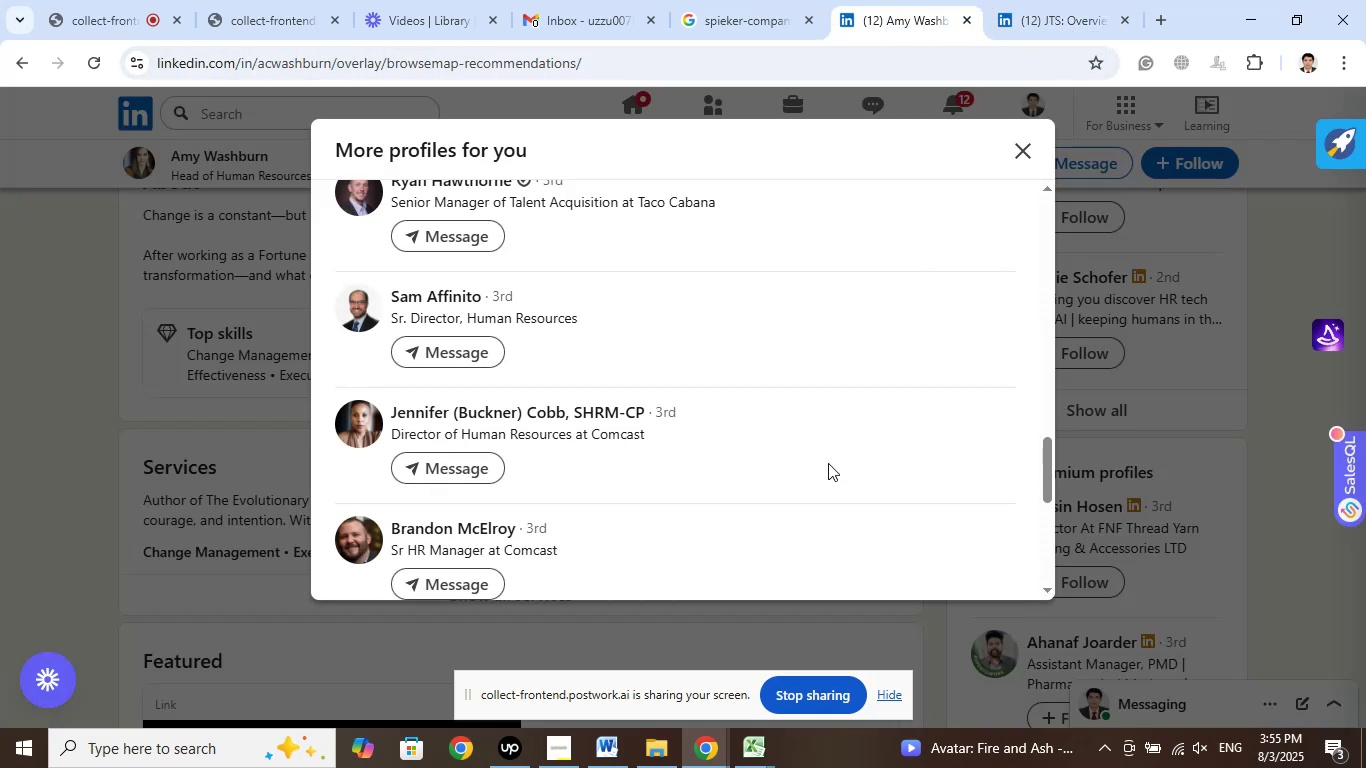 
scroll: coordinate [830, 453], scroll_direction: up, amount: 7.0
 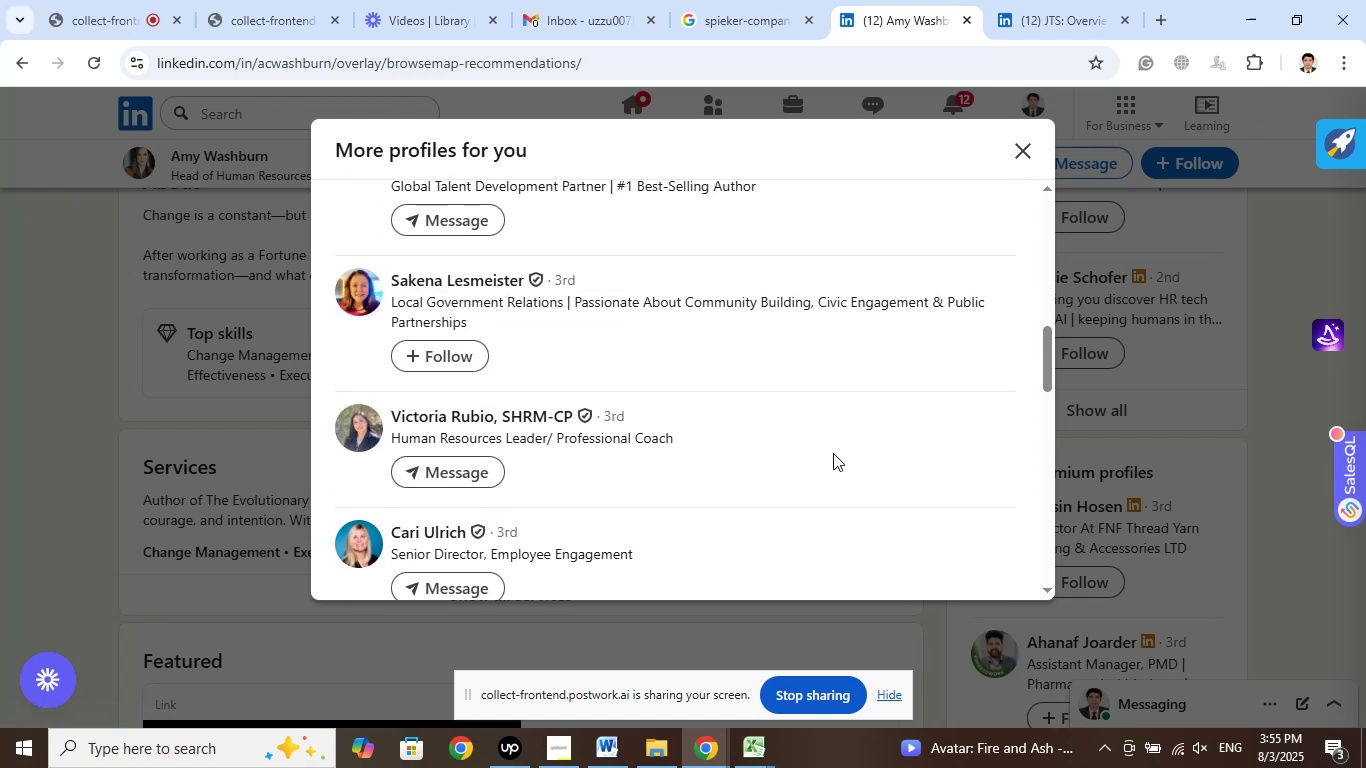 
scroll: coordinate [838, 450], scroll_direction: up, amount: 6.0
 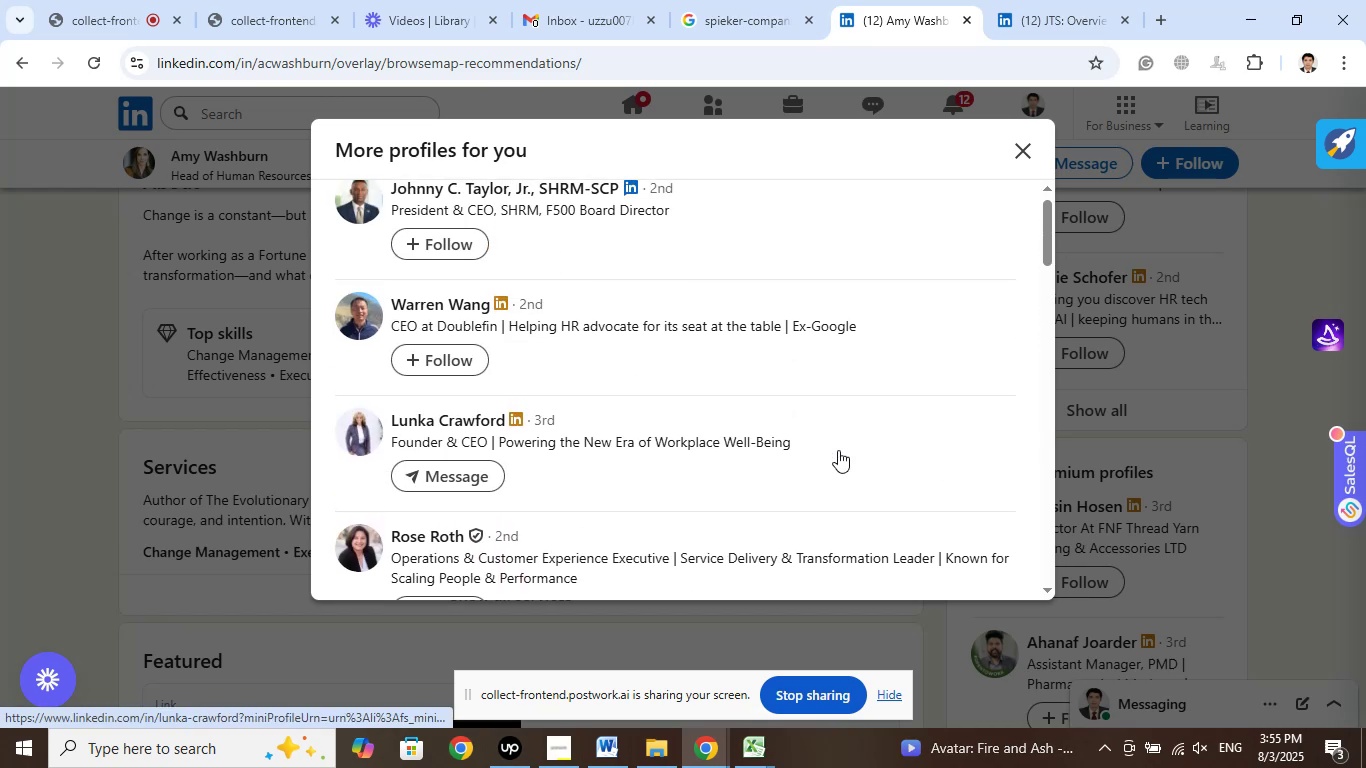 
scroll: coordinate [839, 450], scroll_direction: up, amount: 3.0
 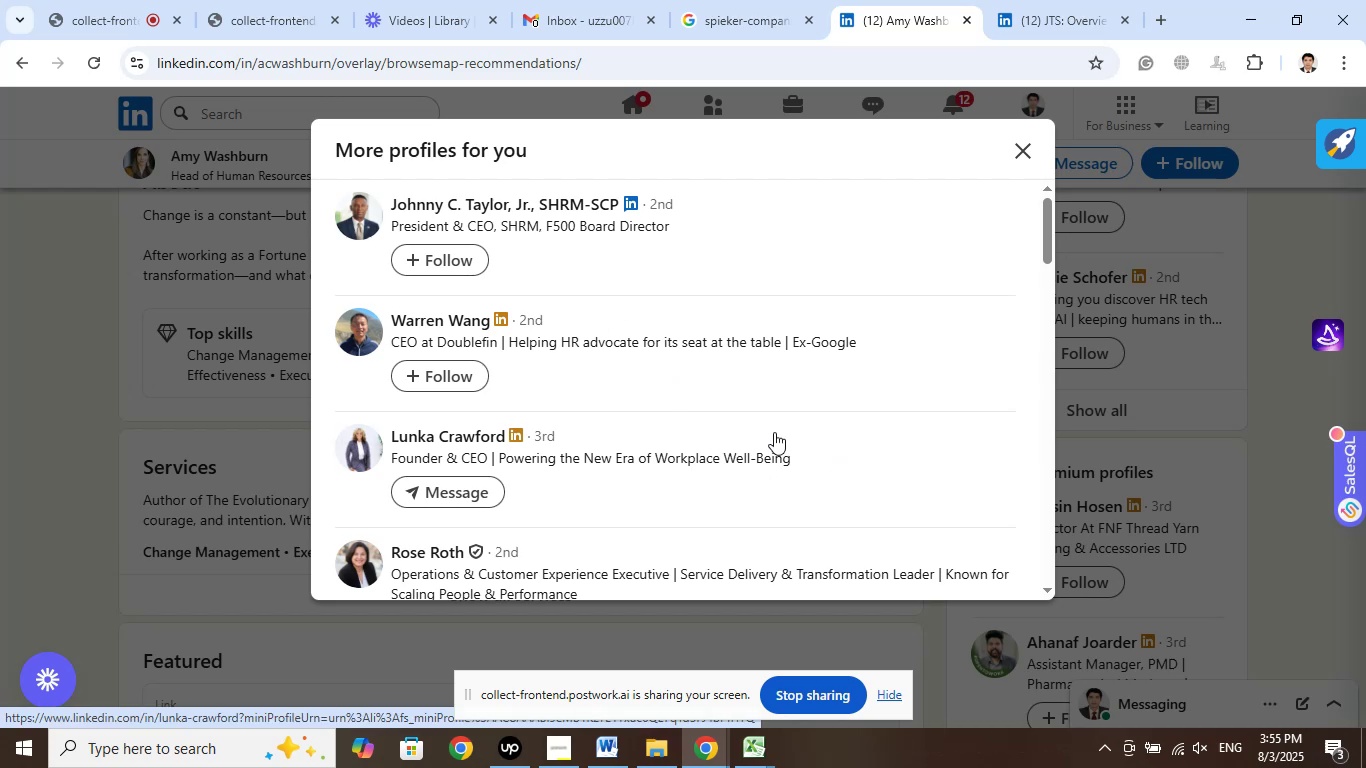 
scroll: coordinate [864, 463], scroll_direction: down, amount: 6.0
 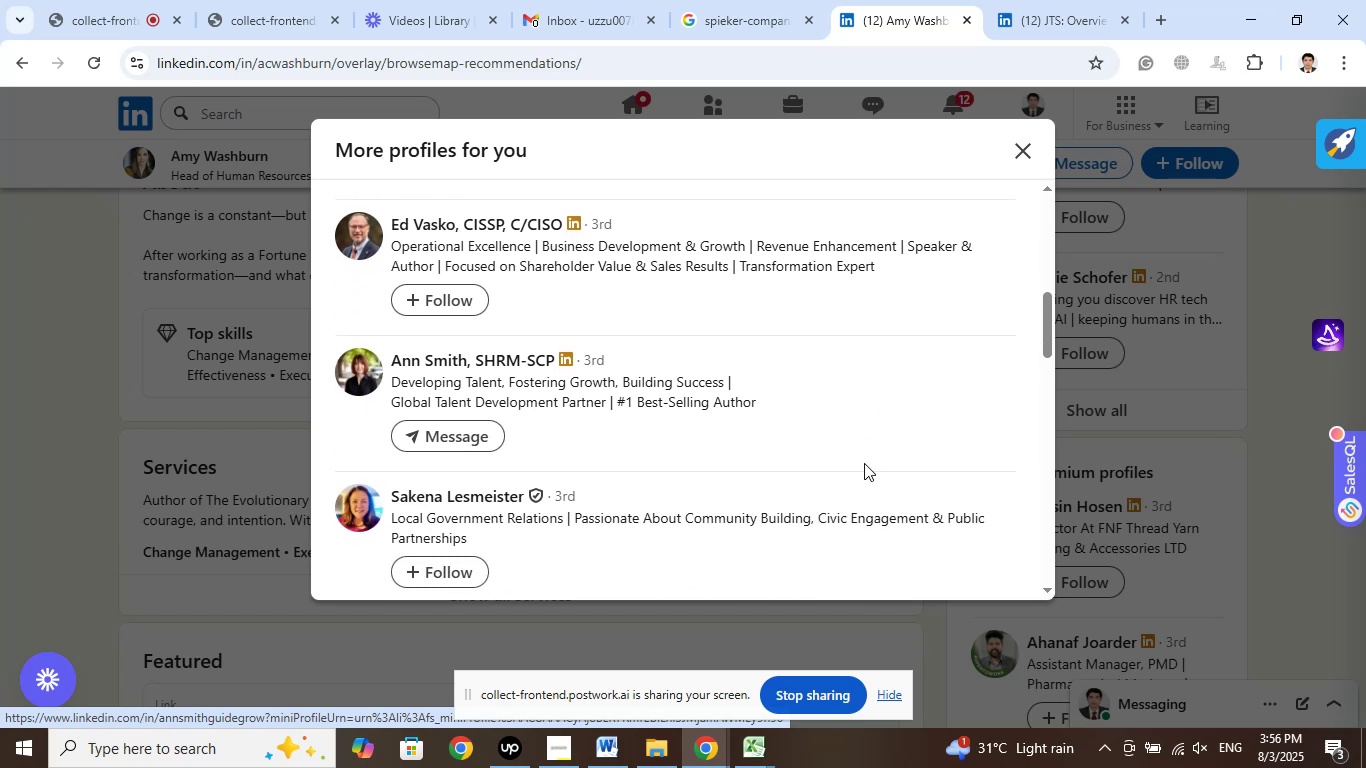 
scroll: coordinate [862, 459], scroll_direction: down, amount: 6.0
 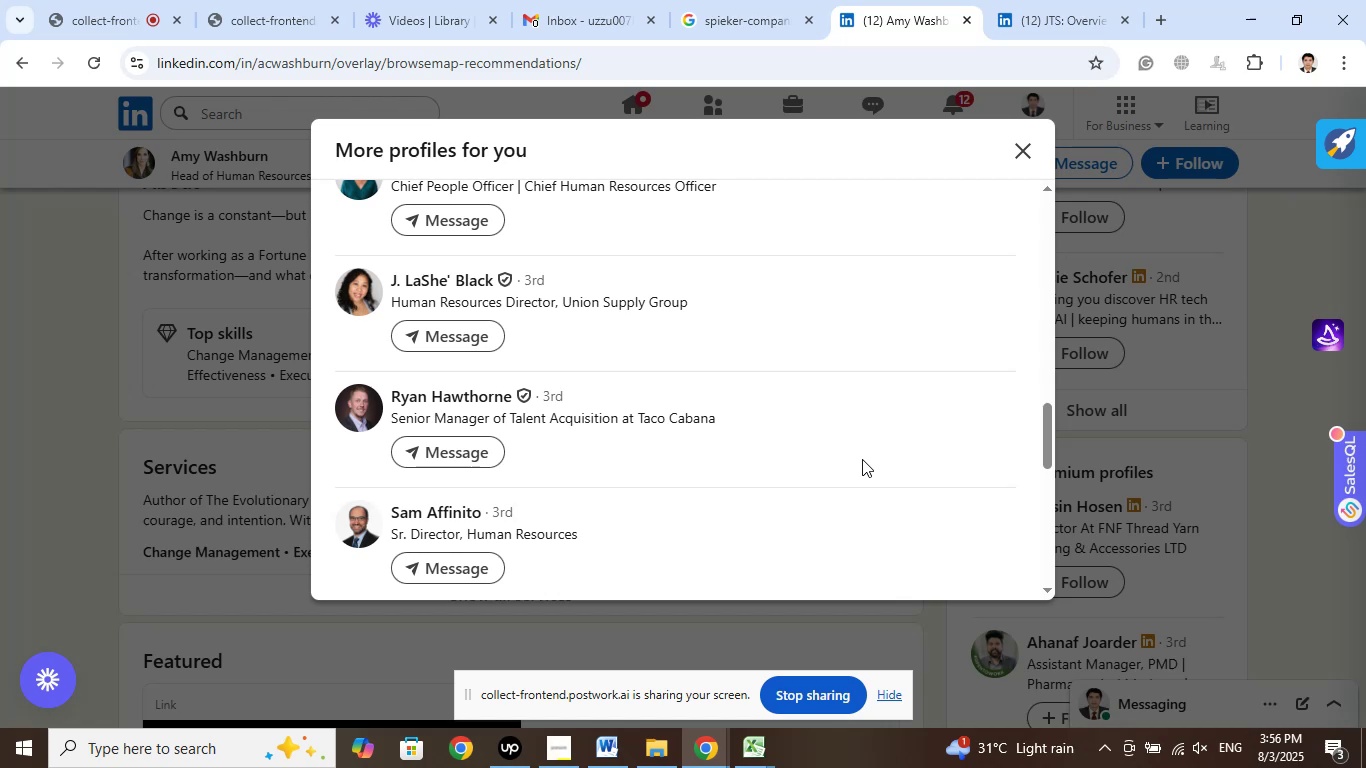 
scroll: coordinate [862, 459], scroll_direction: down, amount: 1.0
 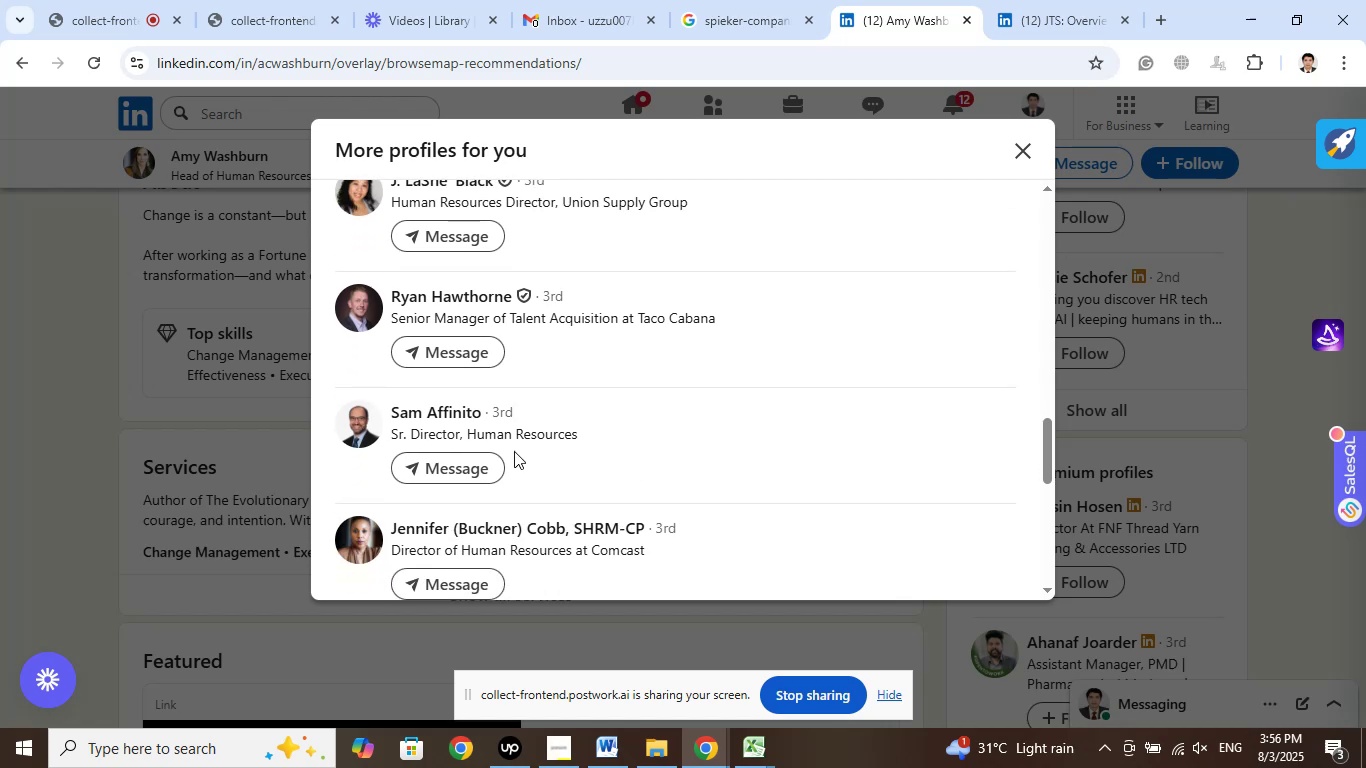 
right_click([495, 423])
 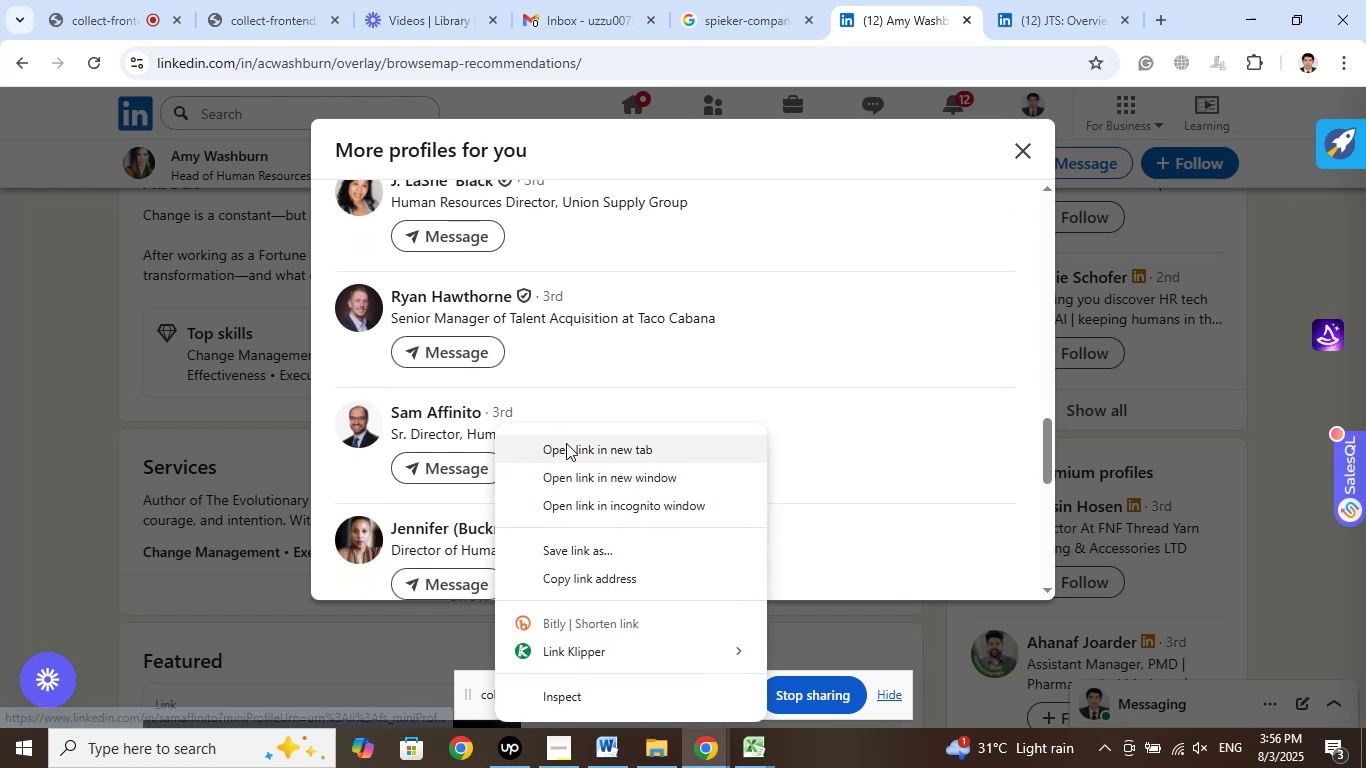 
left_click_drag(start_coordinate=[570, 451], to_coordinate=[595, 454])
 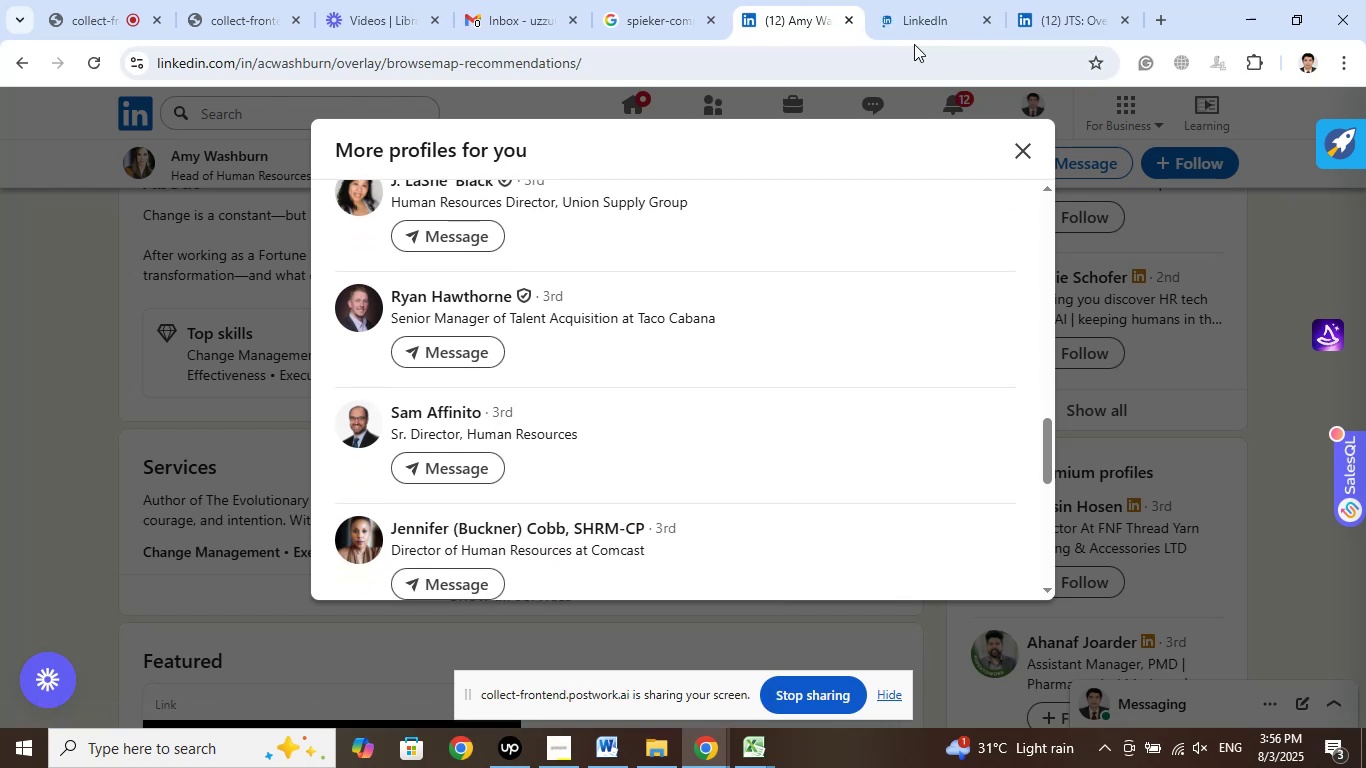 
left_click([911, 26])
 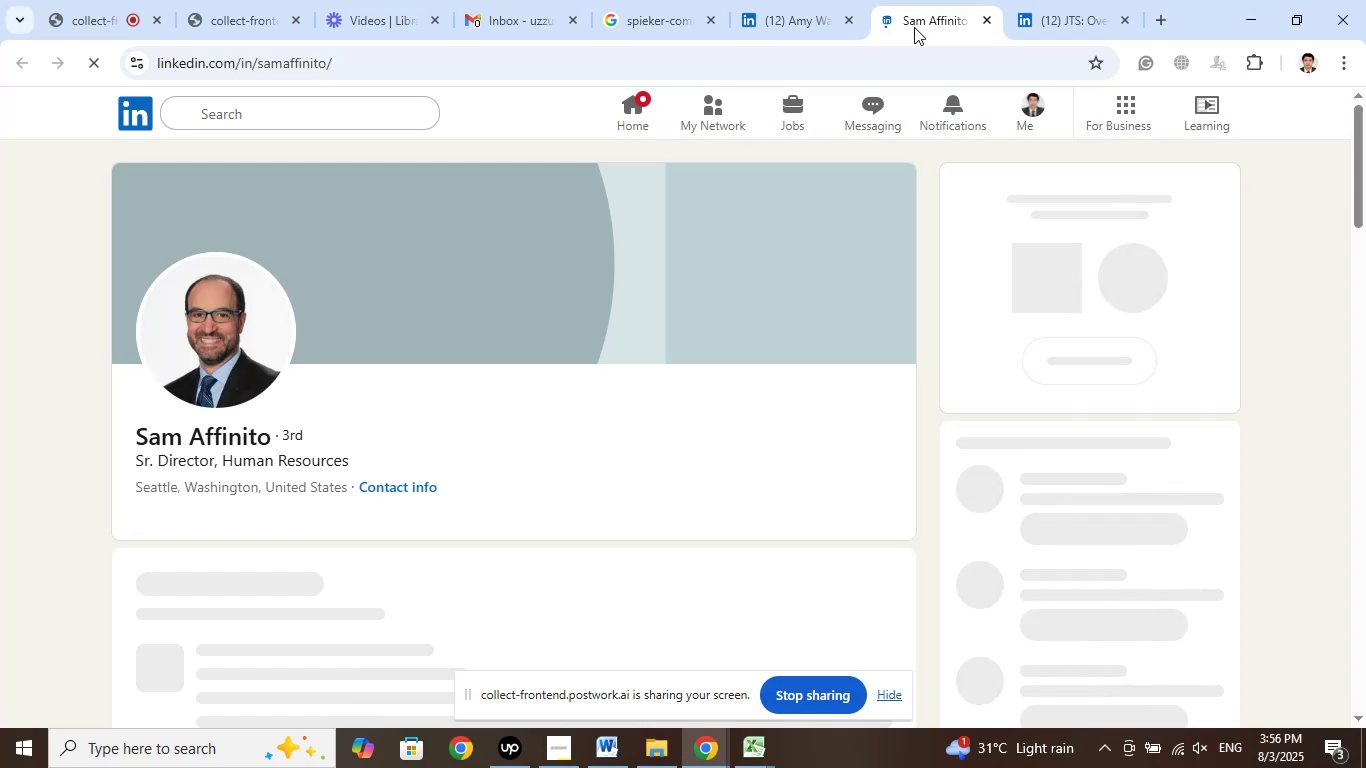 
wait(11.01)
 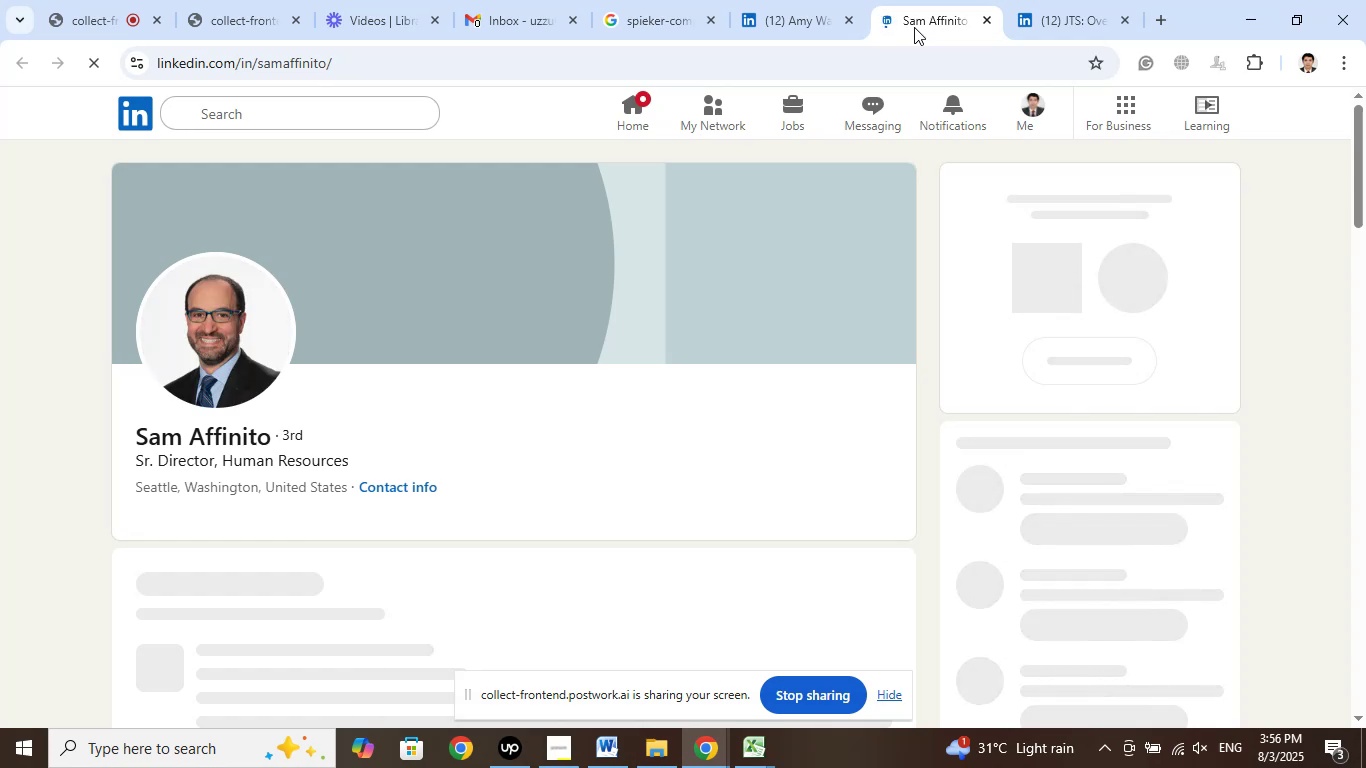 
left_click([991, 23])
 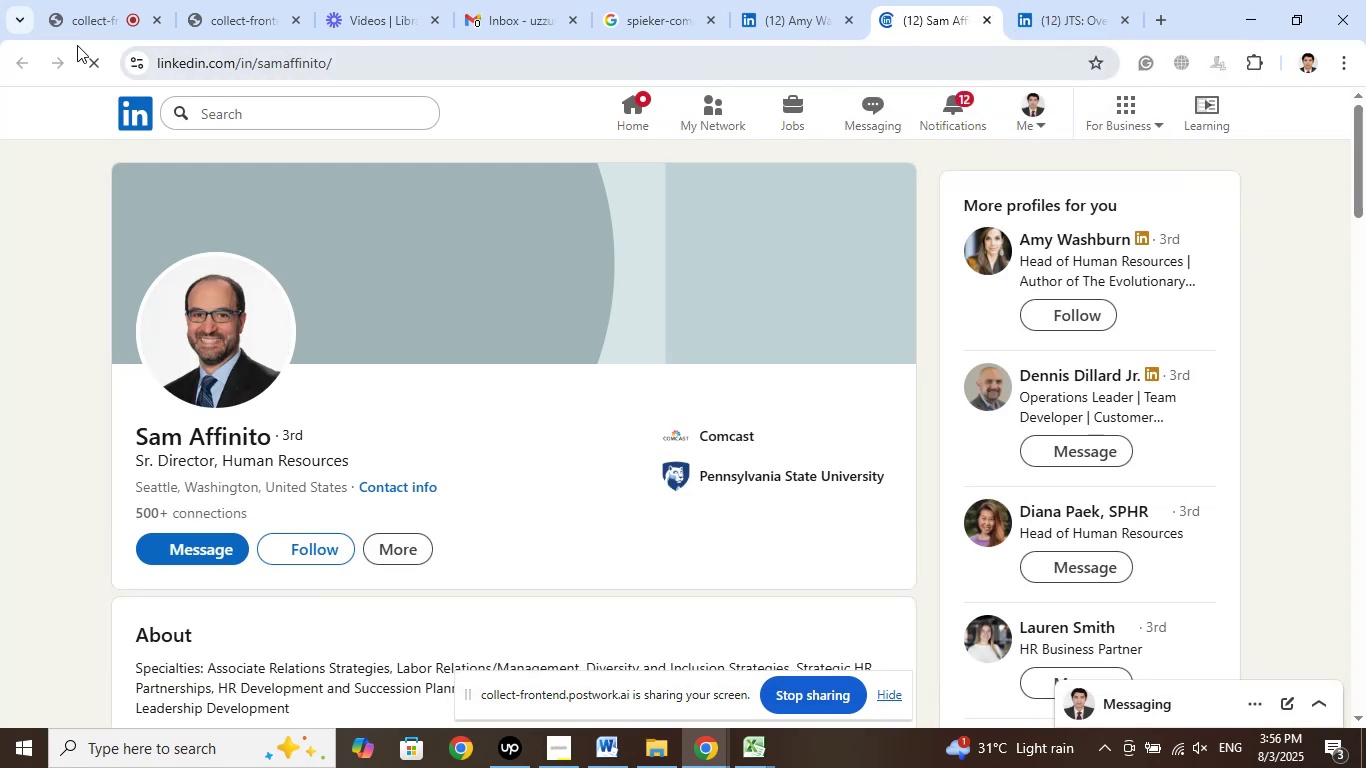 
left_click([89, 16])
 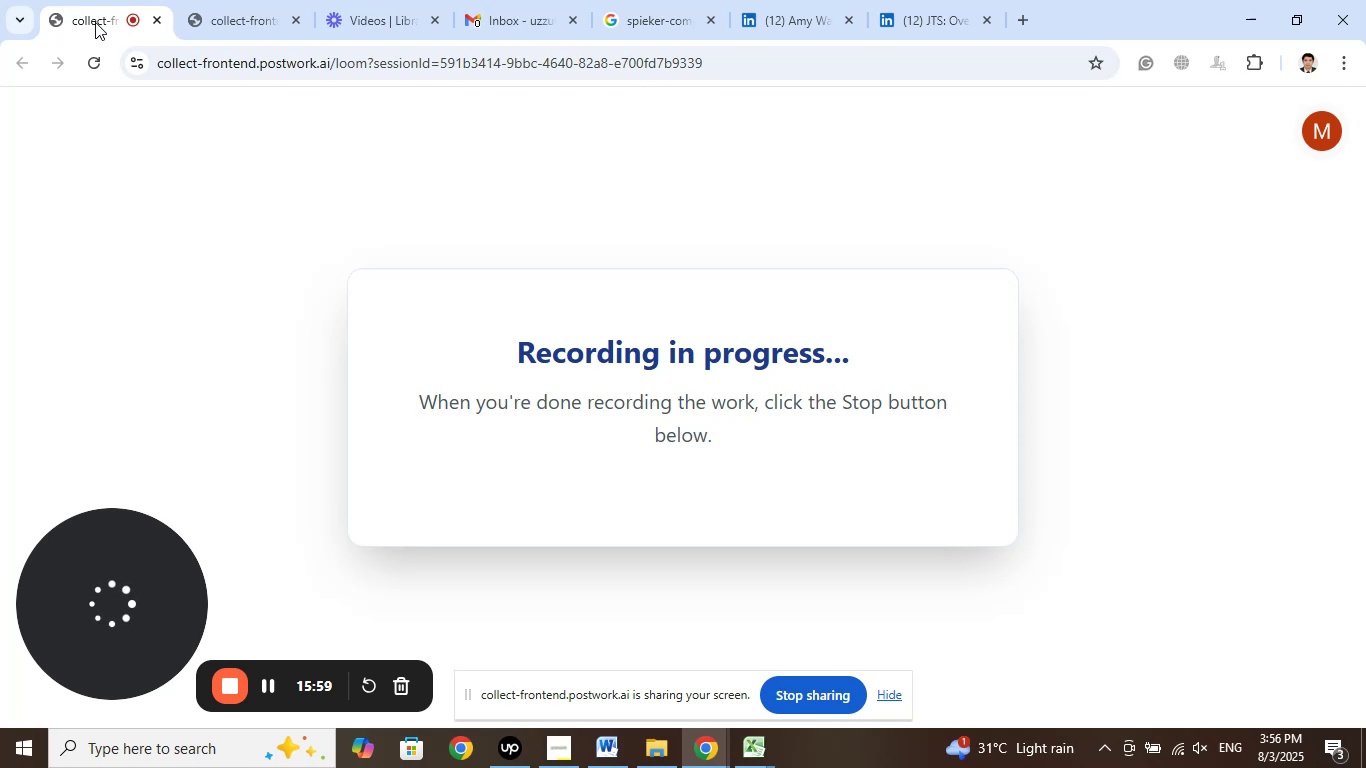 
left_click([228, 16])
 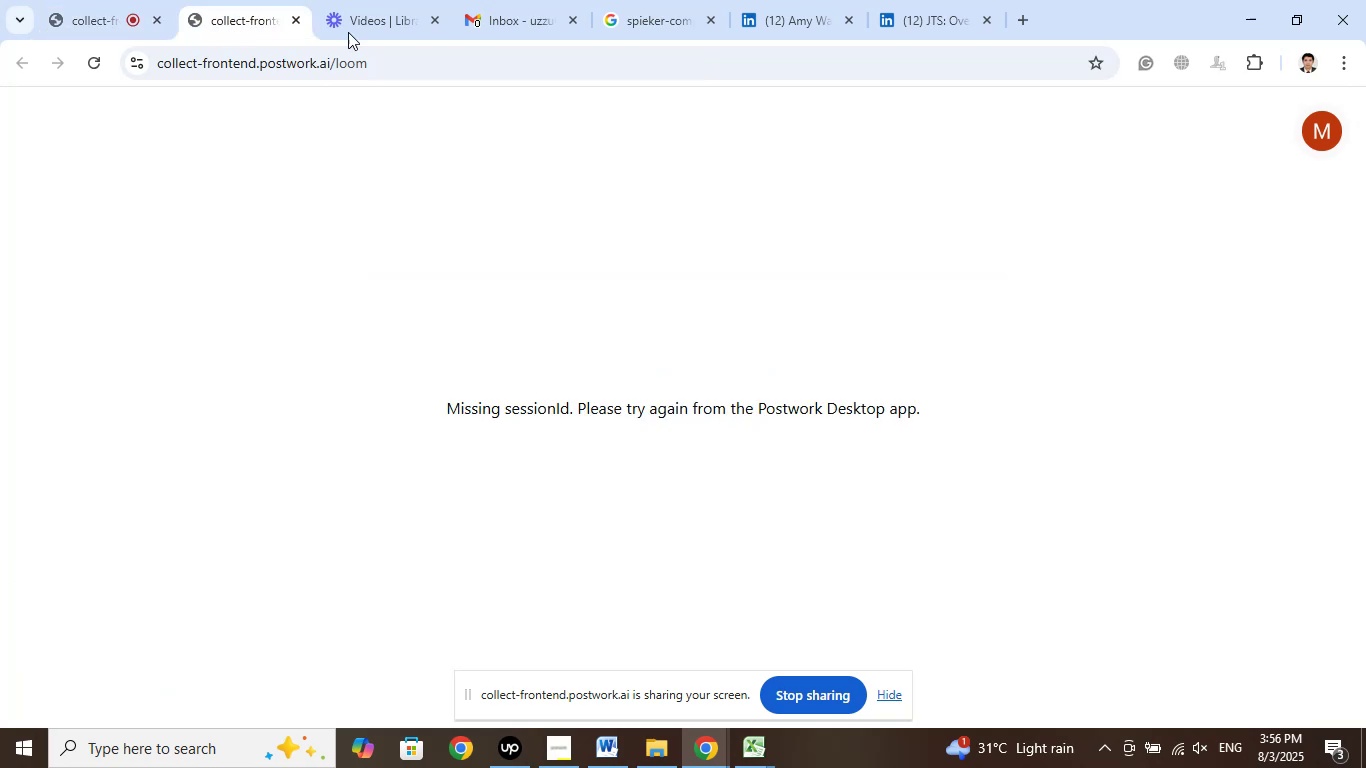 
left_click([381, 21])
 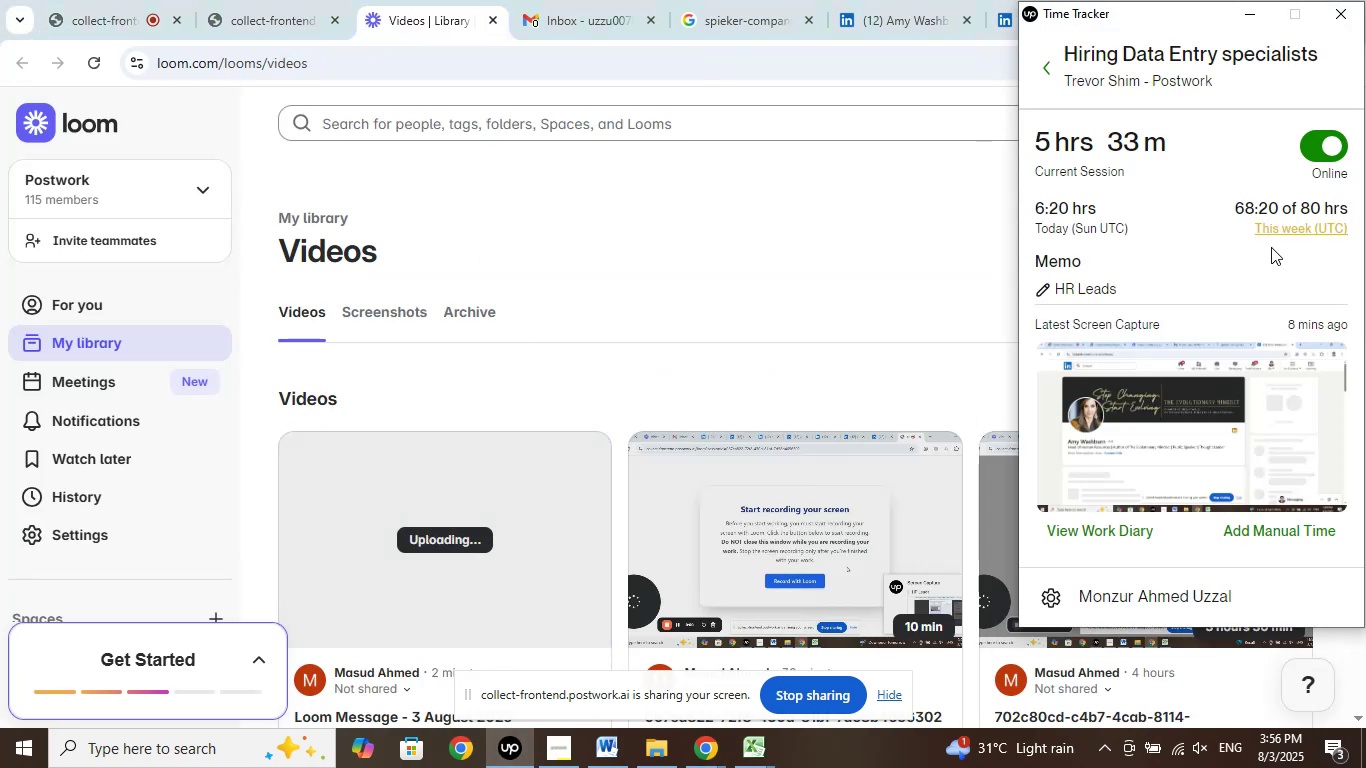 
wait(5.89)
 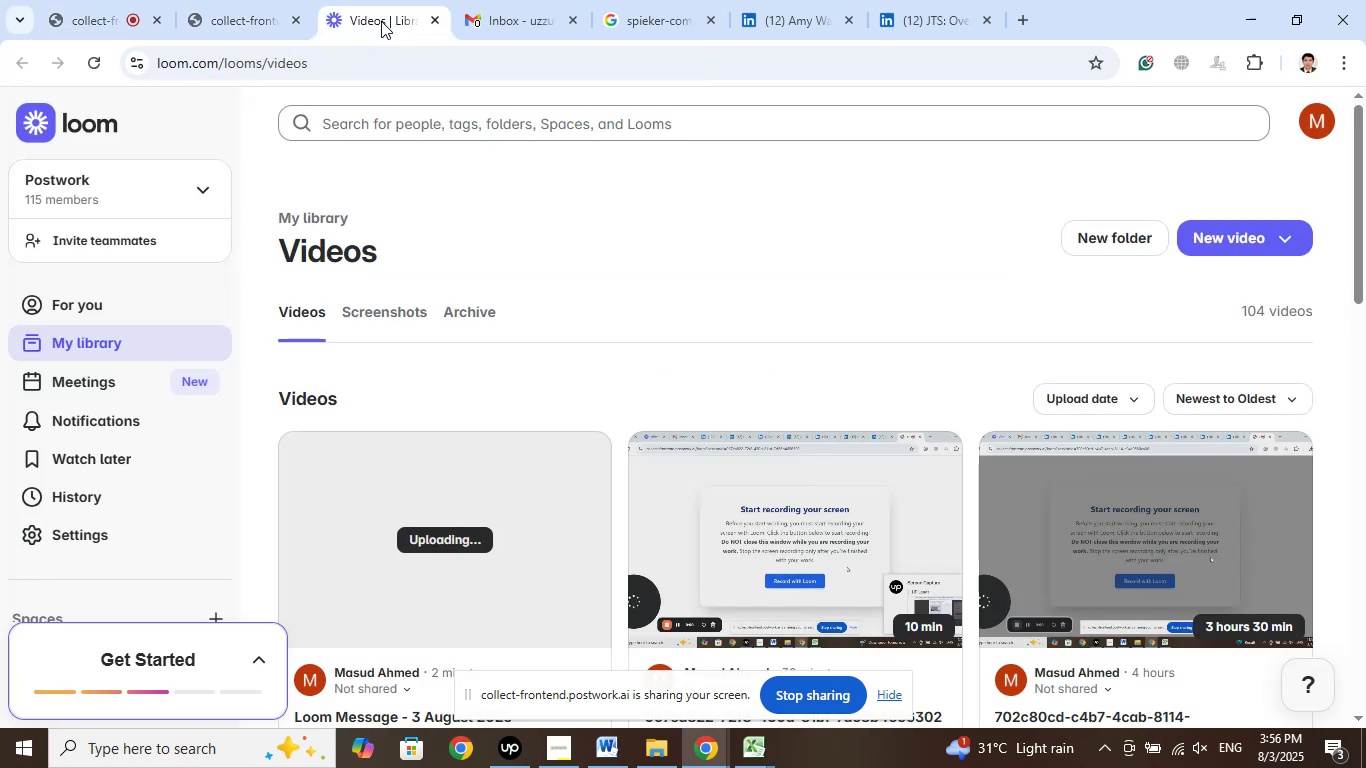 
left_click([1246, 17])
 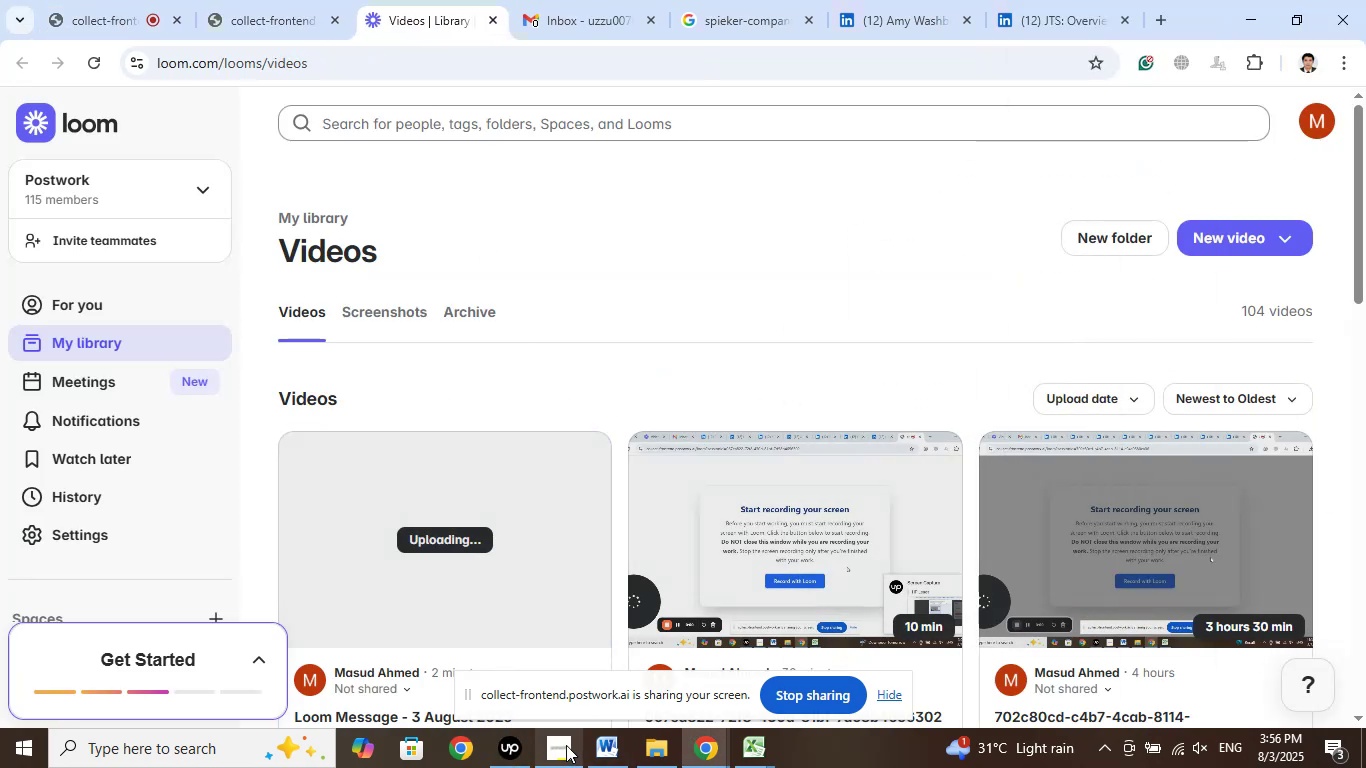 
left_click_drag(start_coordinate=[566, 745], to_coordinate=[570, 740])
 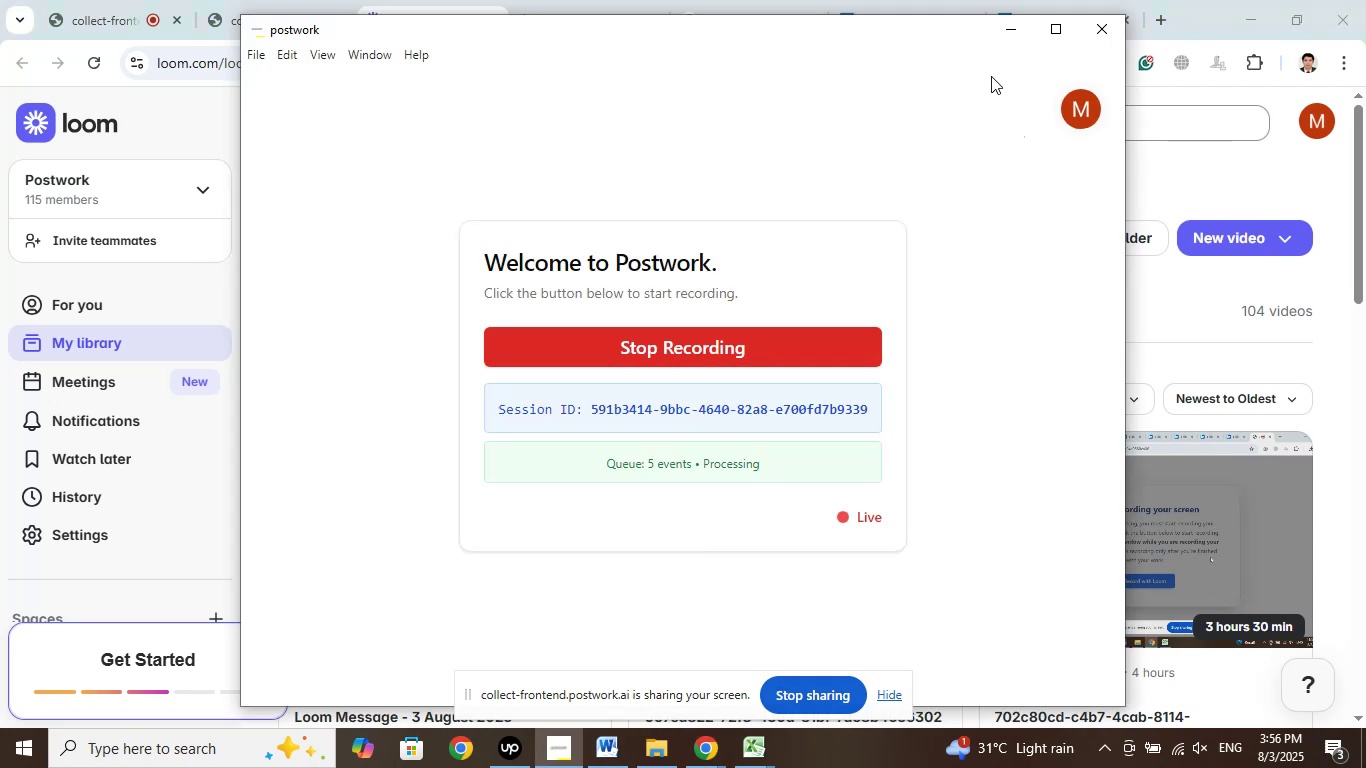 
left_click([1008, 28])
 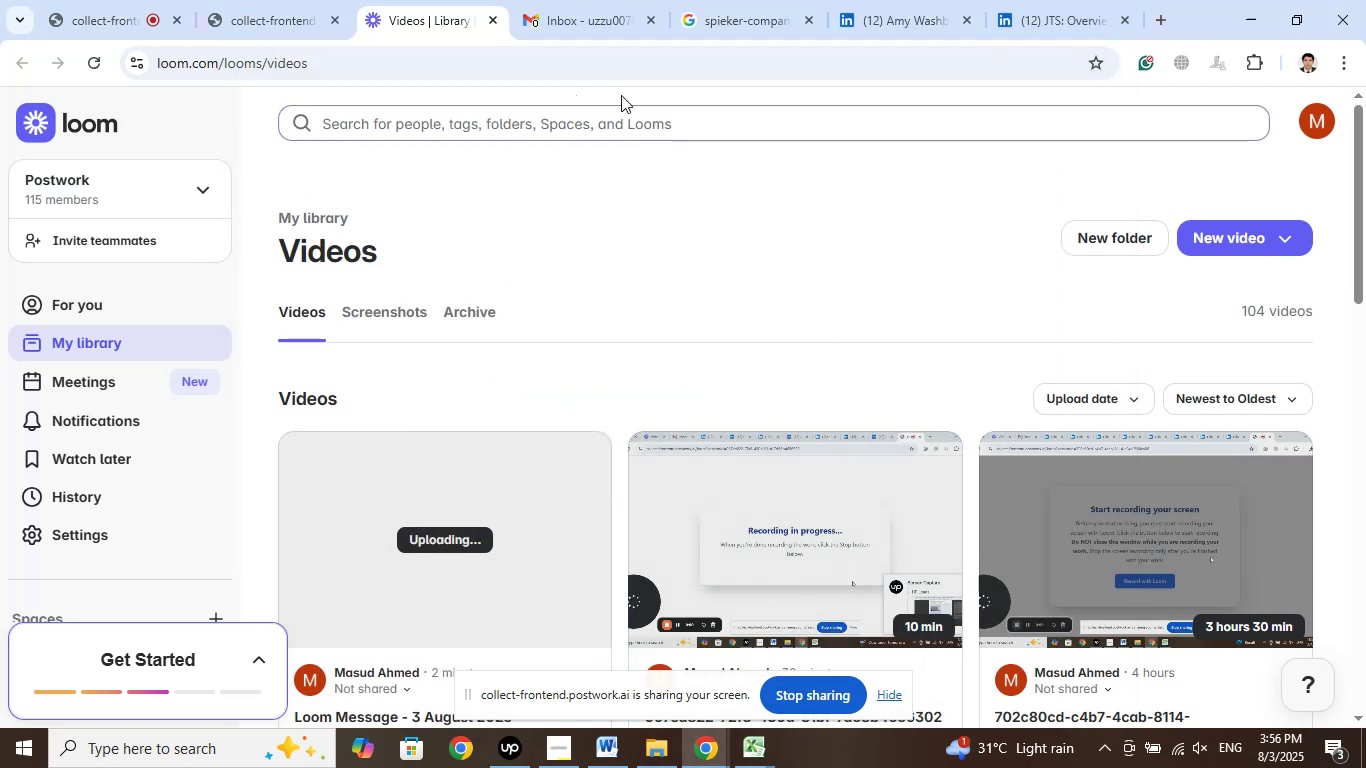 
left_click([1062, 24])
 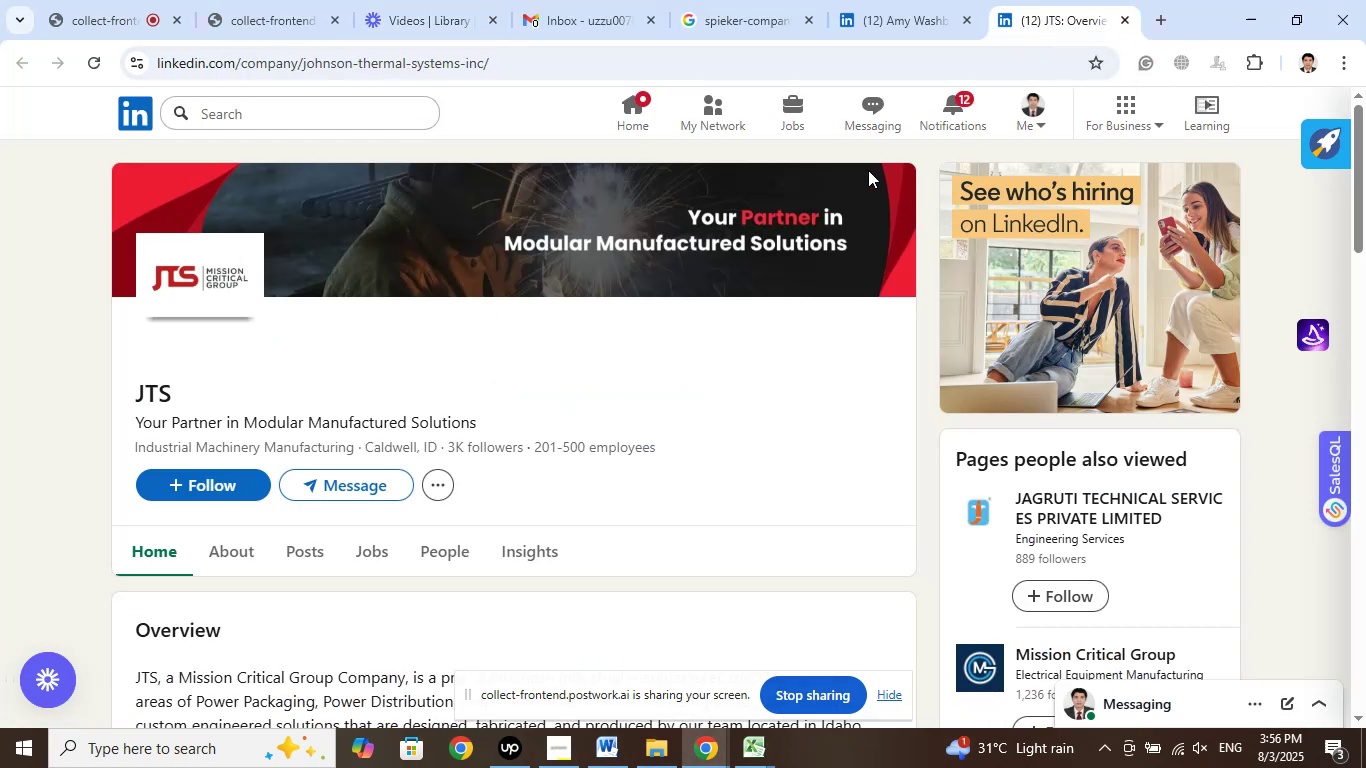 
left_click([895, 1])
 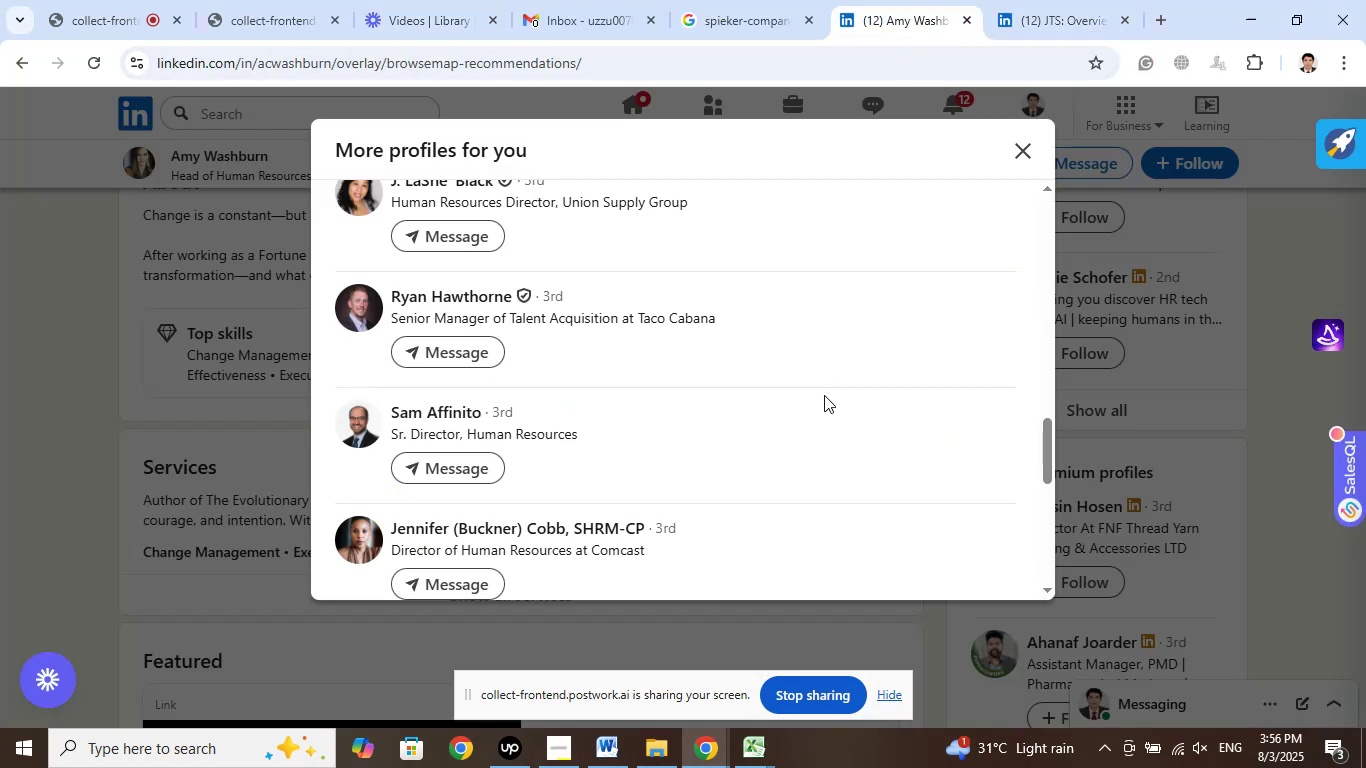 
scroll: coordinate [824, 395], scroll_direction: down, amount: 3.0
 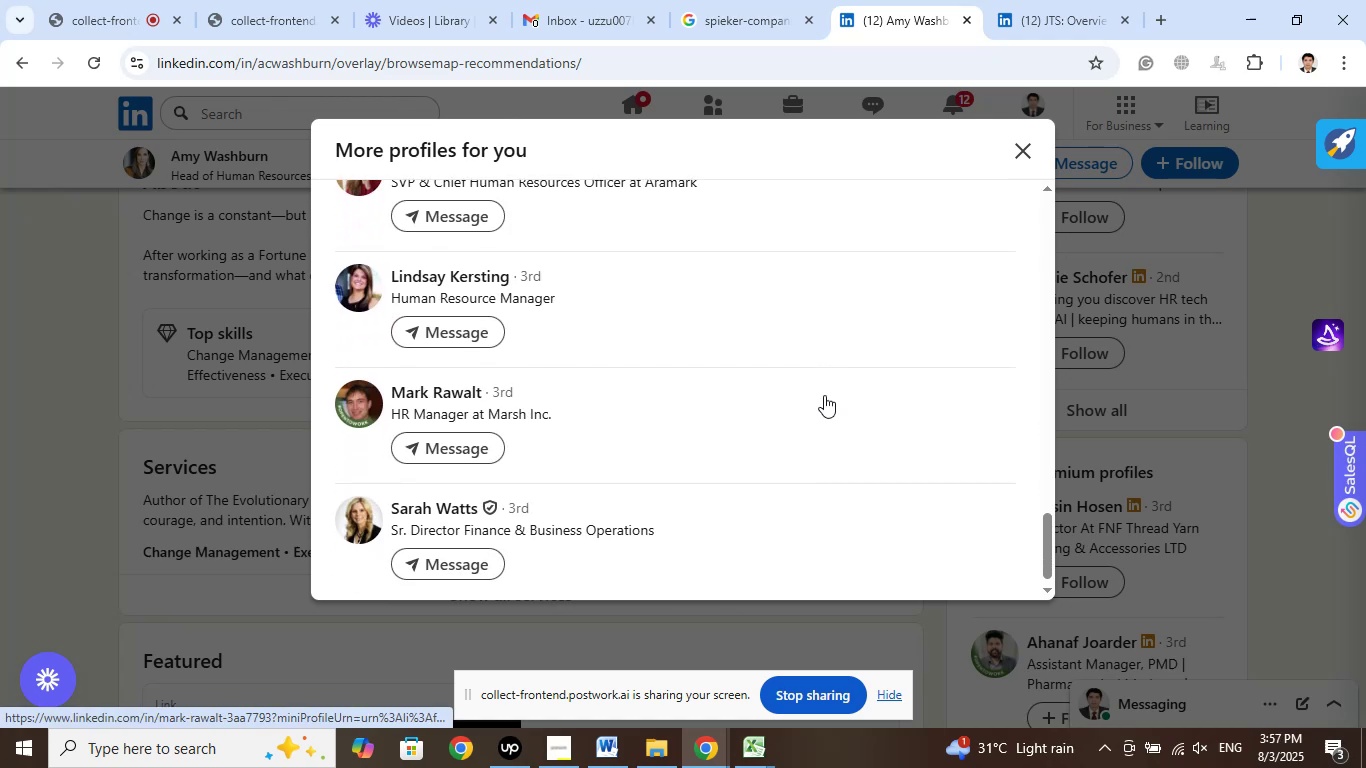 
scroll: coordinate [824, 395], scroll_direction: none, amount: 0.0
 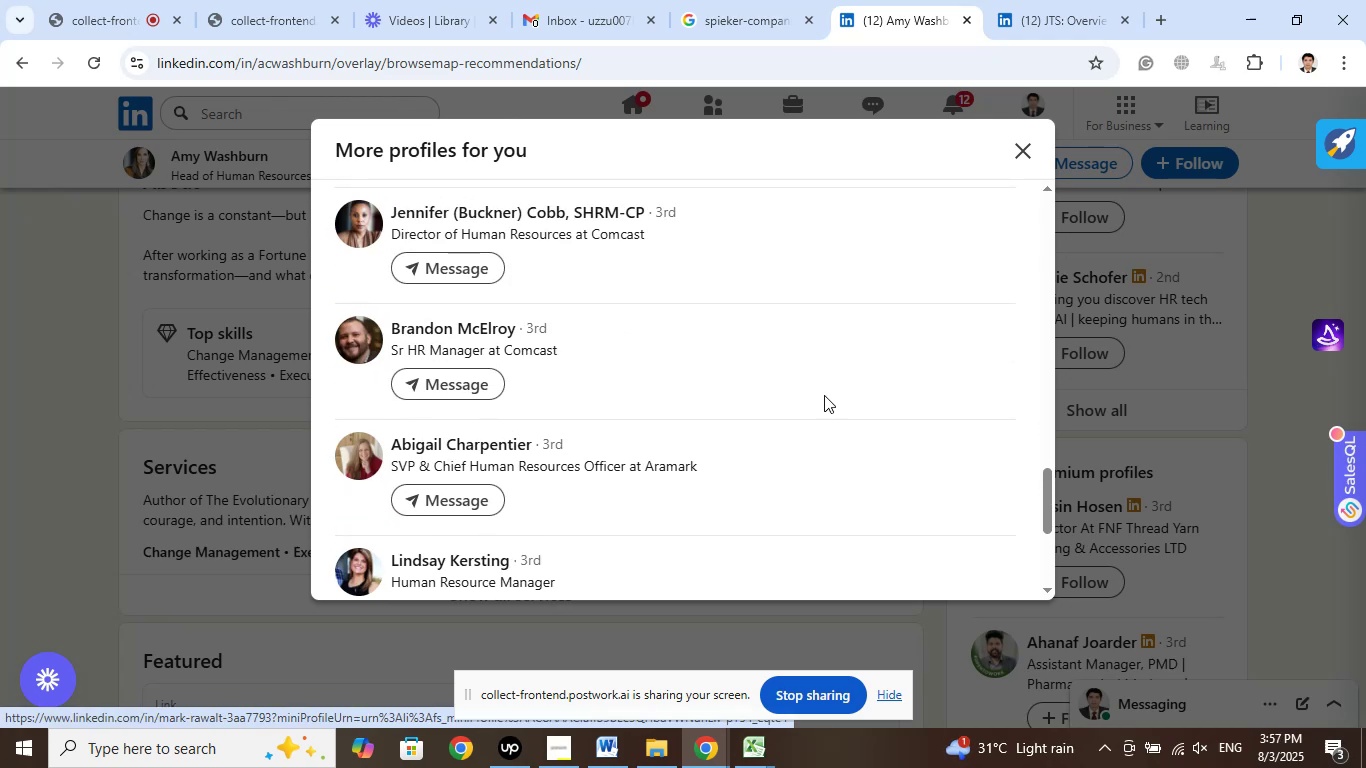 
scroll: coordinate [824, 395], scroll_direction: up, amount: 2.0
 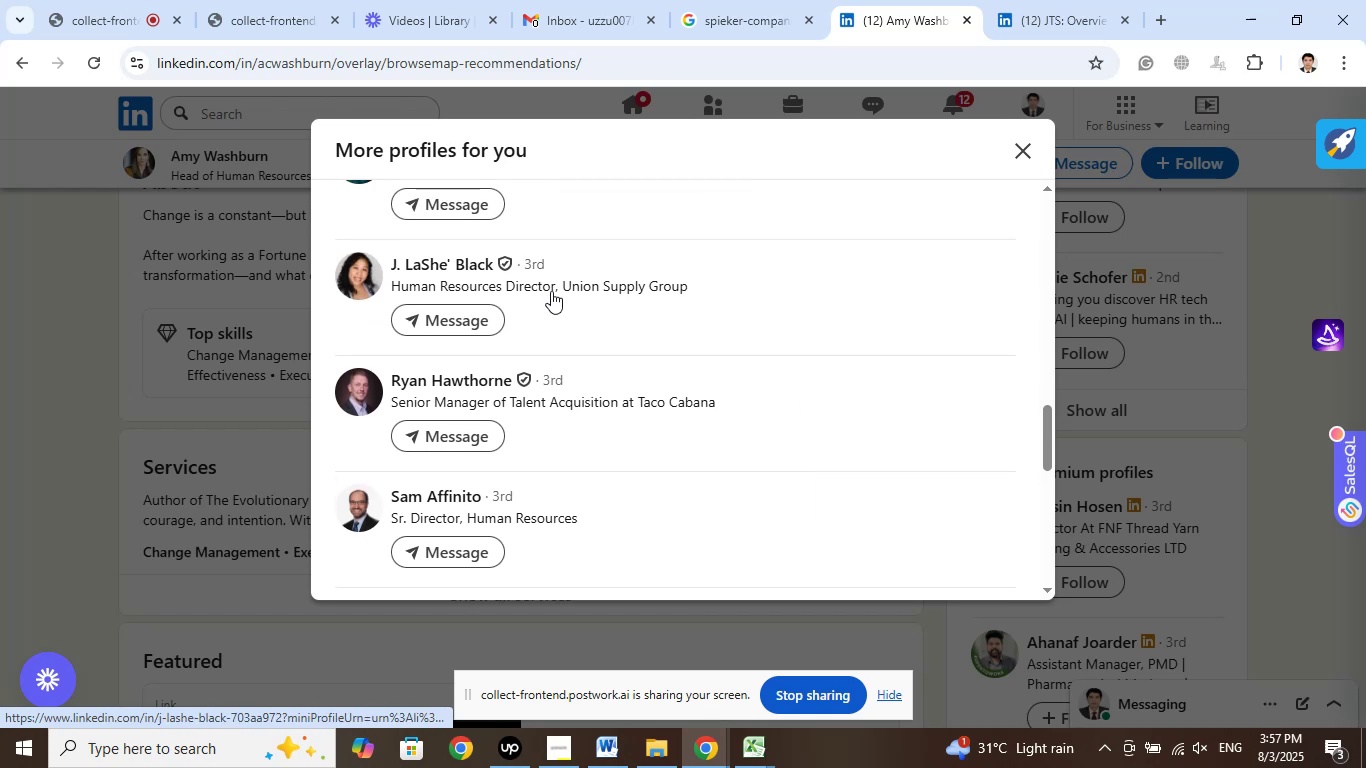 
right_click([448, 269])
 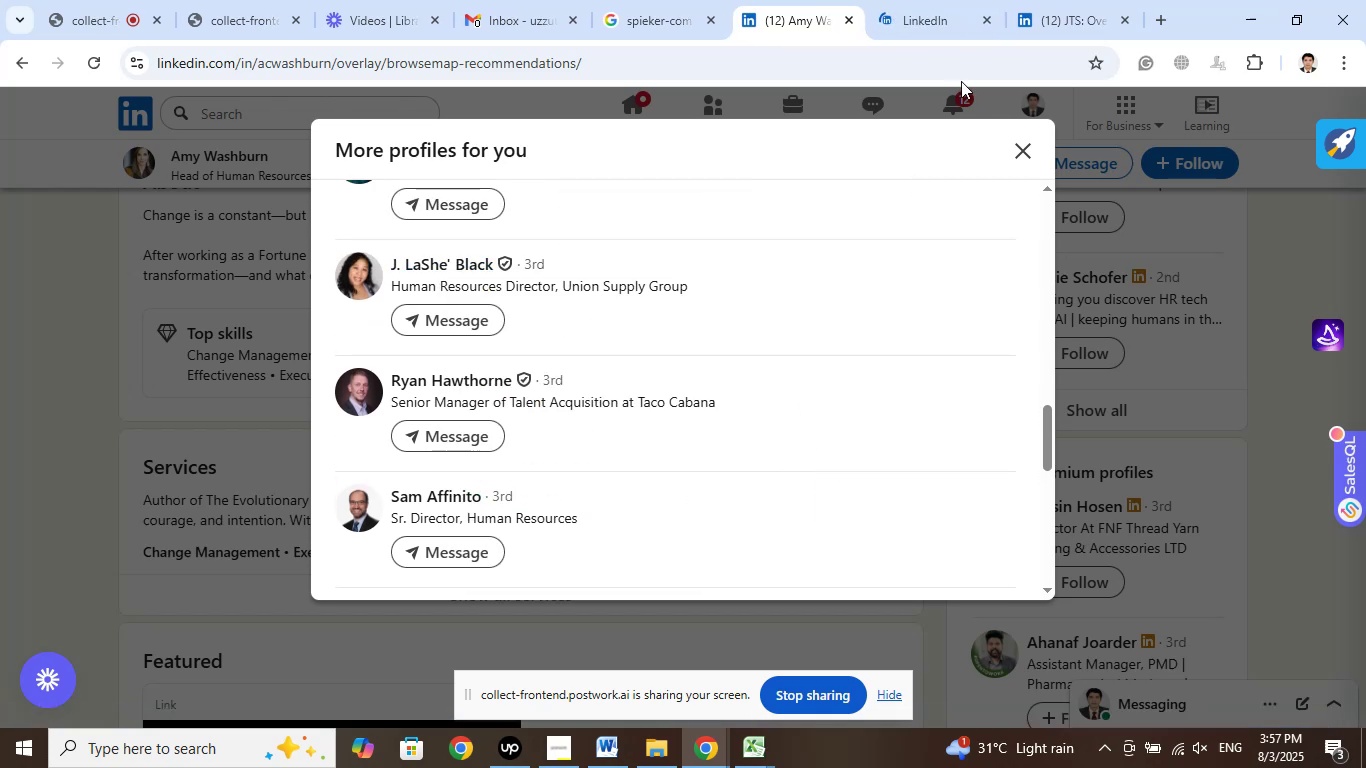 
left_click([985, 18])
 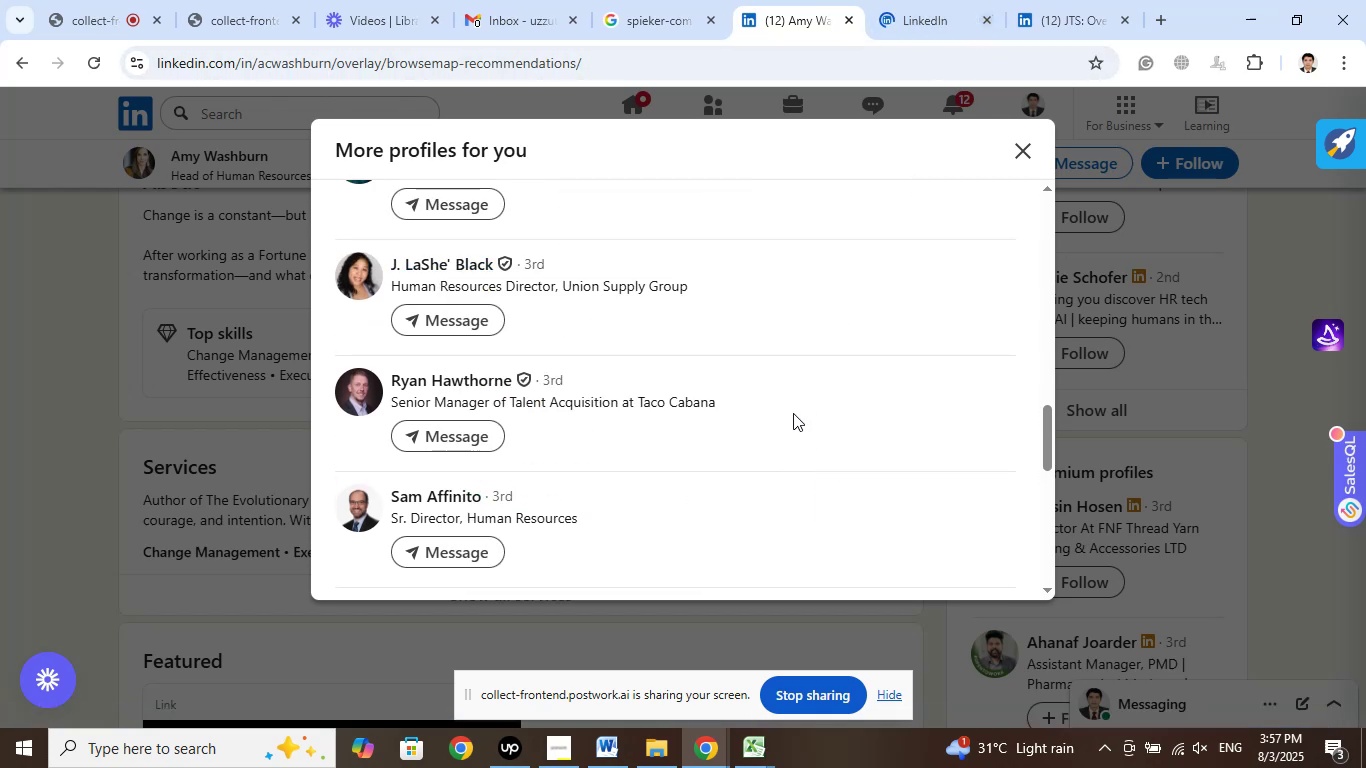 
scroll: coordinate [788, 412], scroll_direction: up, amount: 4.0
 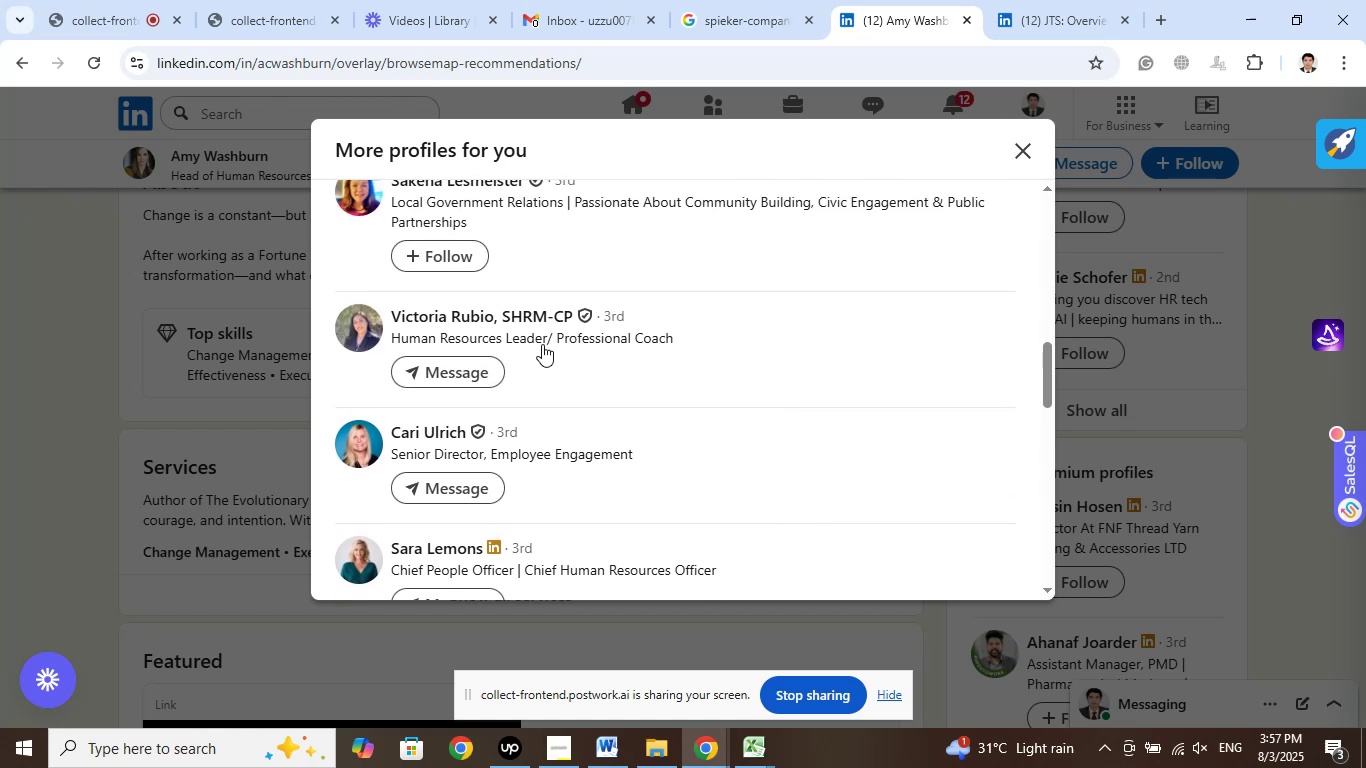 
right_click([541, 325])
 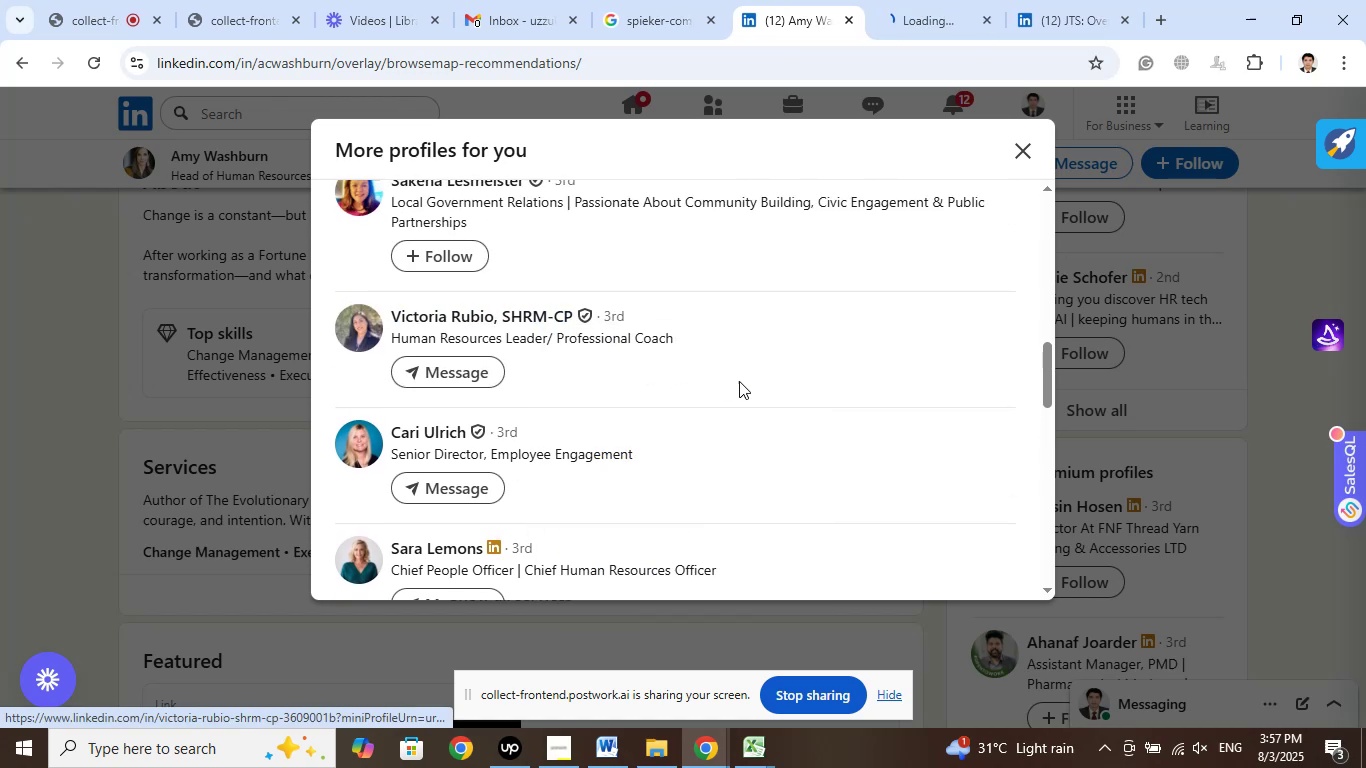 
scroll: coordinate [793, 437], scroll_direction: up, amount: 1.0
 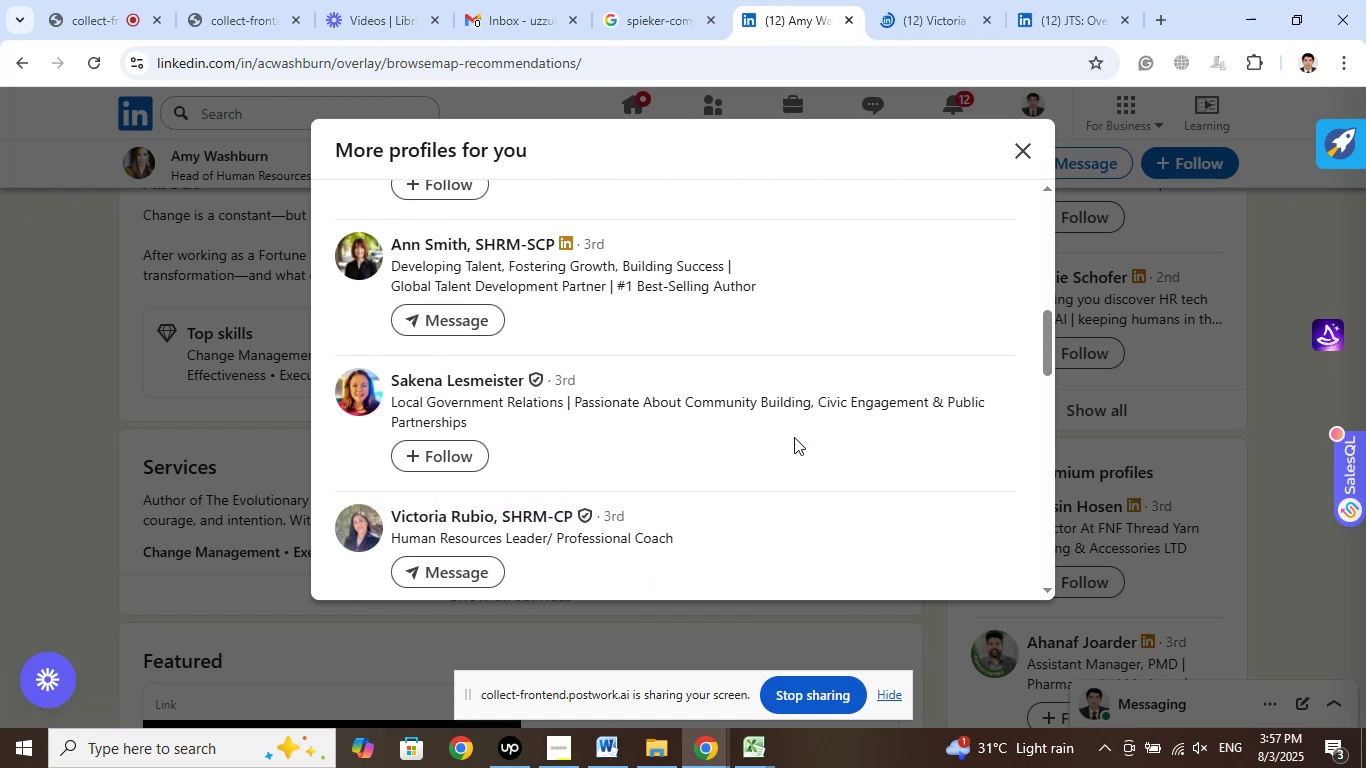 
left_click([944, 28])
 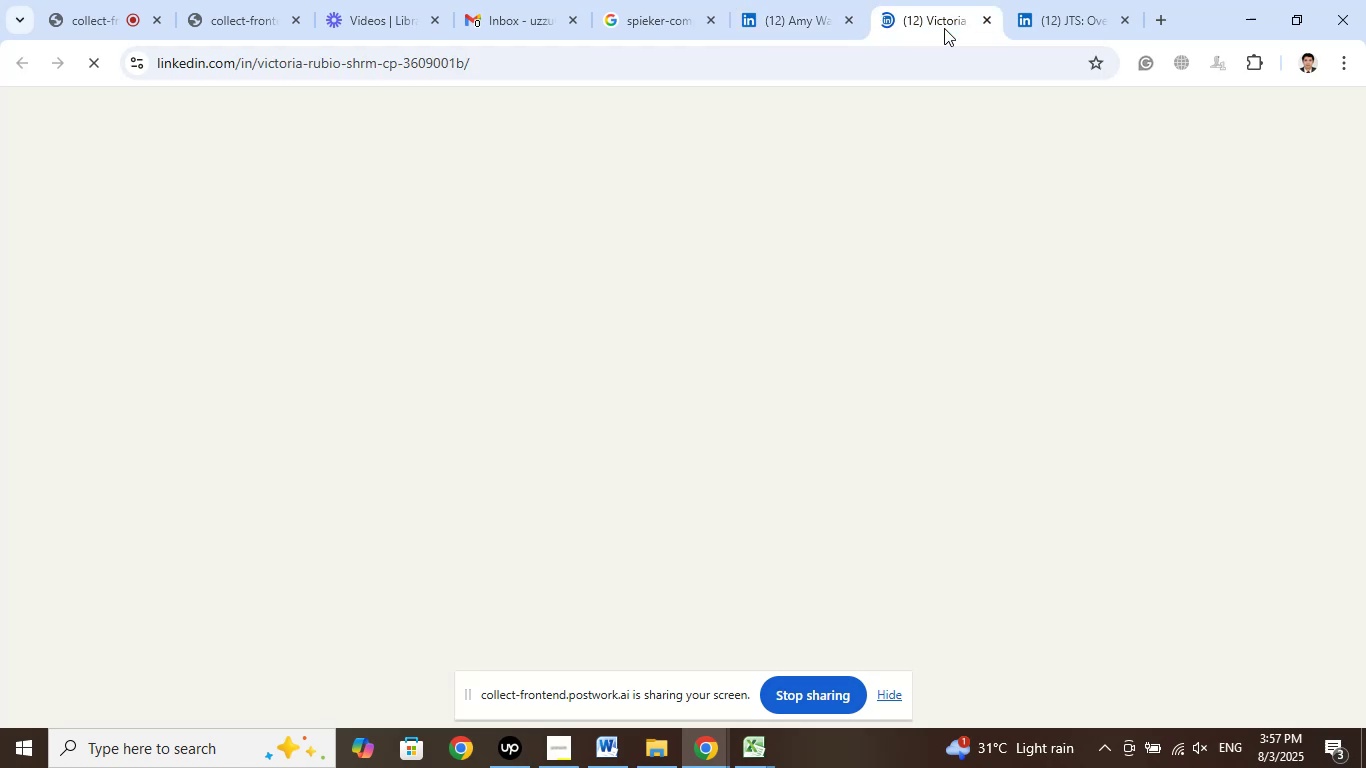 
wait(8.12)
 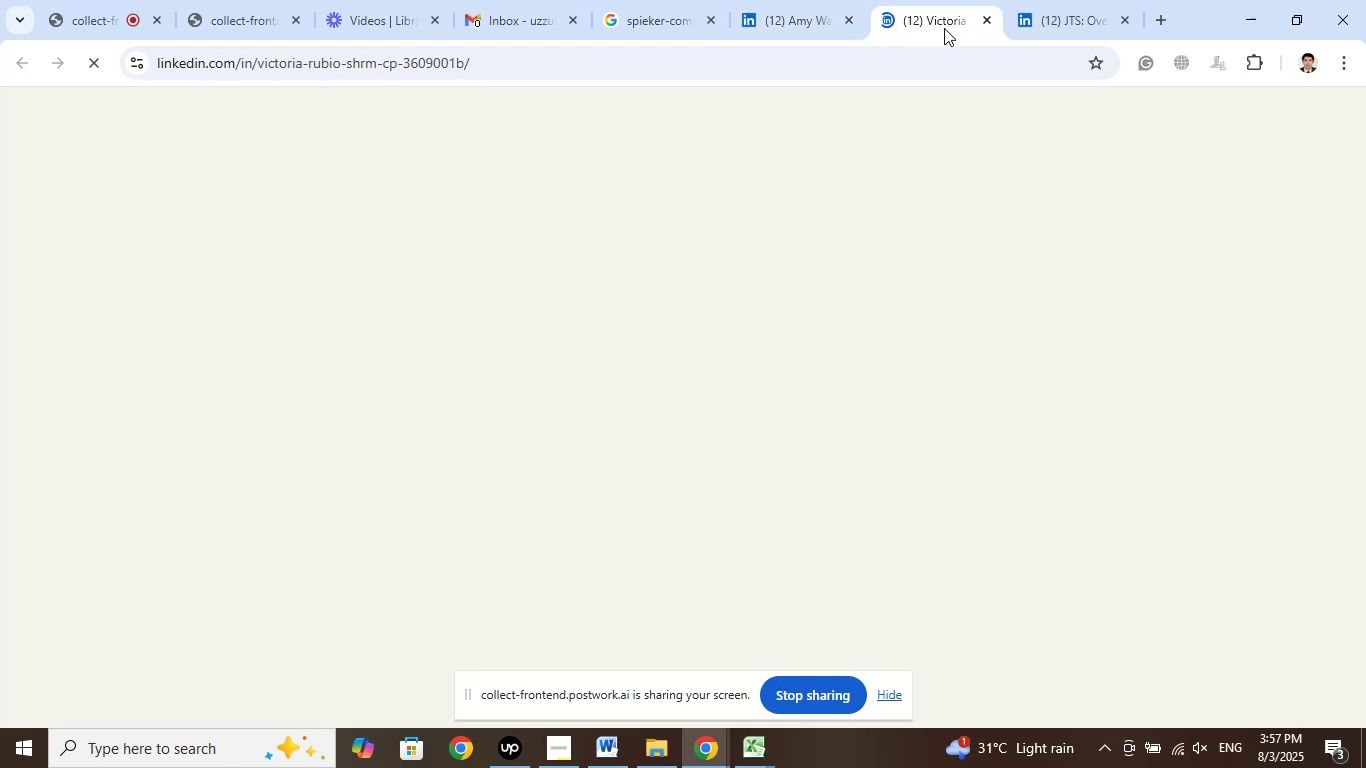 
scroll: coordinate [646, 461], scroll_direction: down, amount: 7.0
 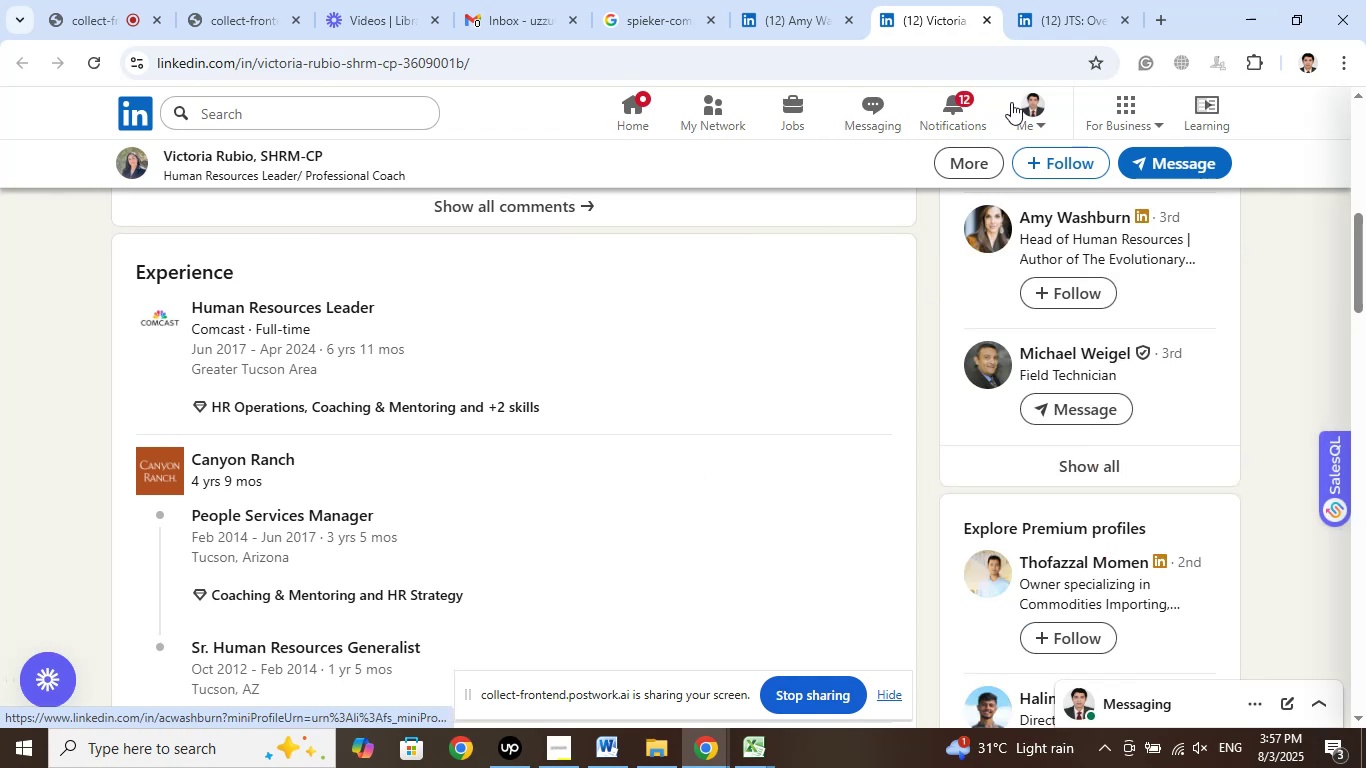 
left_click([983, 21])
 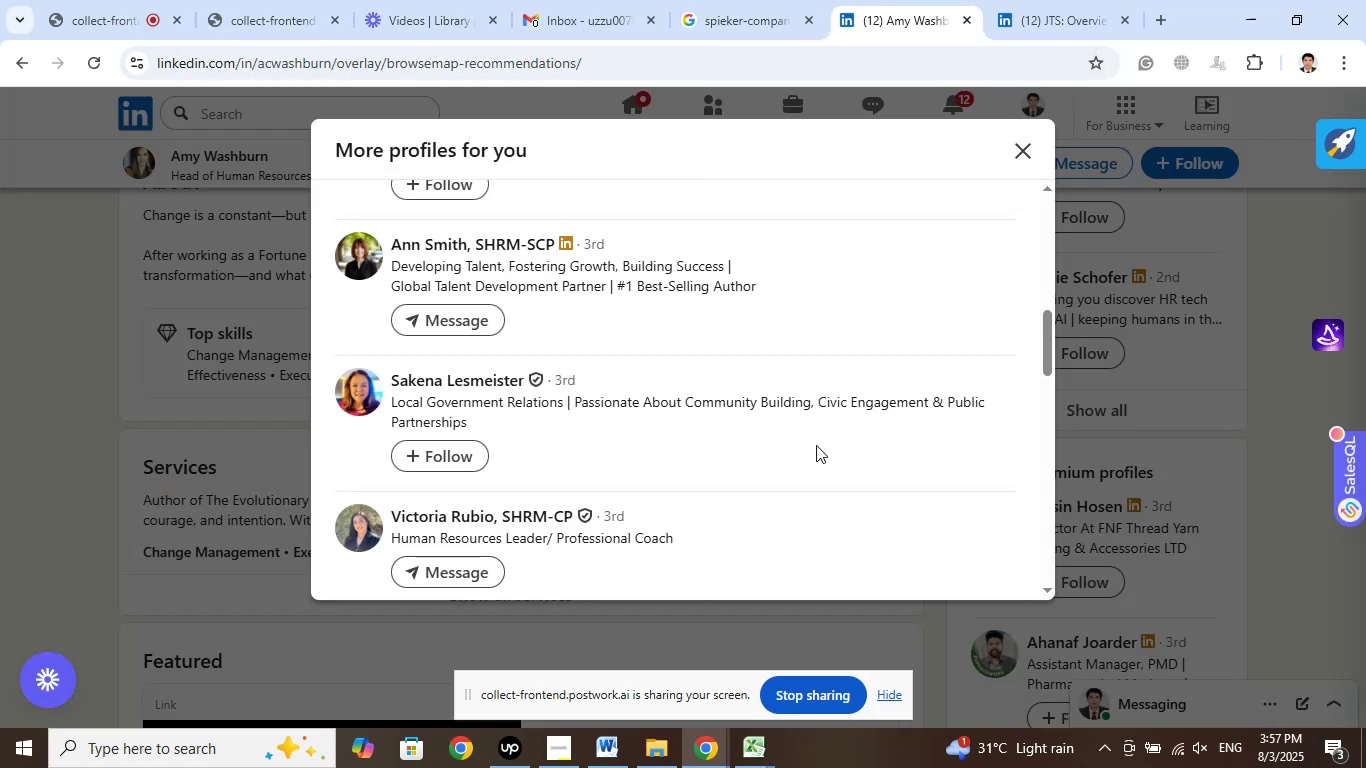 
scroll: coordinate [816, 446], scroll_direction: up, amount: 1.0
 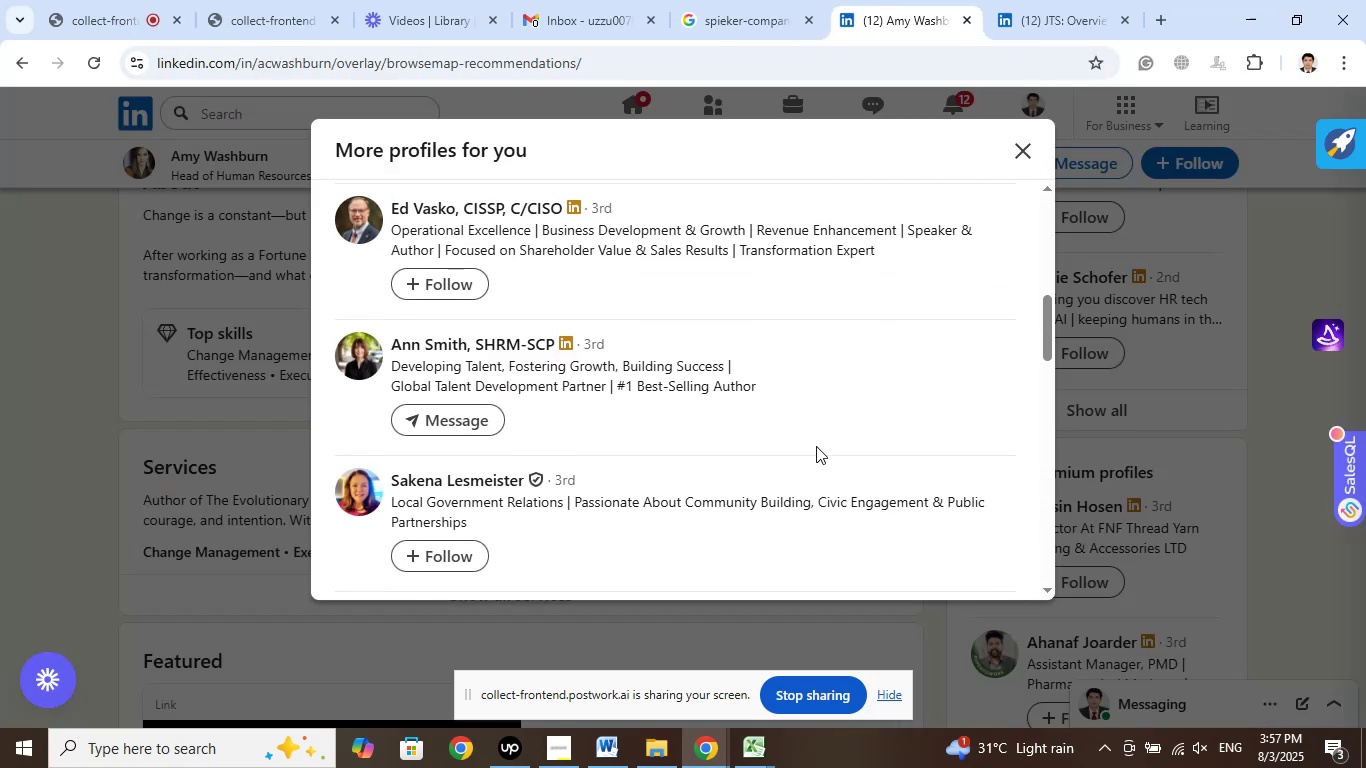 
scroll: coordinate [816, 446], scroll_direction: down, amount: 2.0
 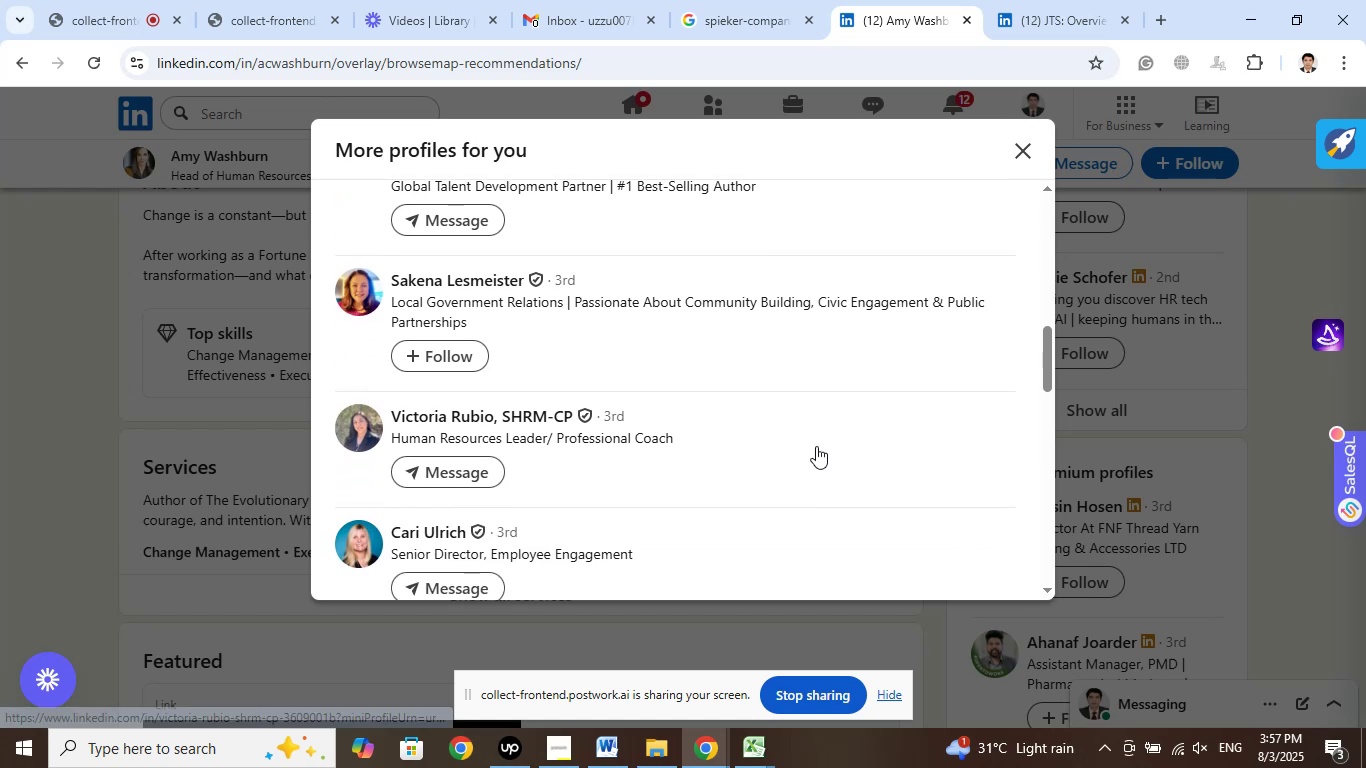 
scroll: coordinate [824, 357], scroll_direction: up, amount: 10.0
 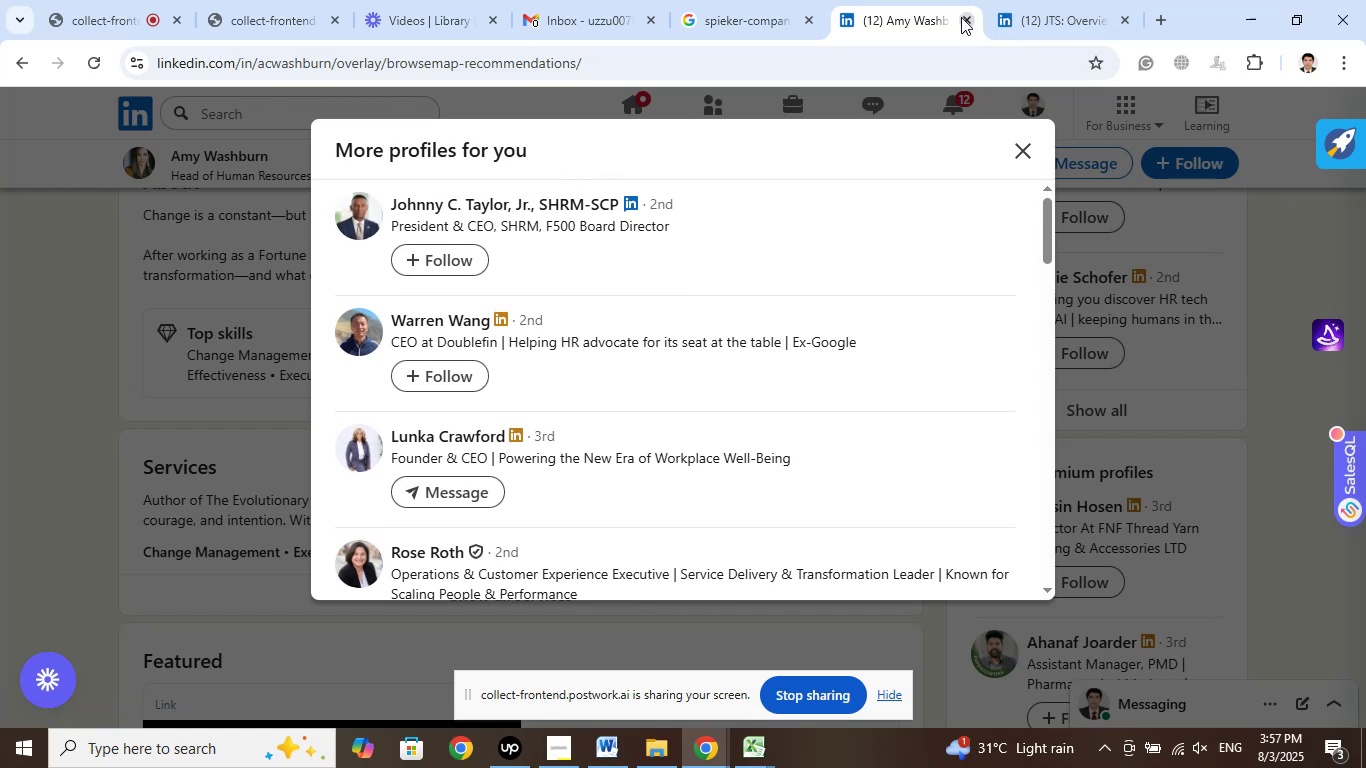 
left_click([960, 18])
 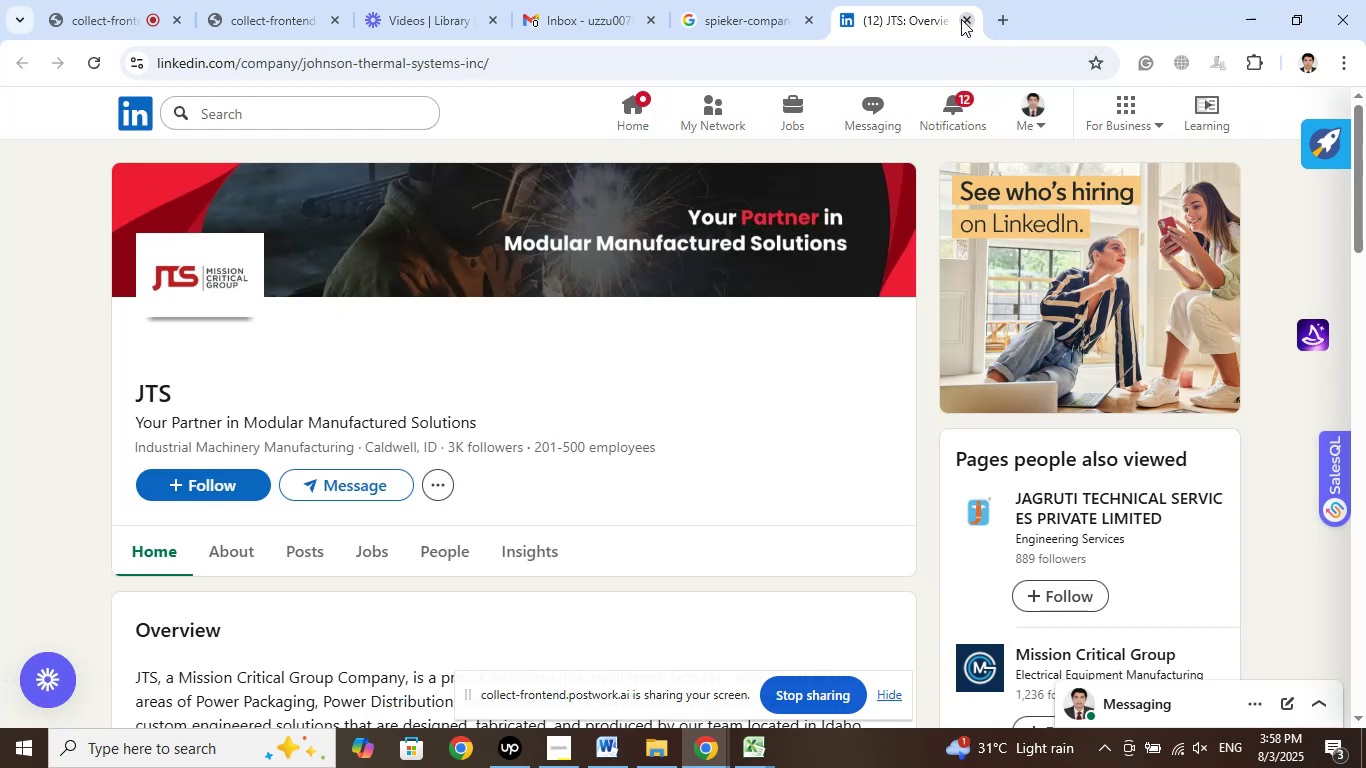 
left_click([962, 19])
 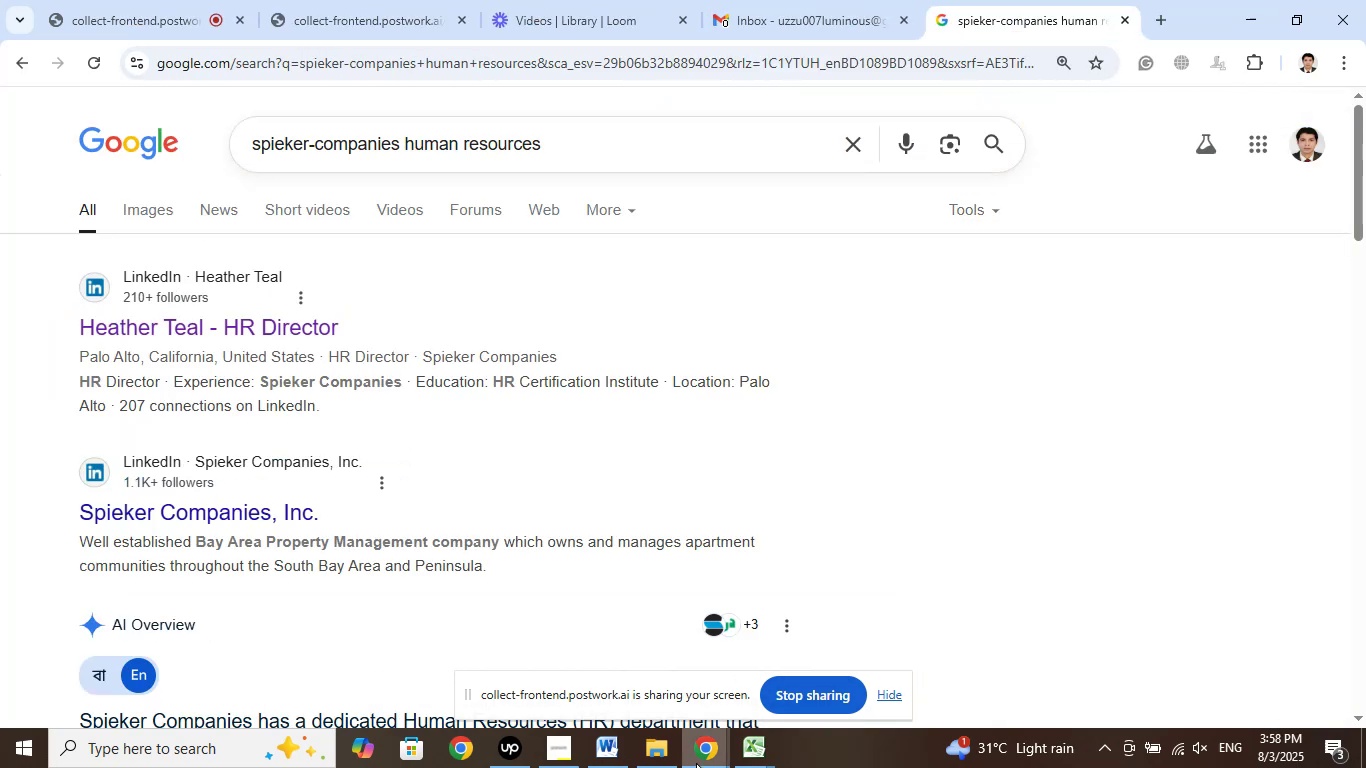 
left_click([749, 754])
 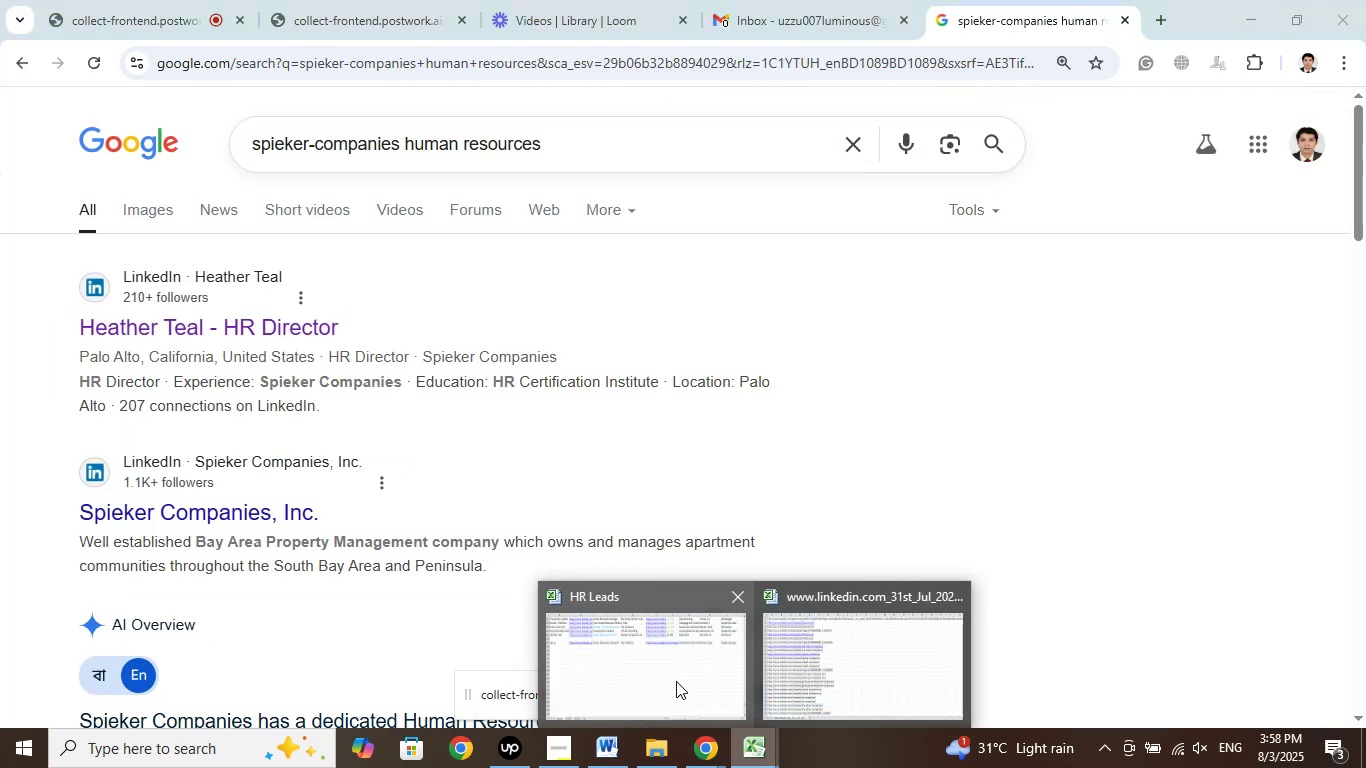 
left_click([676, 680])
 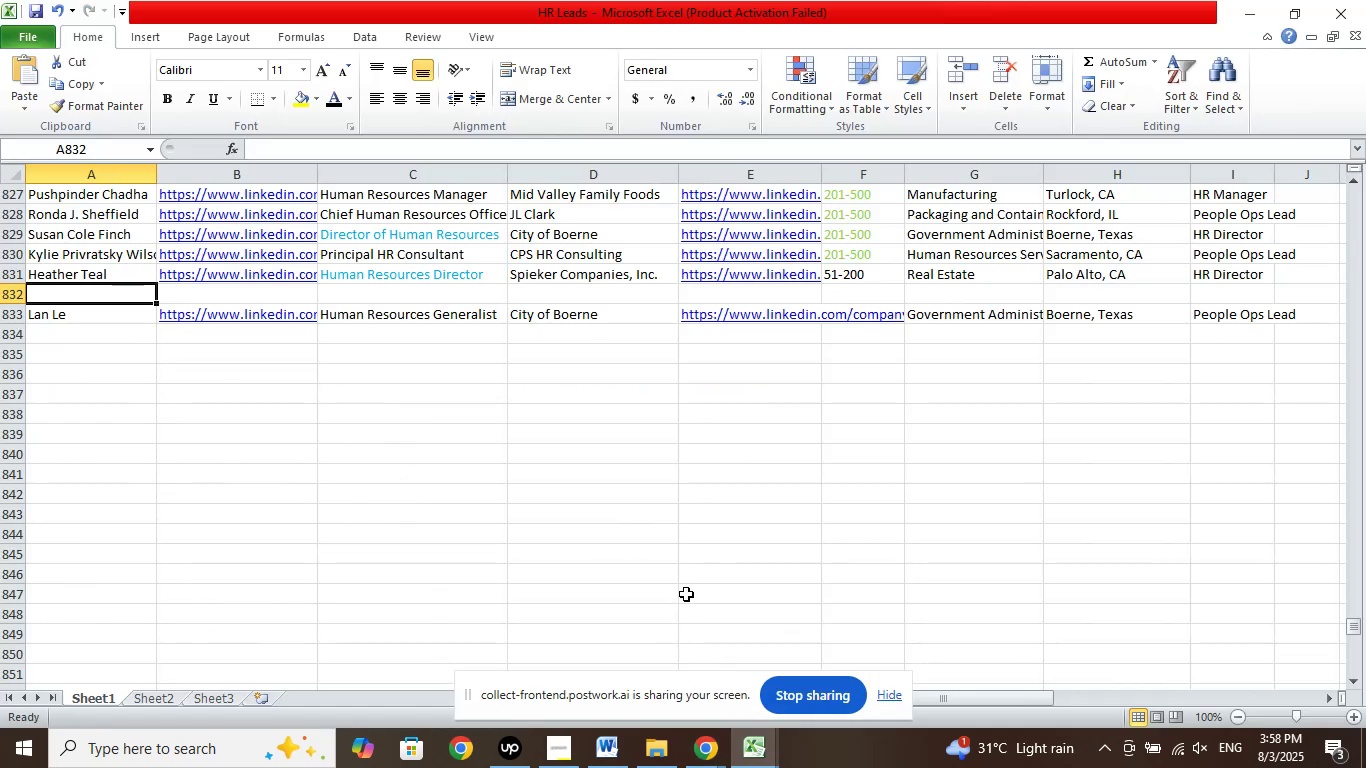 
scroll: coordinate [826, 493], scroll_direction: up, amount: 41.0
 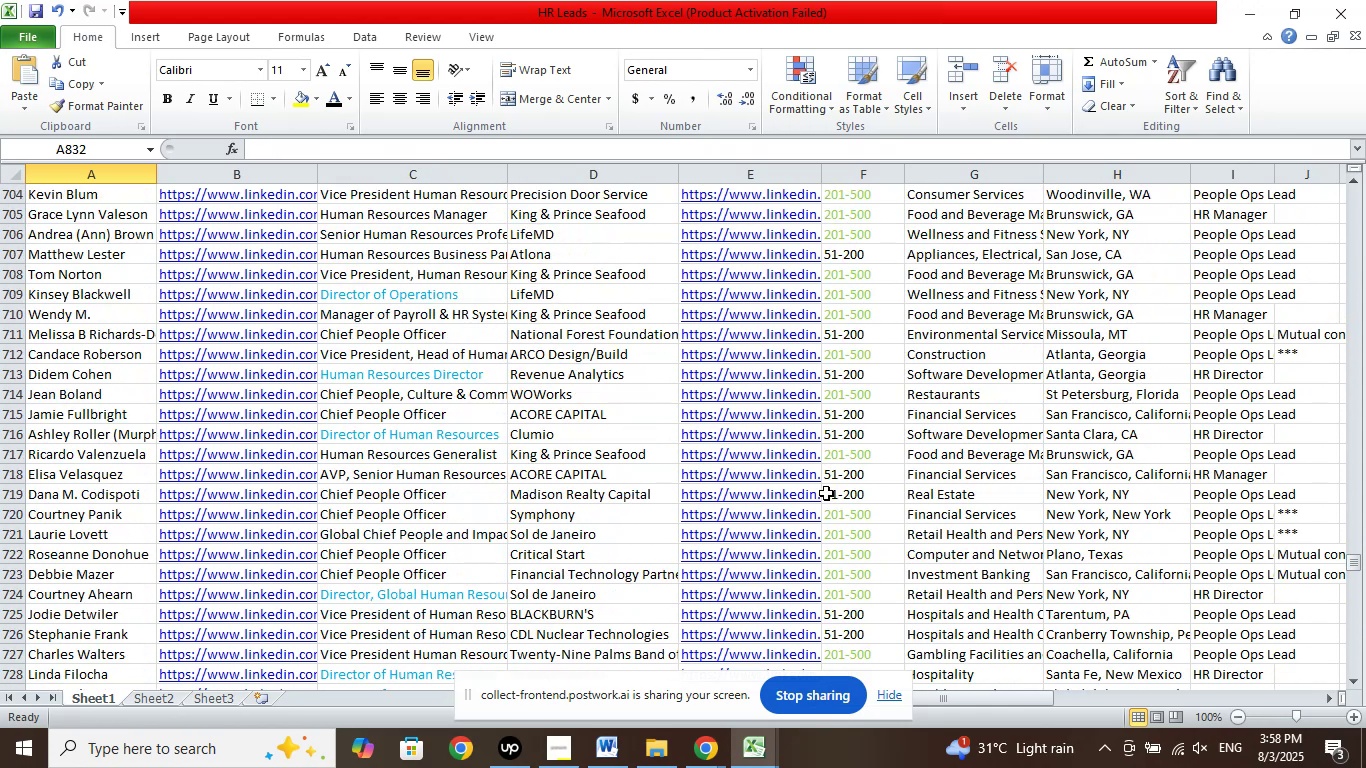 
wait(5.11)
 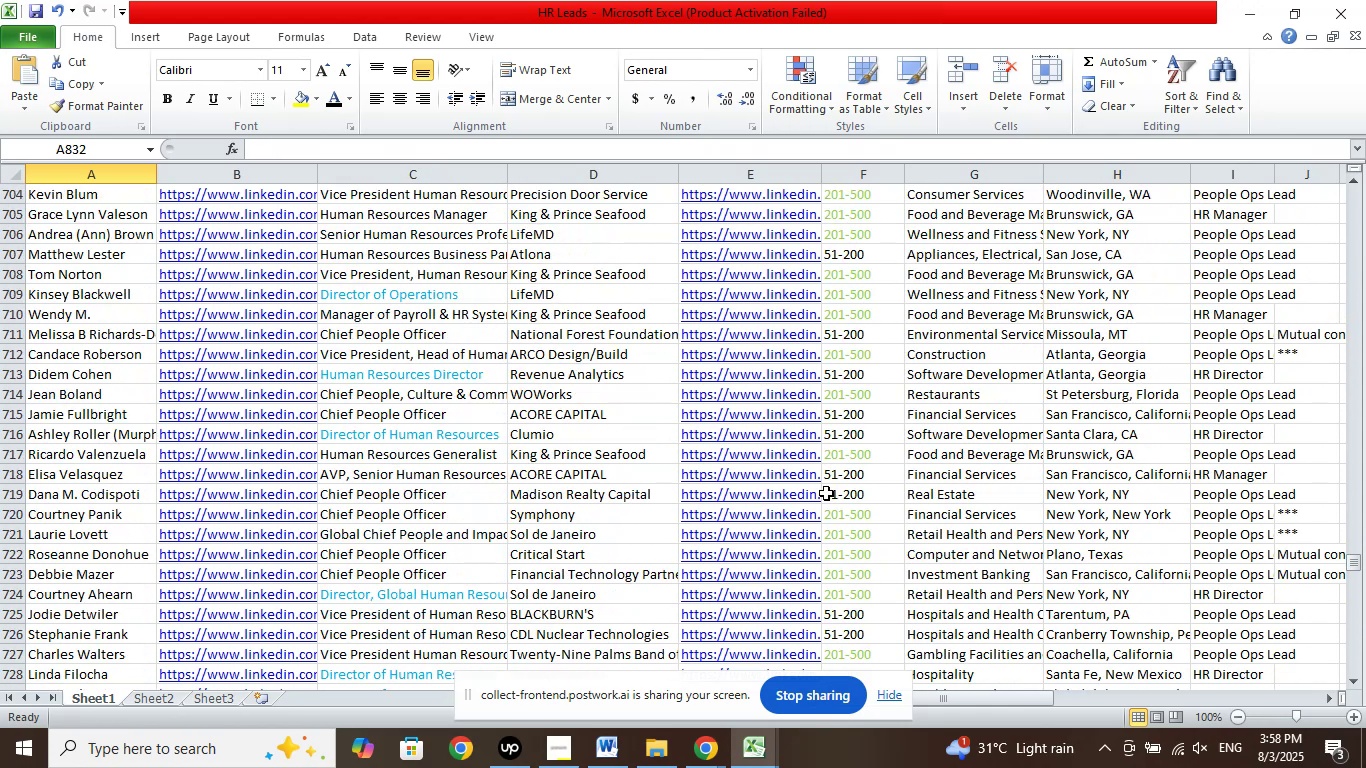 
scroll: coordinate [732, 445], scroll_direction: up, amount: 128.0
 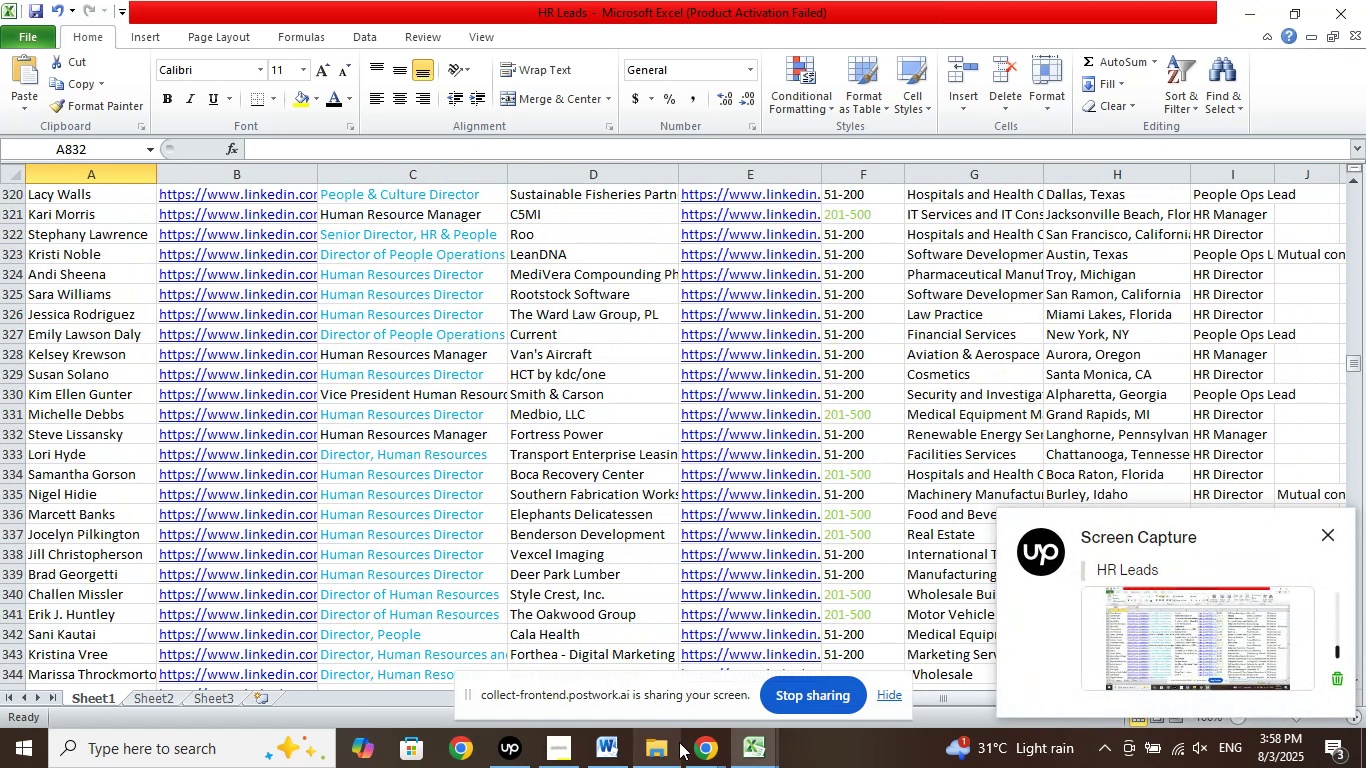 
left_click([683, 742])
 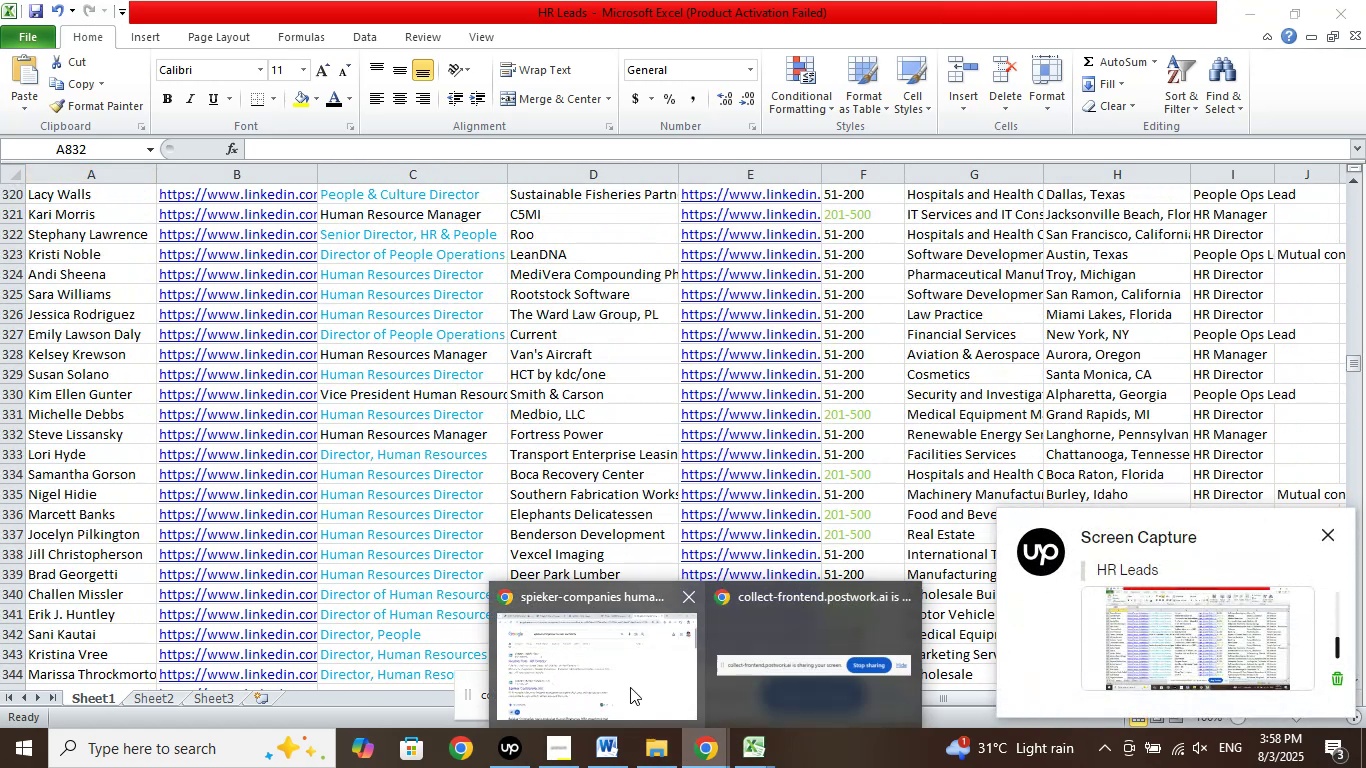 
left_click([620, 679])
 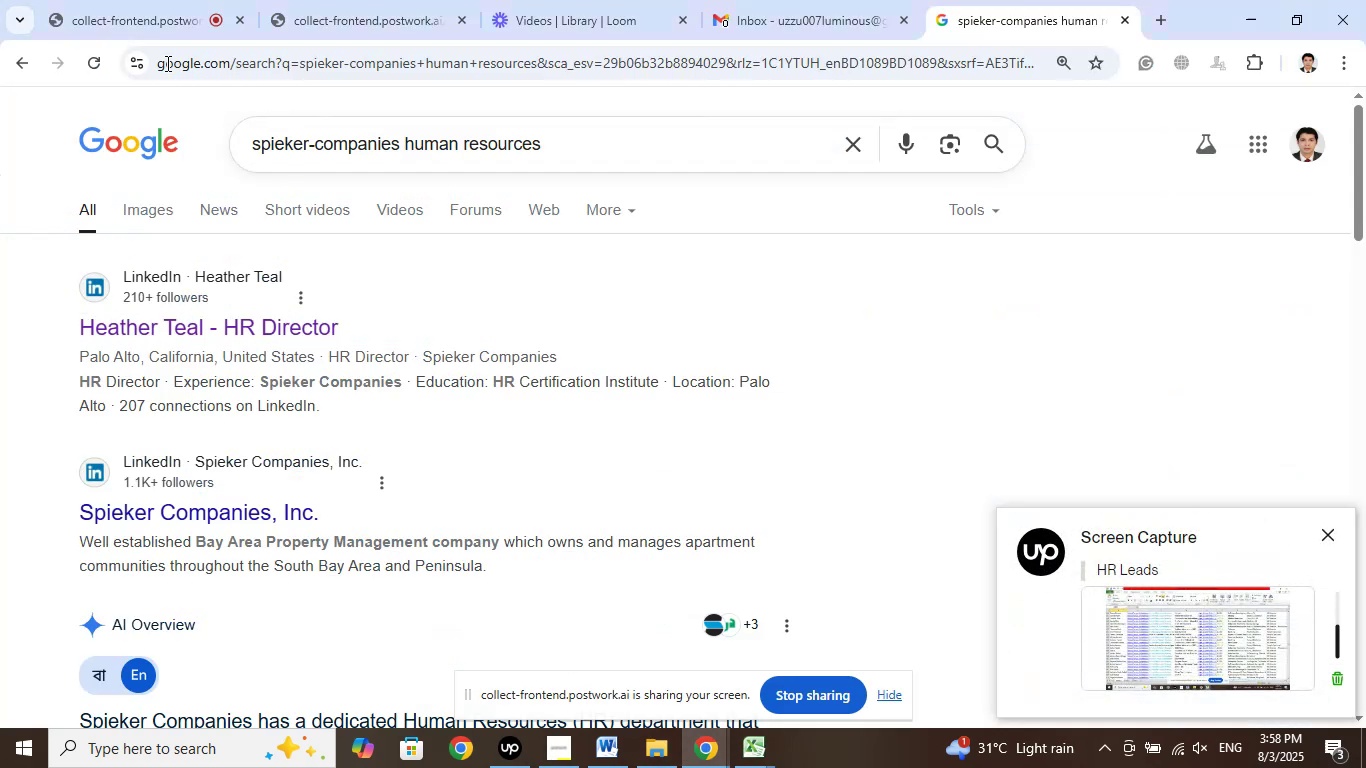 
left_click([163, 37])
 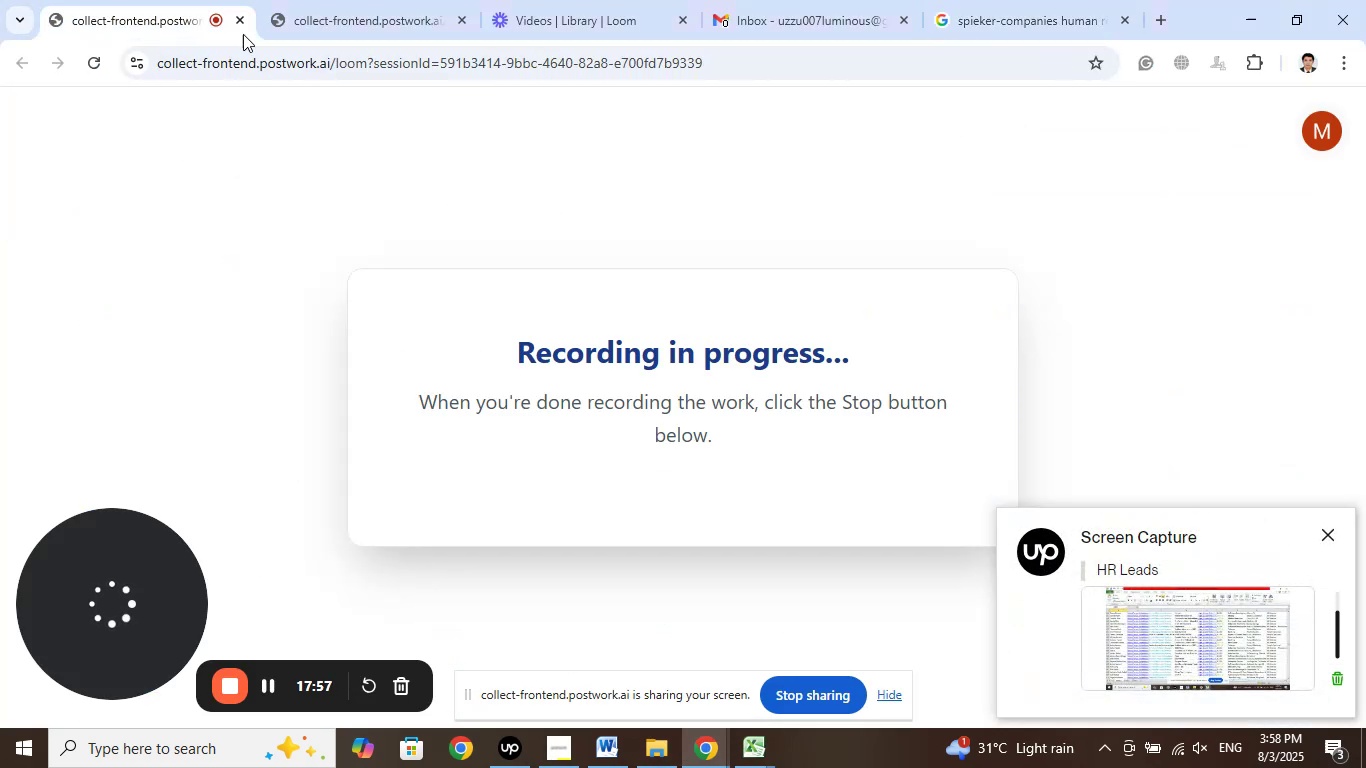 
left_click([345, 21])
 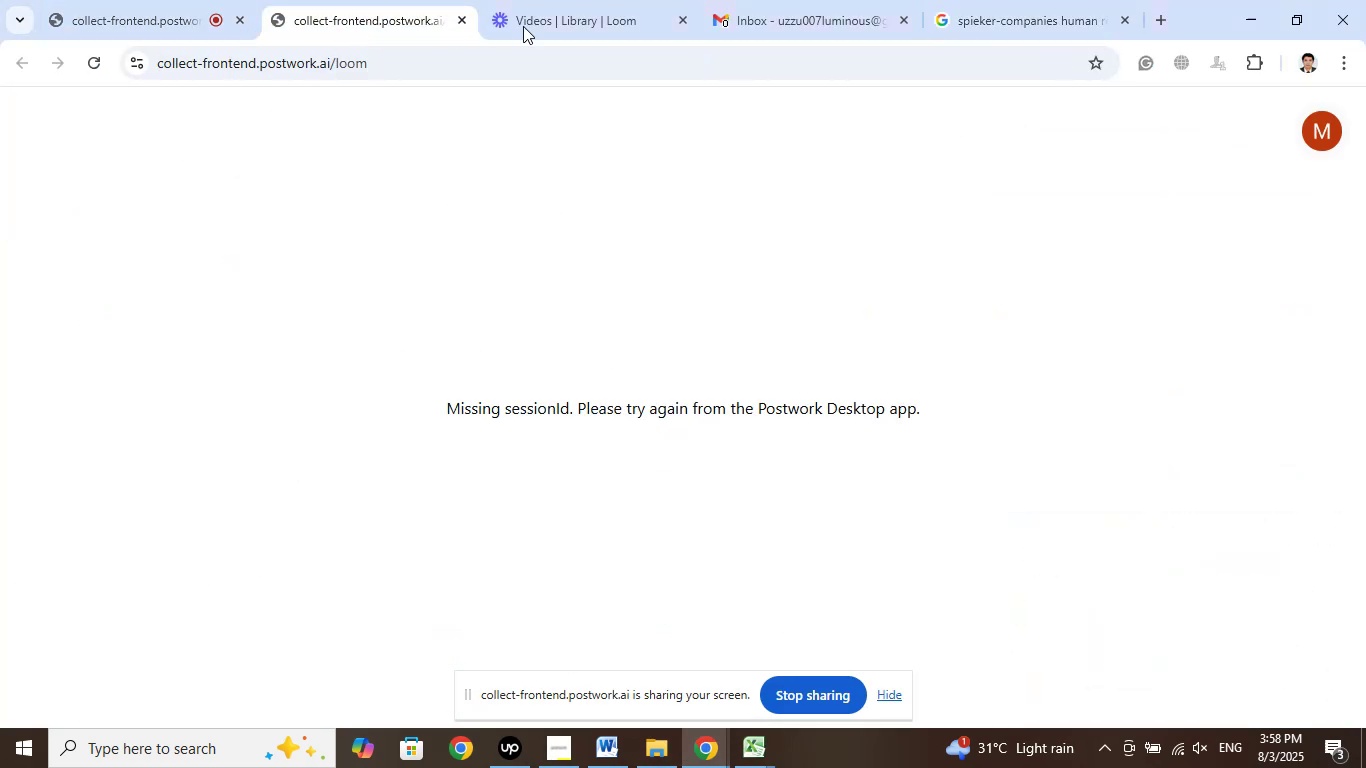 
left_click([570, 14])
 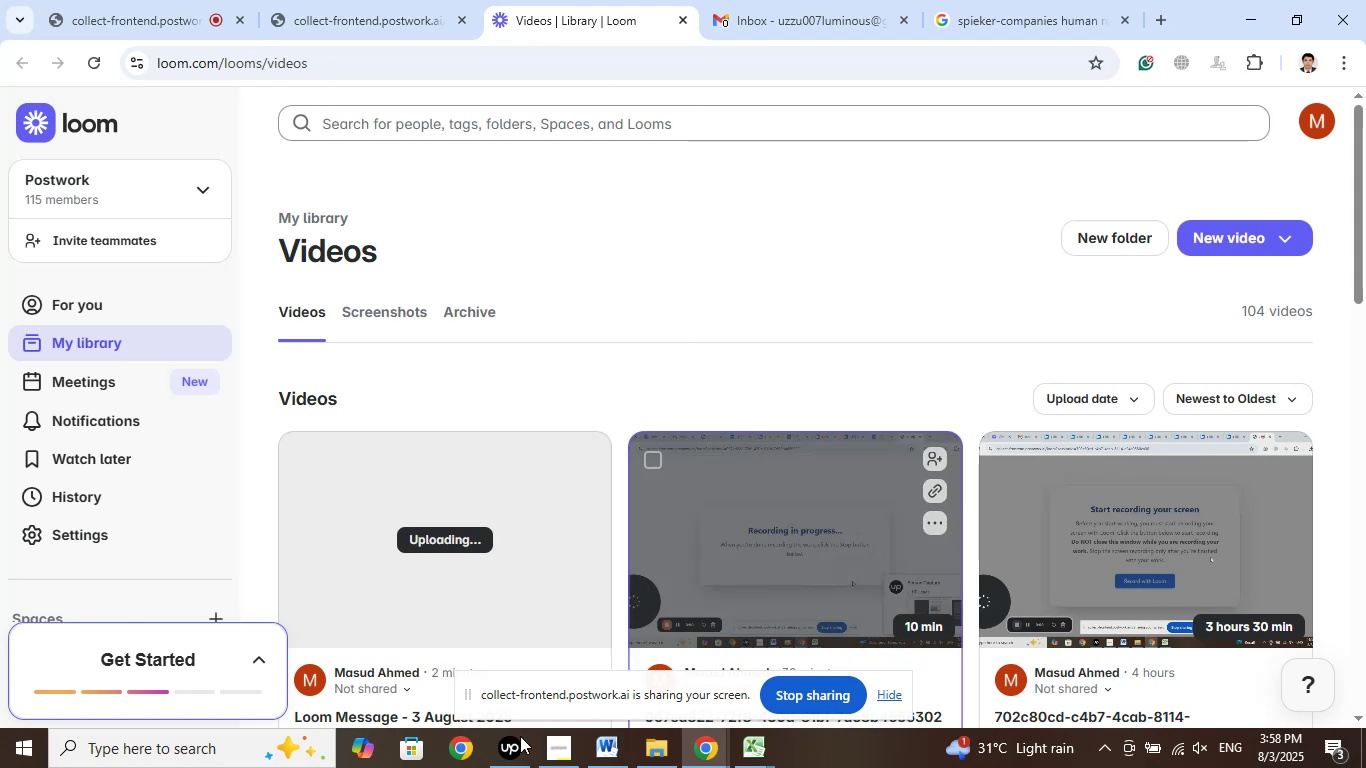 
left_click([517, 749])
 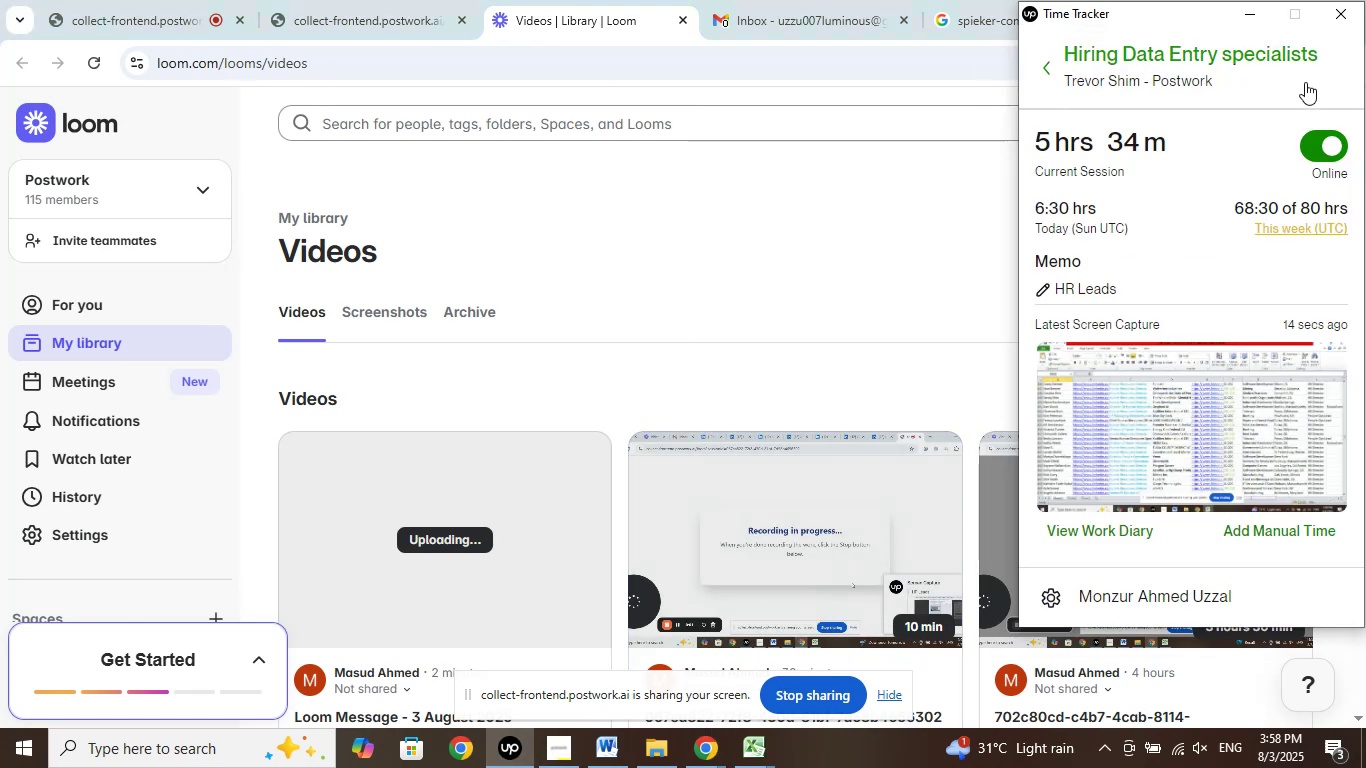 
left_click([1248, 12])
 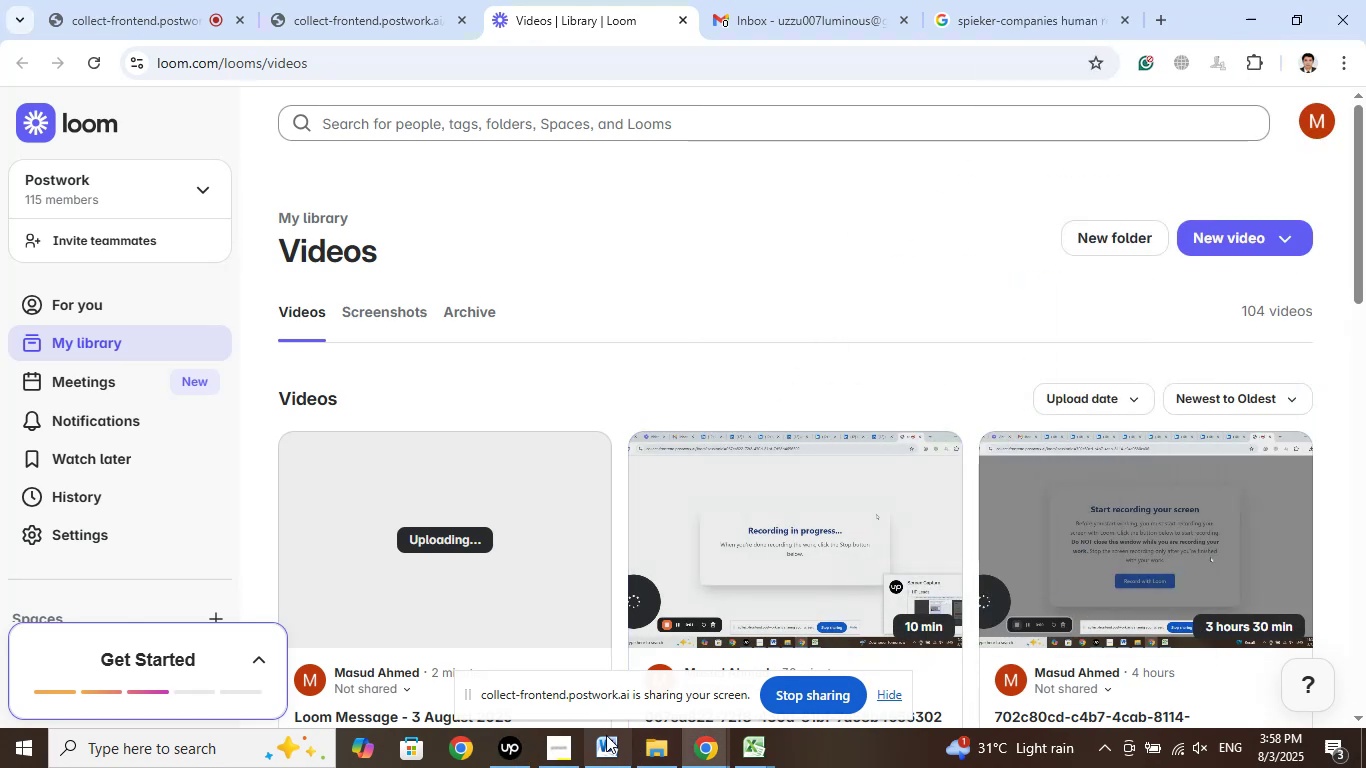 
left_click([563, 737])
 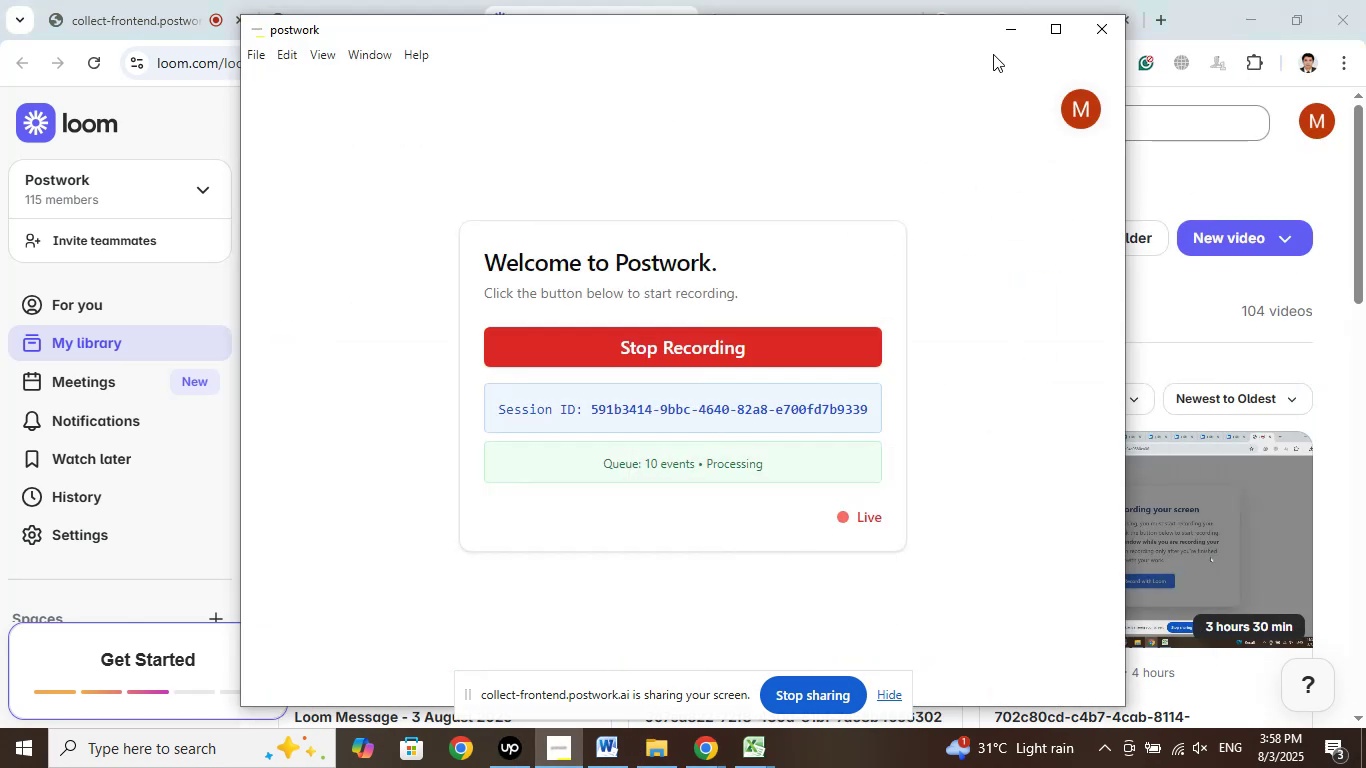 
left_click([1012, 30])
 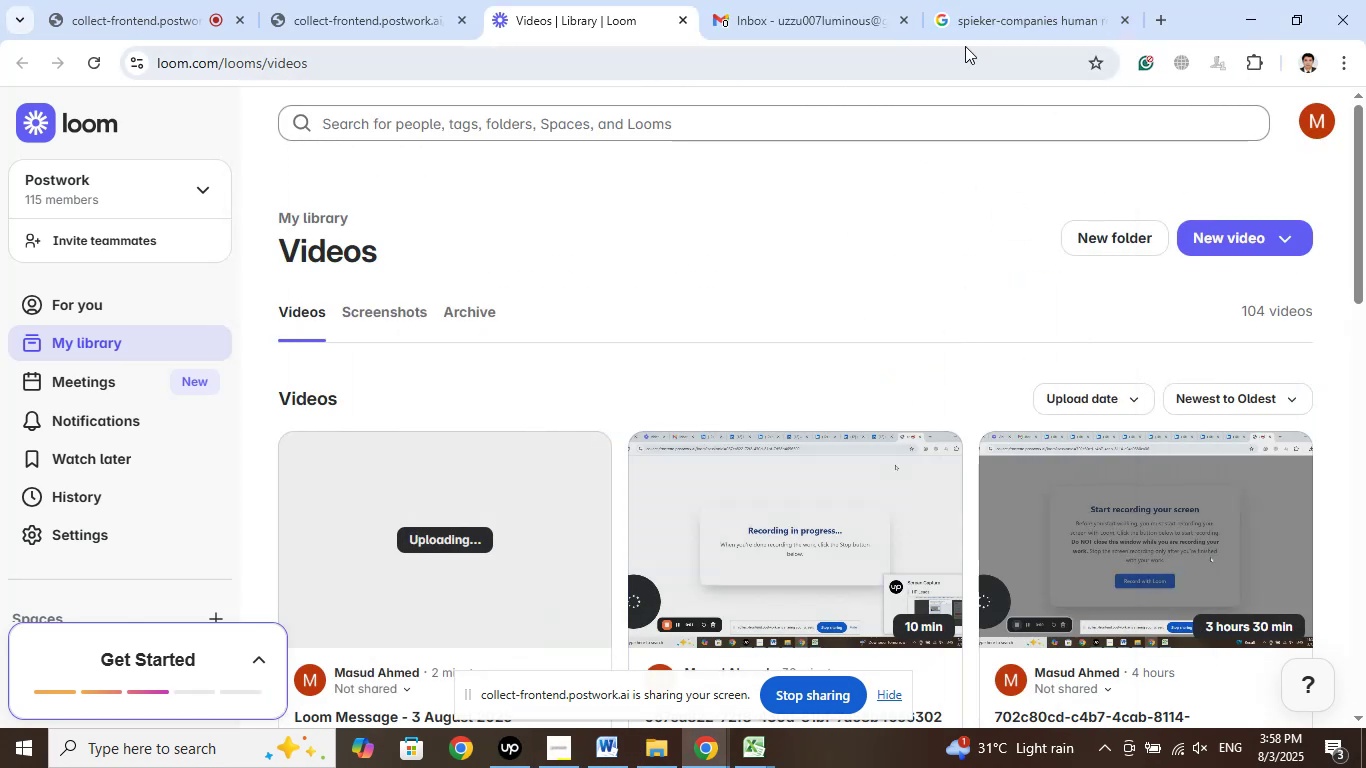 
left_click([1035, 0])
 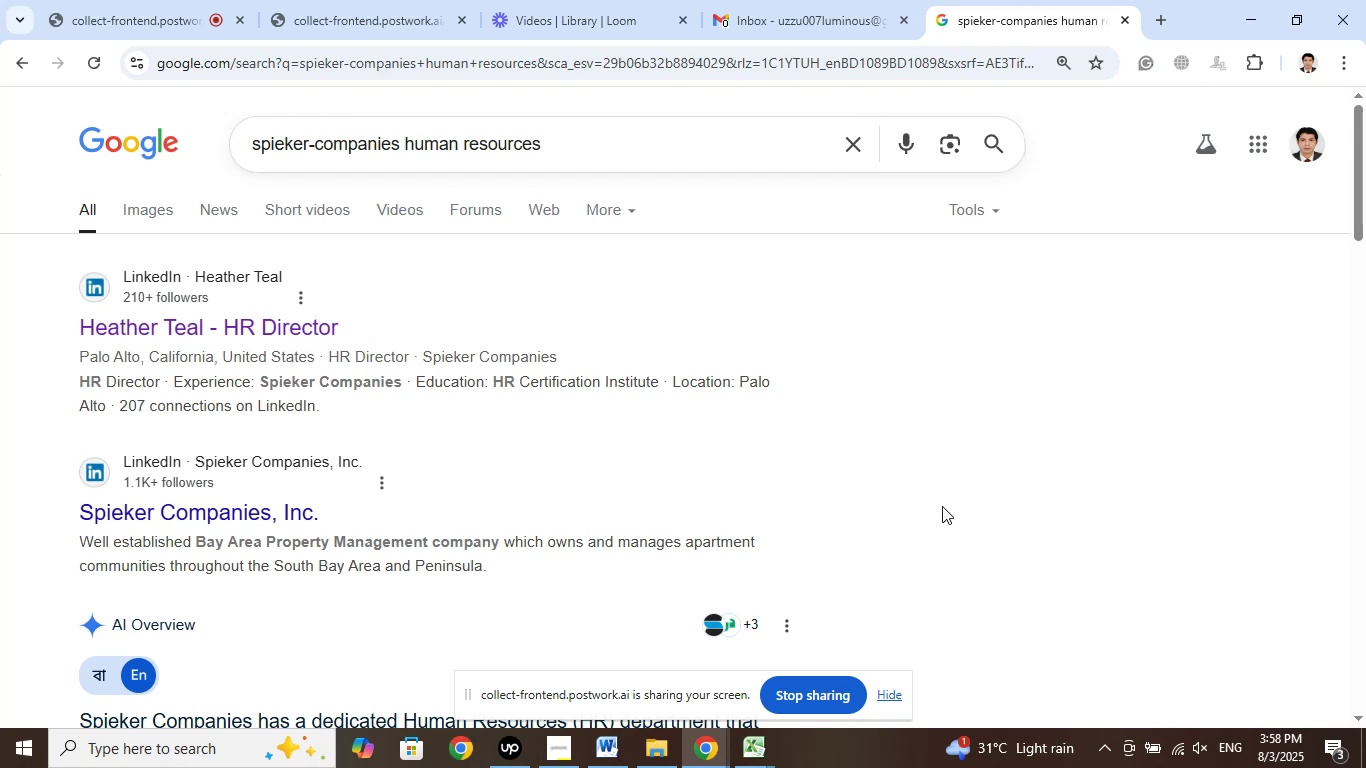 
left_click([760, 752])
 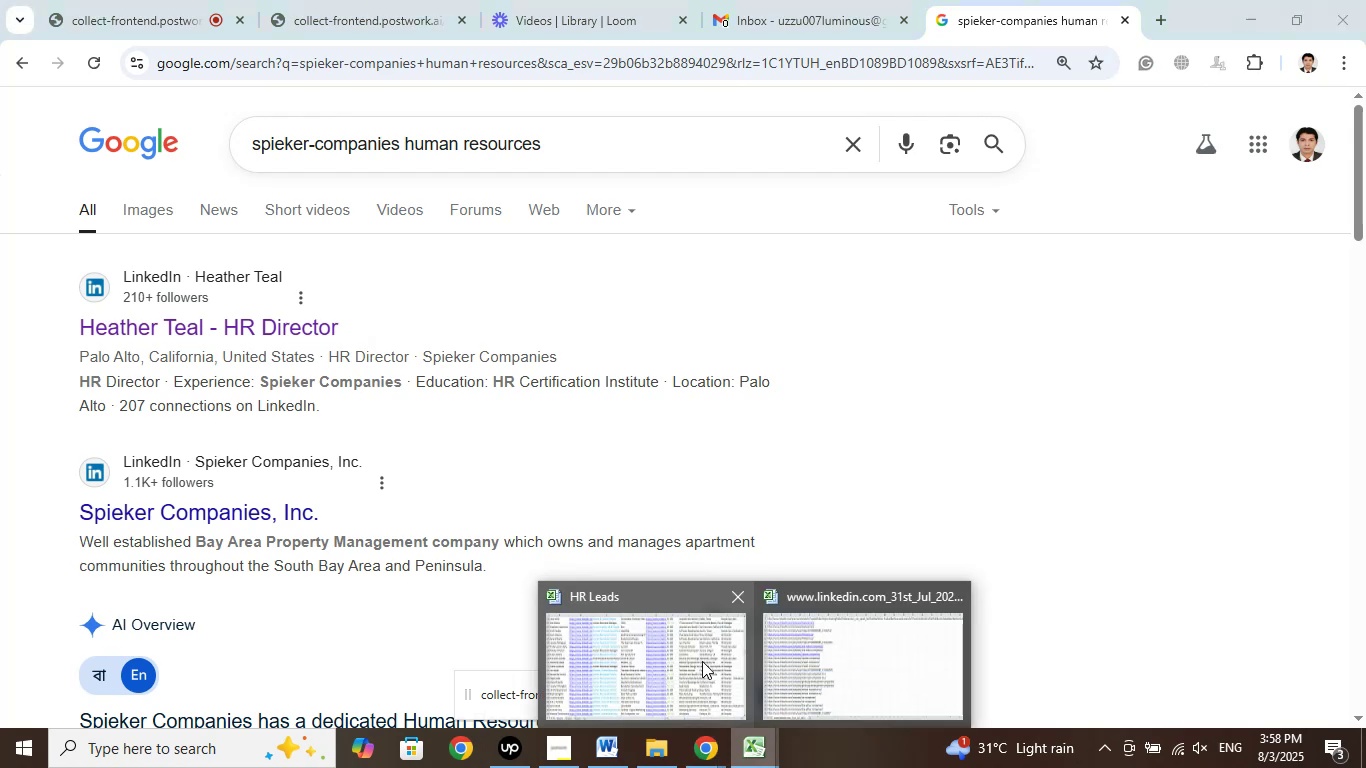 
left_click([701, 661])
 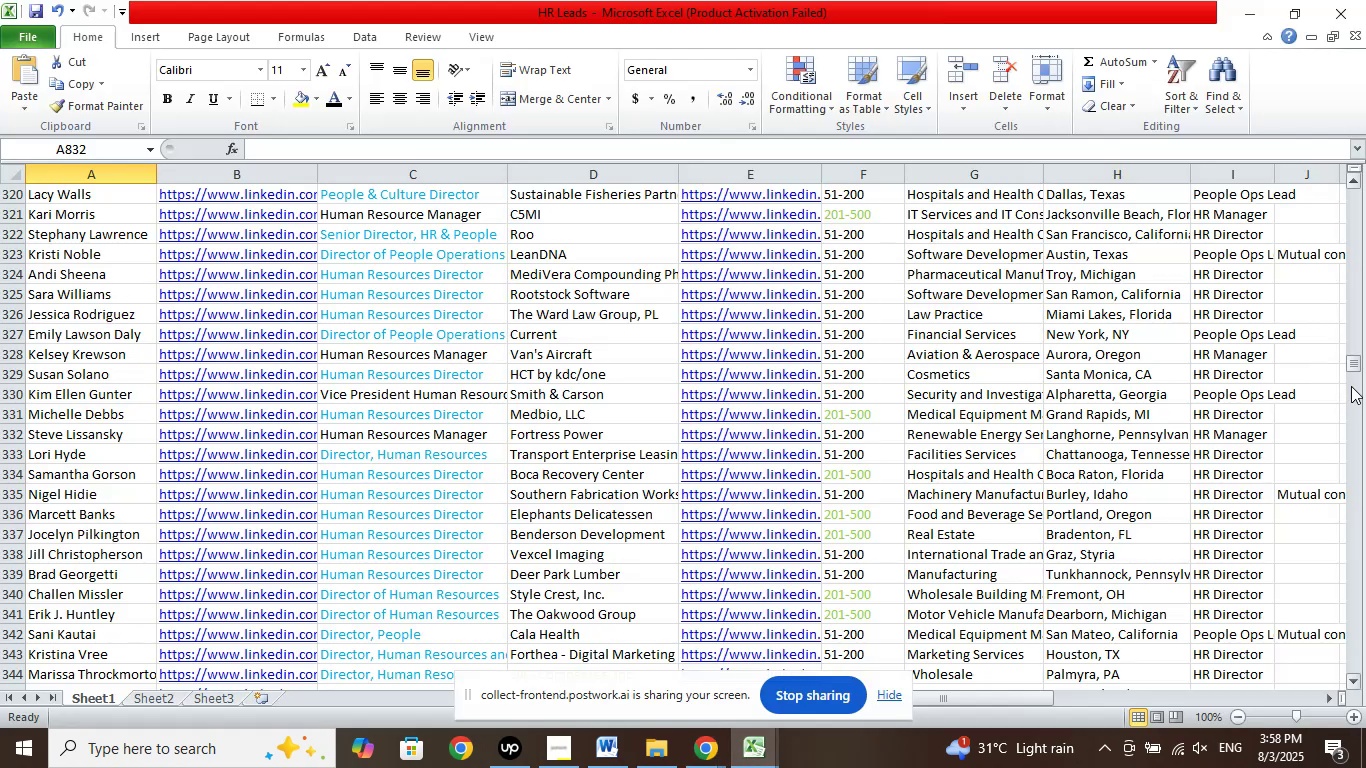 
left_click_drag(start_coordinate=[1350, 370], to_coordinate=[1331, 636])
 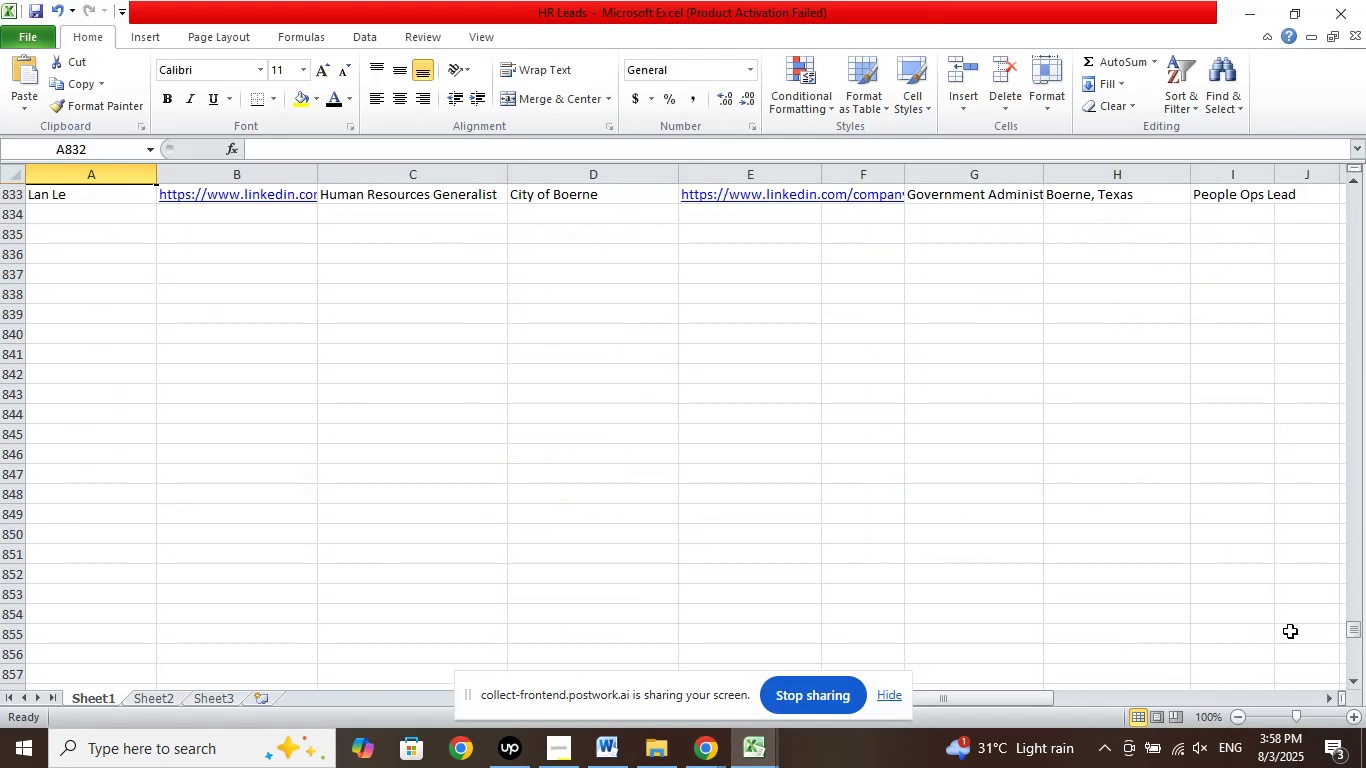 
scroll: coordinate [1209, 533], scroll_direction: up, amount: 36.0
 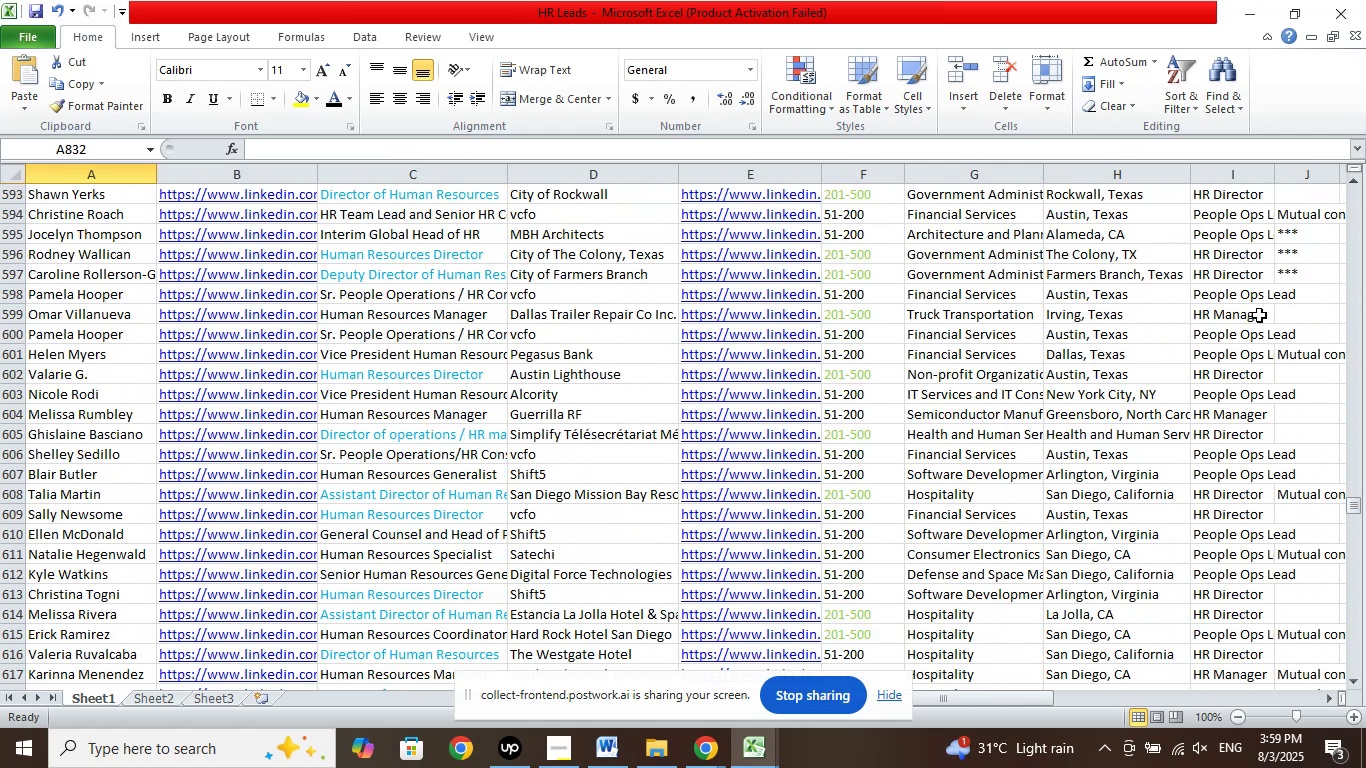 
left_click([1218, 272])
 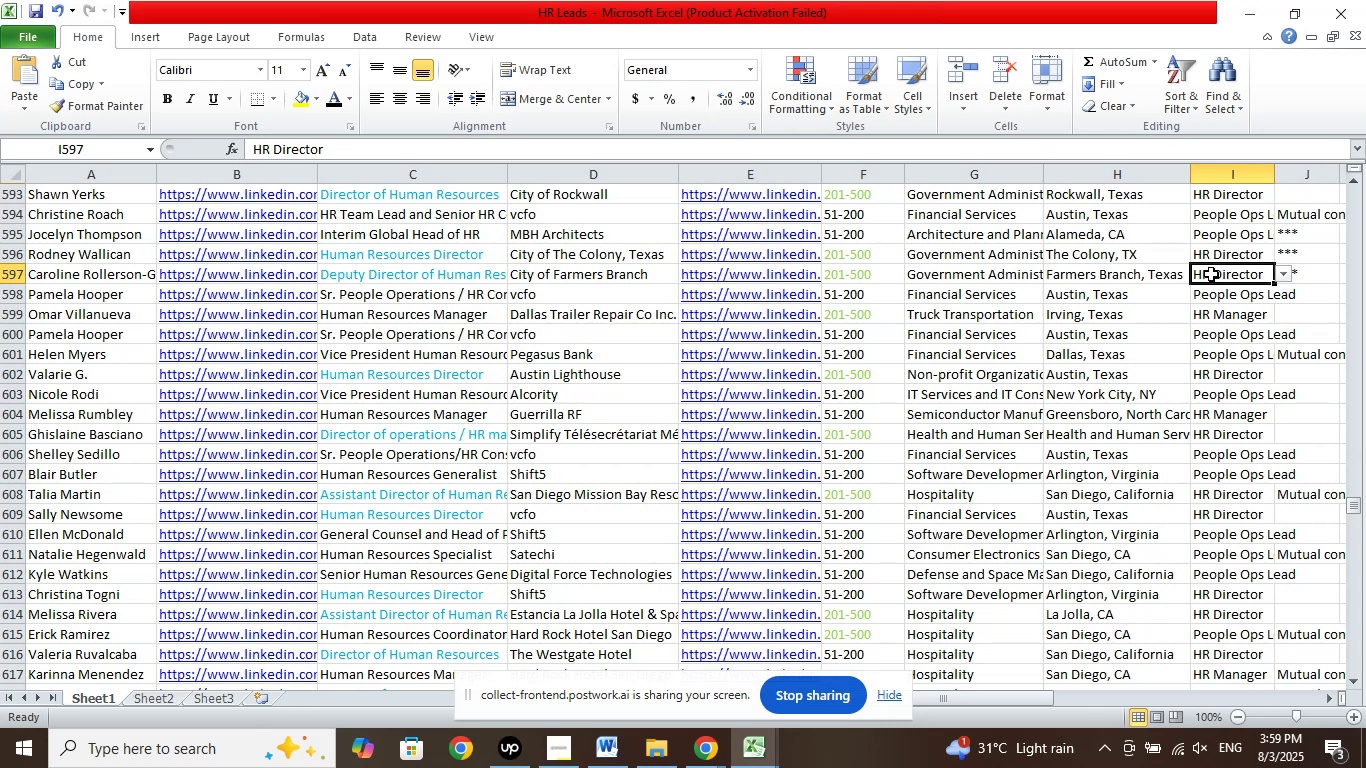 
hold_key(key=AltRight, duration=1.06)
 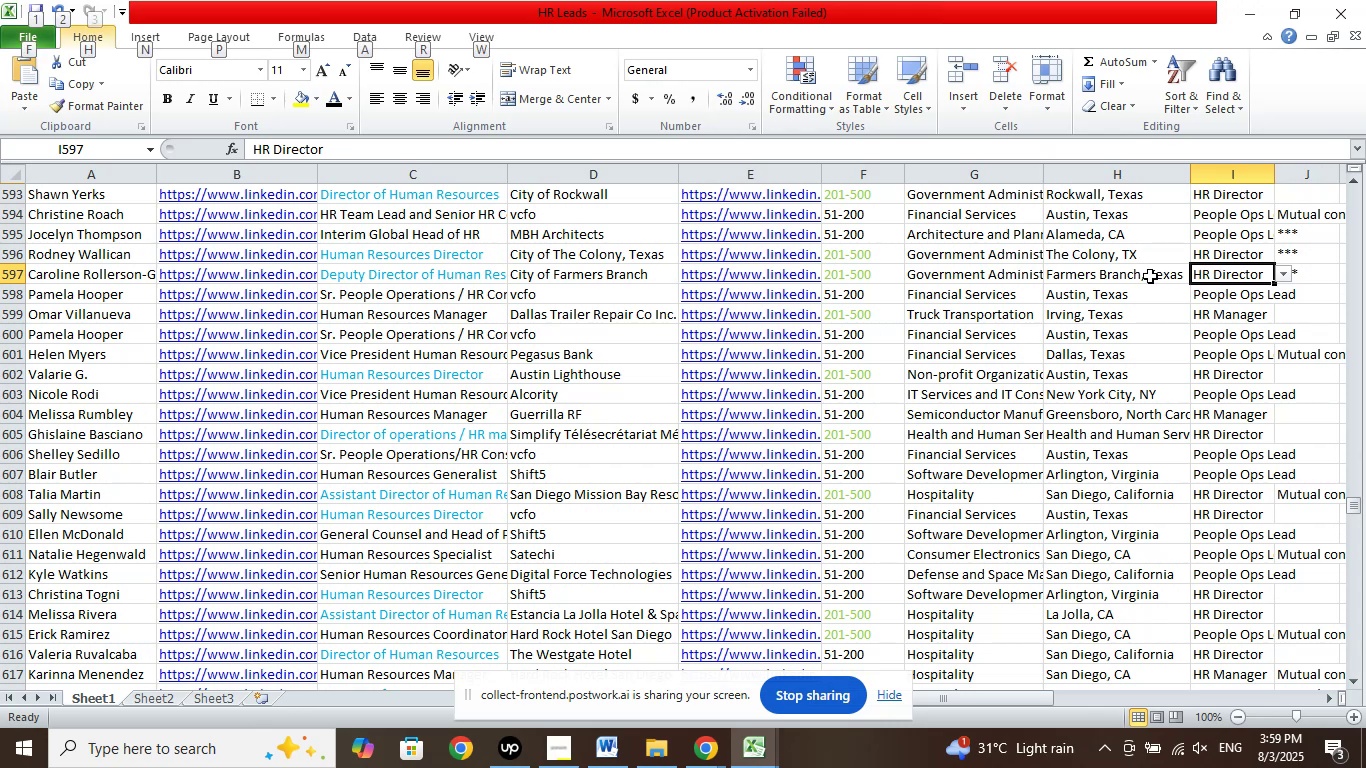 
left_click([1152, 276])
 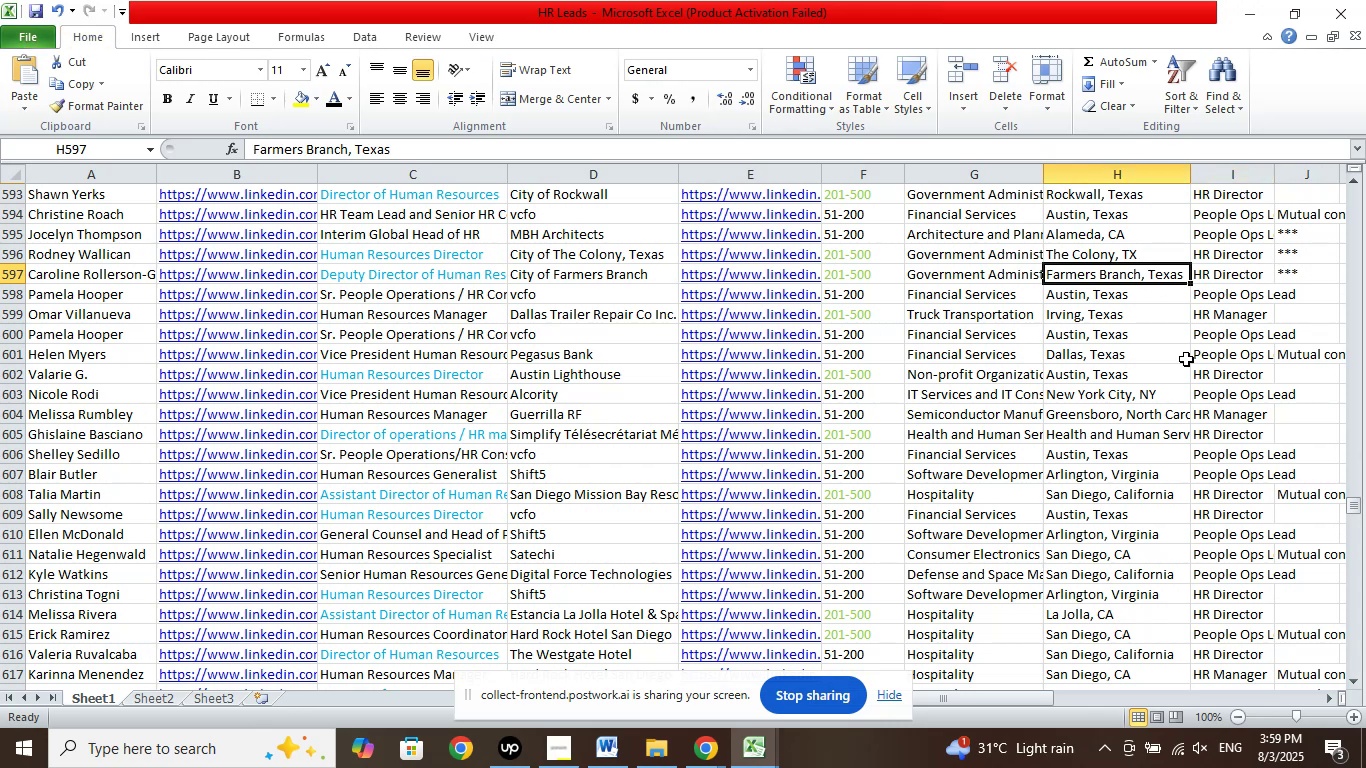 
hold_key(key=ArrowLeft, duration=1.03)
 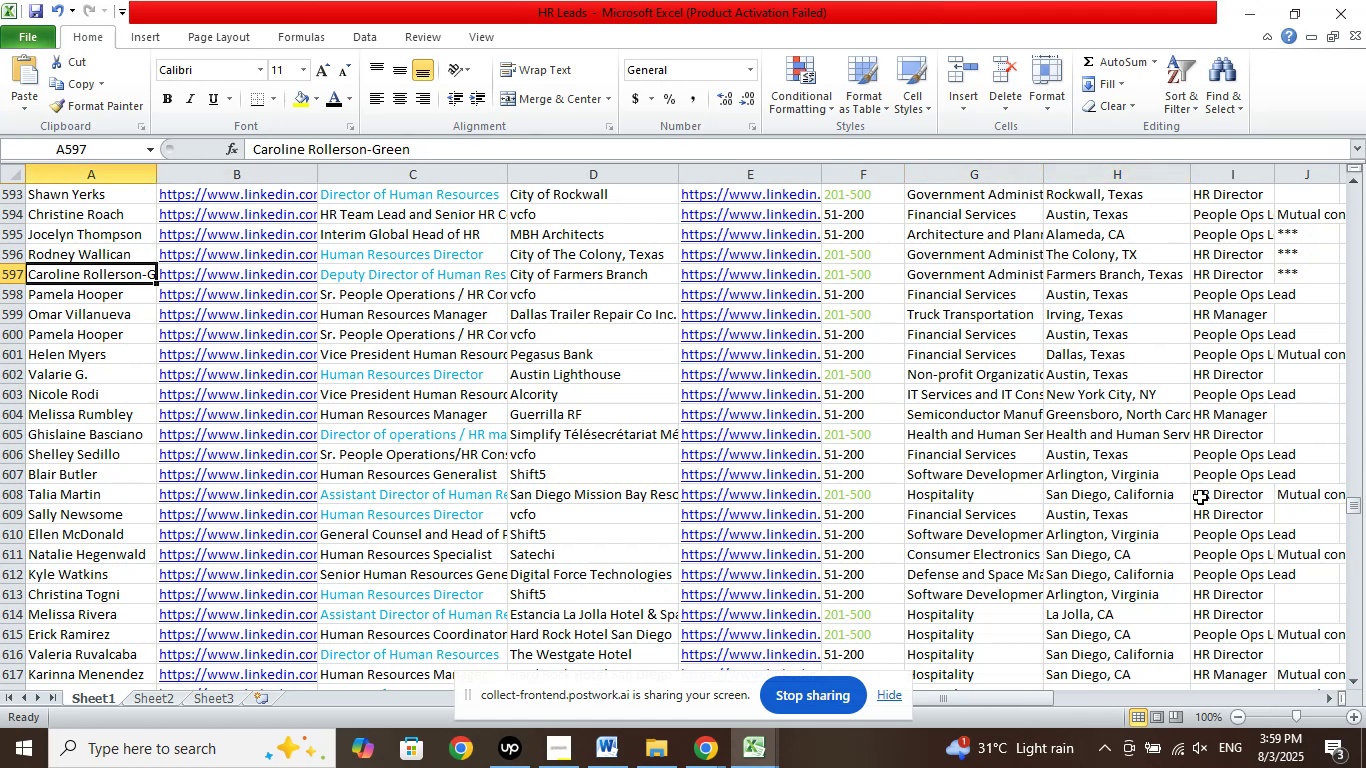 
key(ArrowRight)
 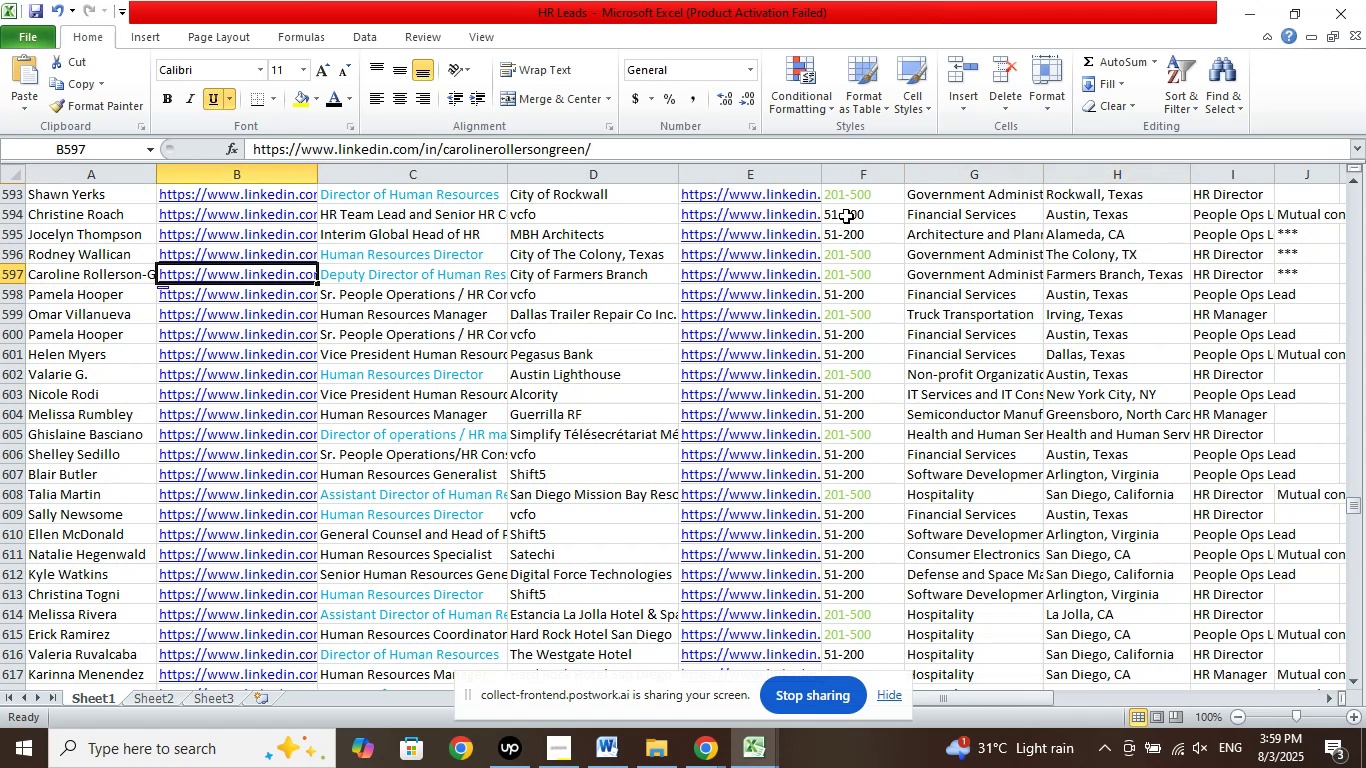 
left_click_drag(start_coordinate=[616, 152], to_coordinate=[188, 146])
 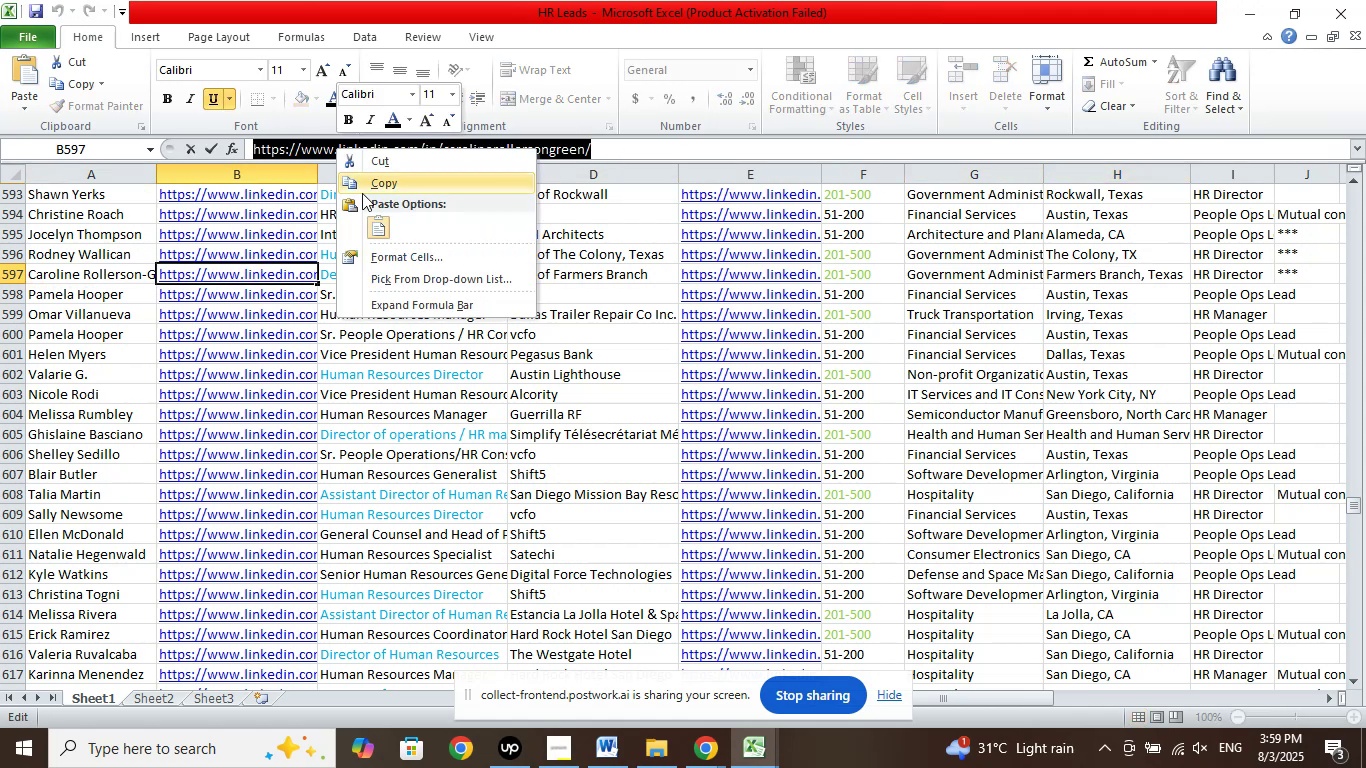 
left_click([104, 274])
 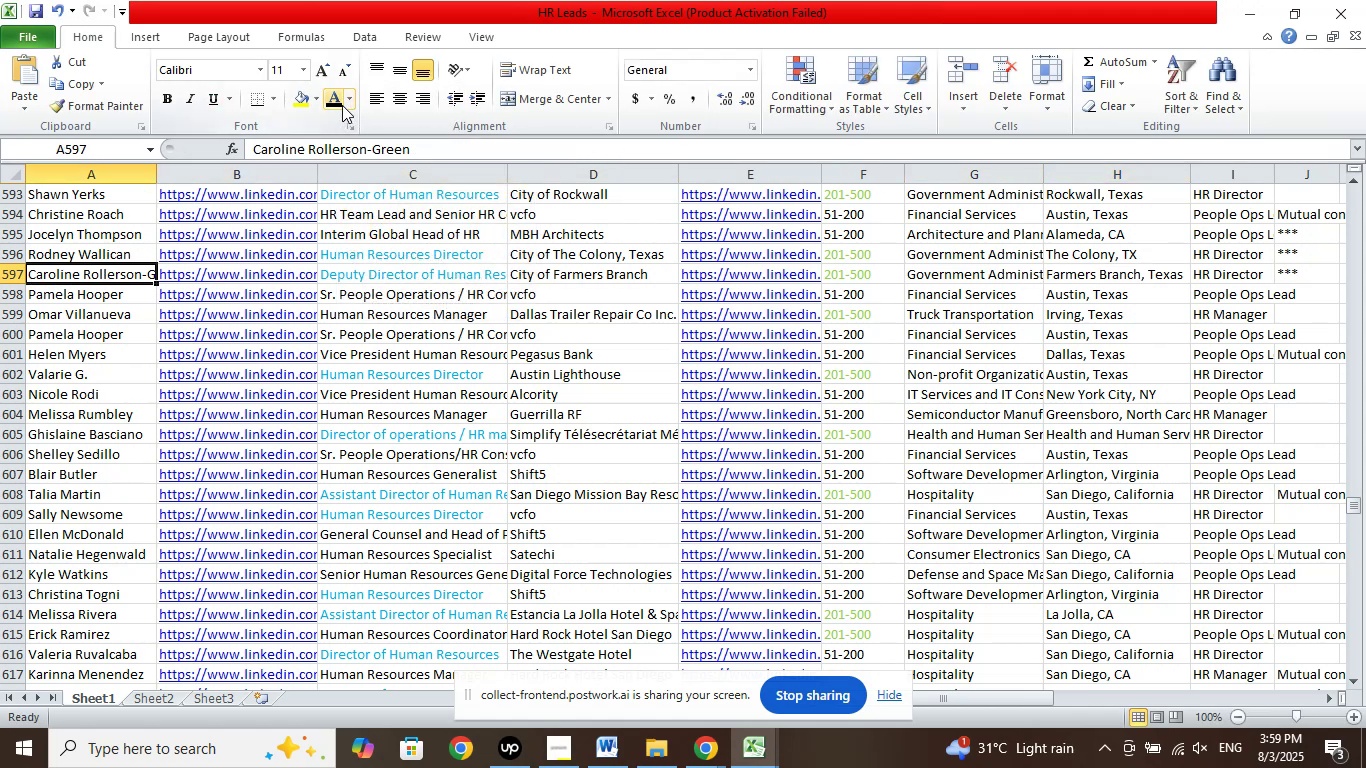 
left_click([342, 105])
 